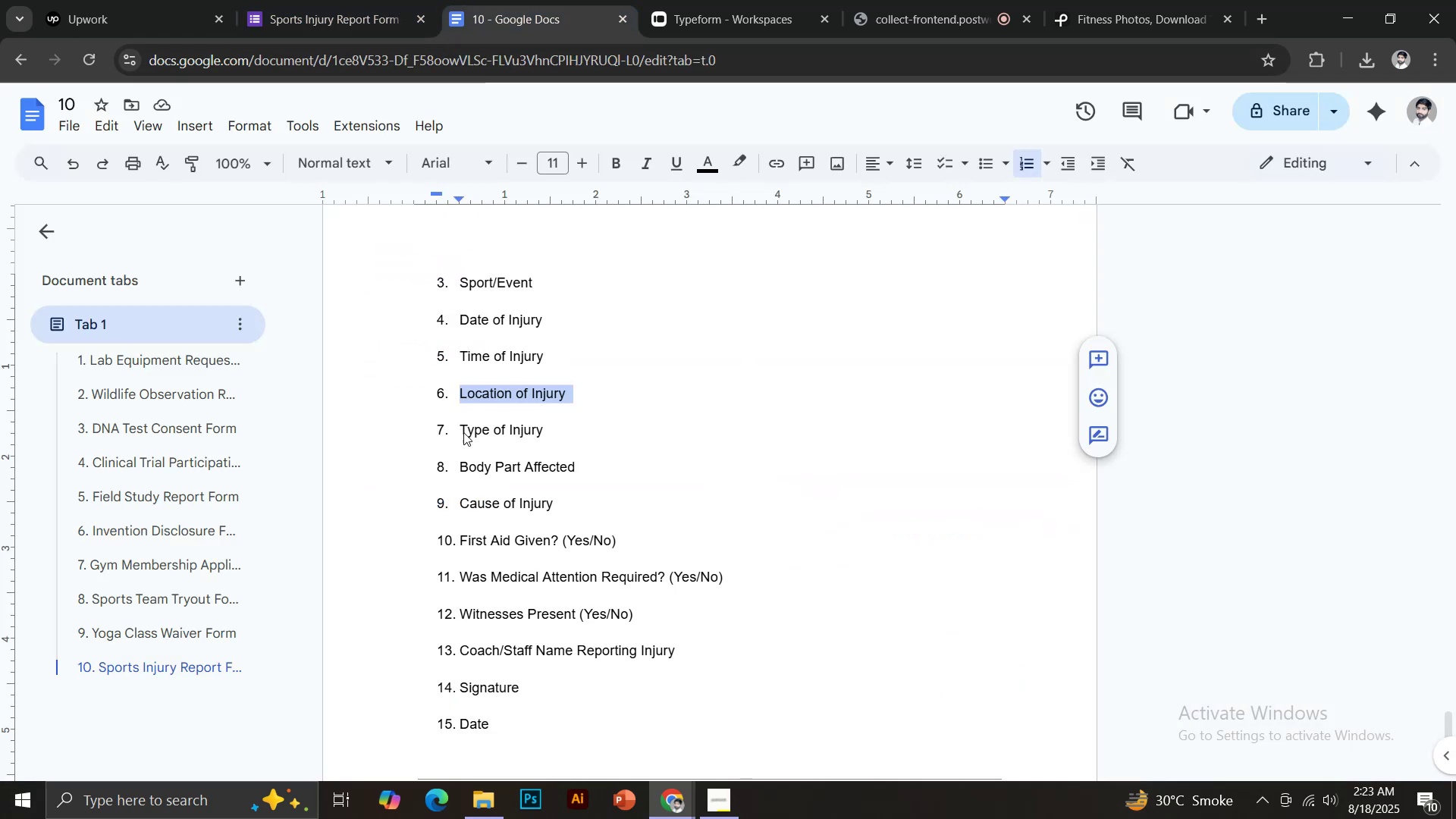 
left_click_drag(start_coordinate=[459, 432], to_coordinate=[557, 425])
 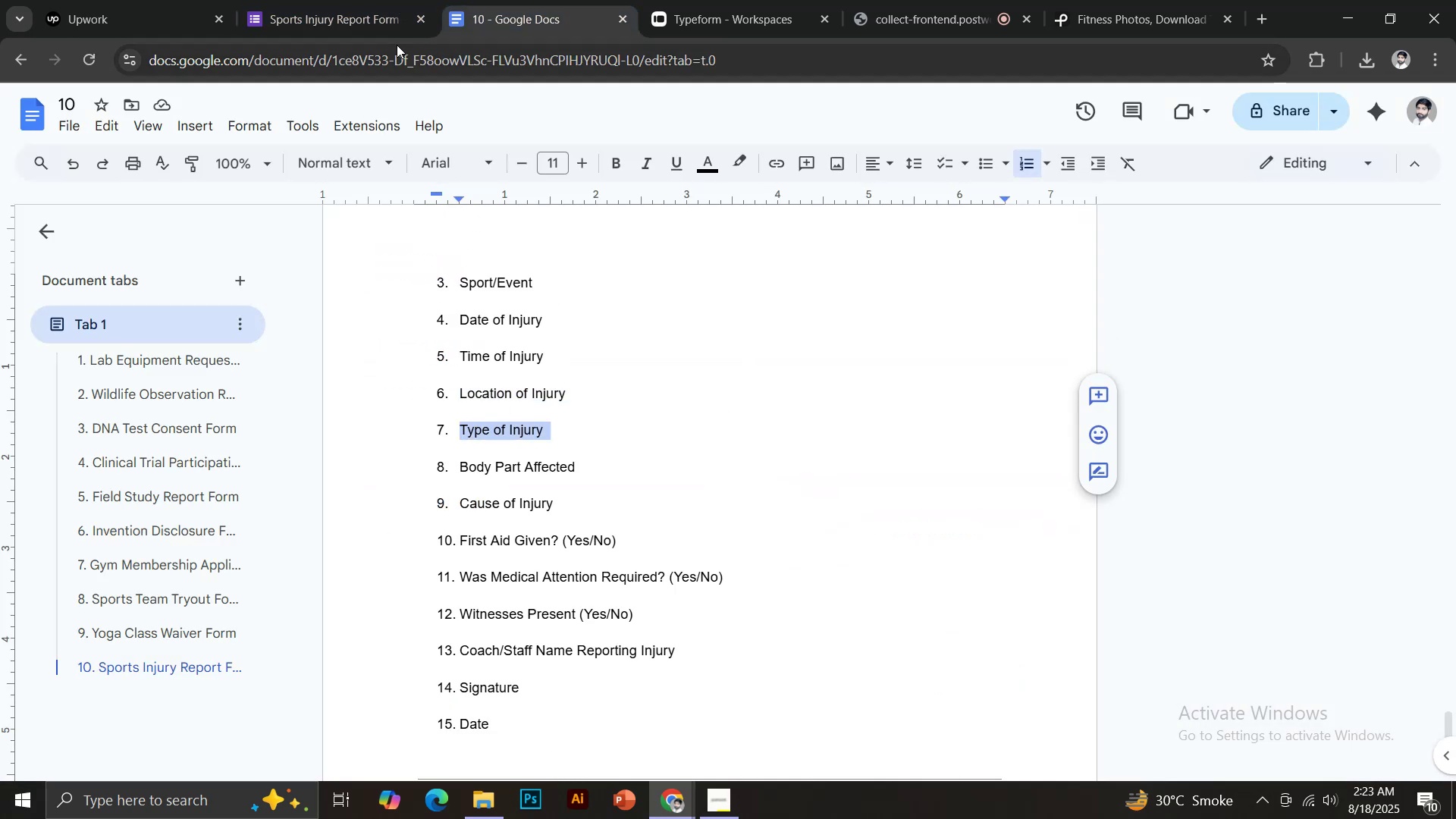 
key(Control+C)
 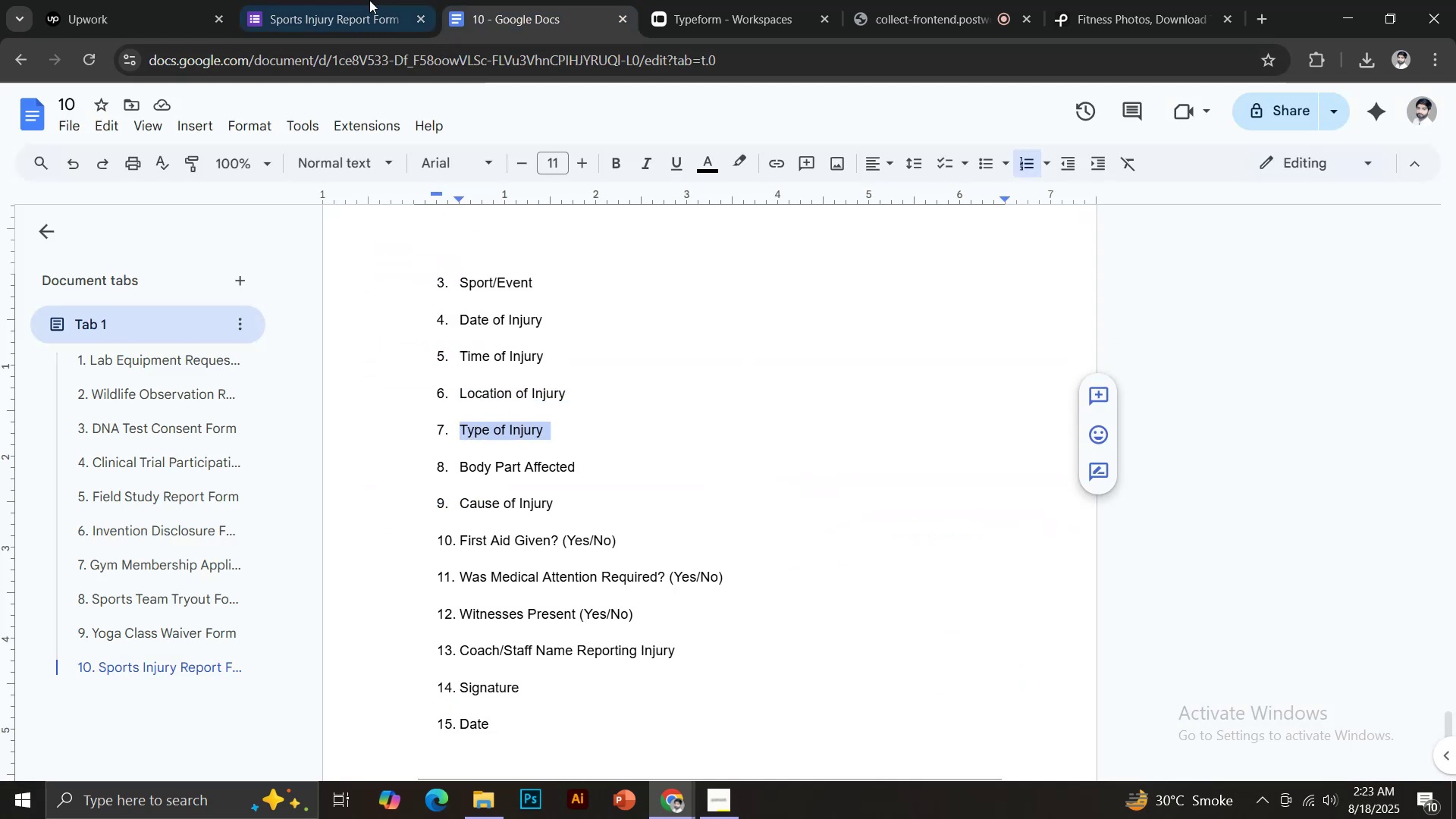 
left_click([362, 0])
 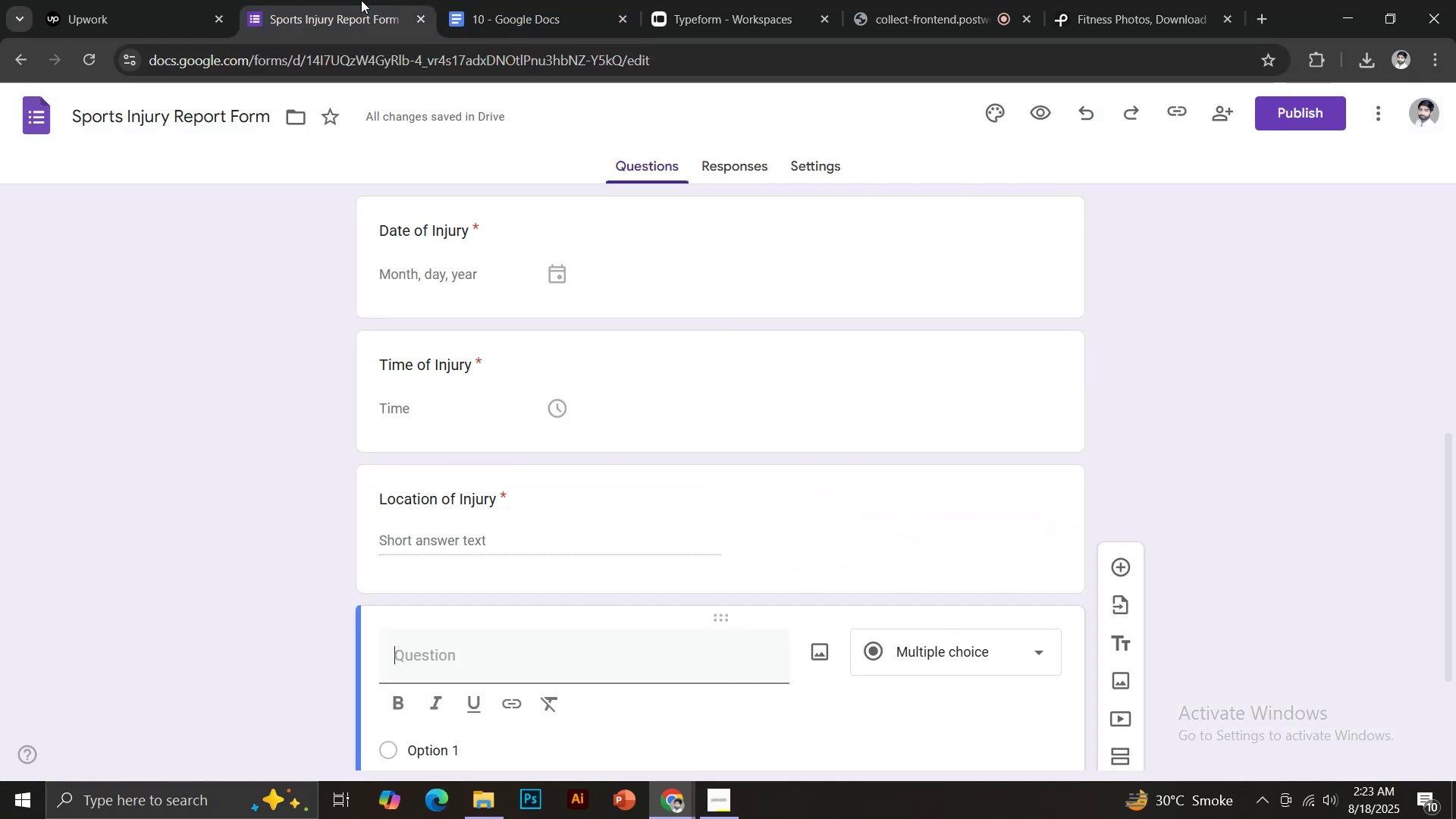 
key(Control+Shift+V)
 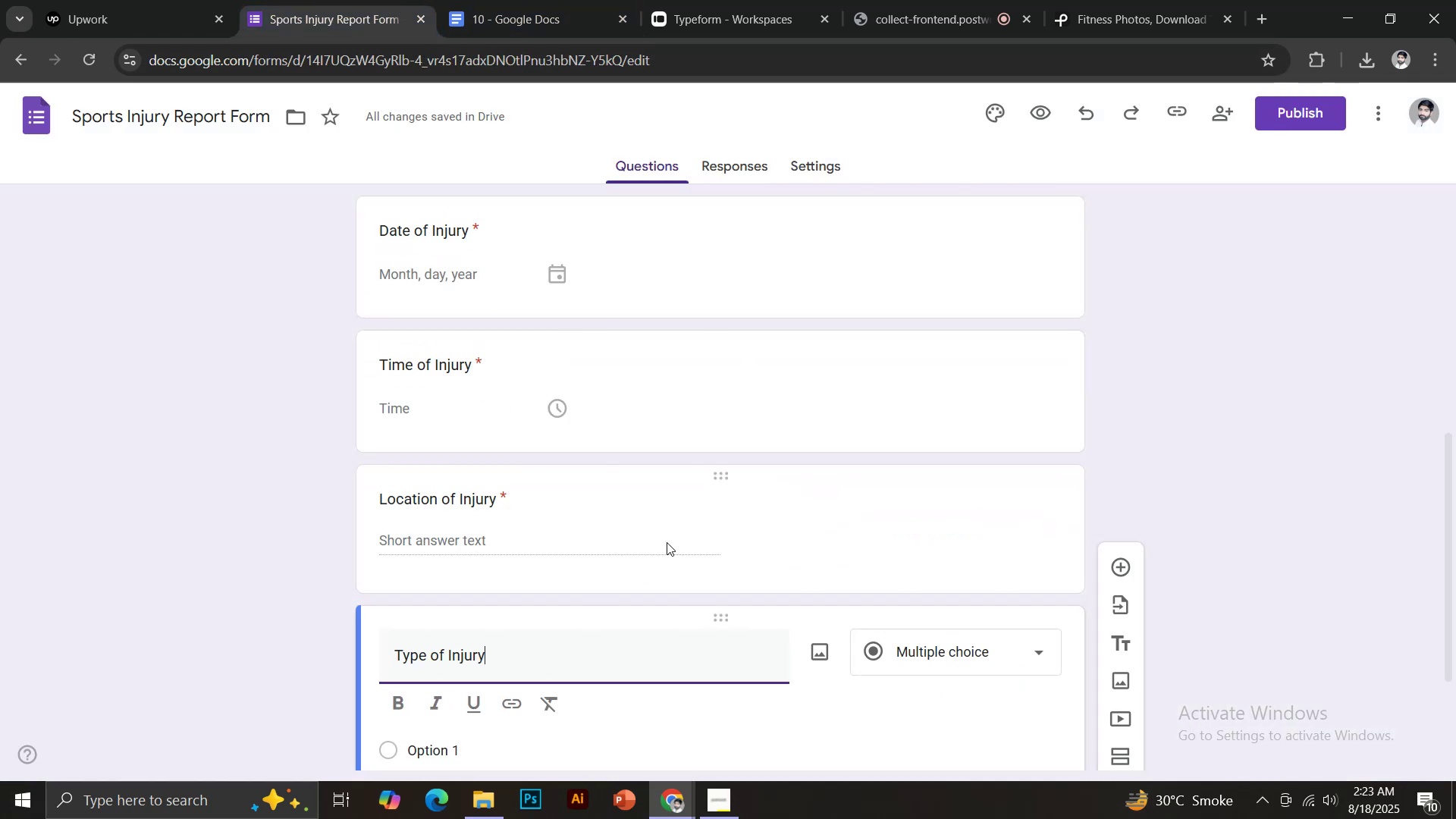 
left_click([670, 507])
 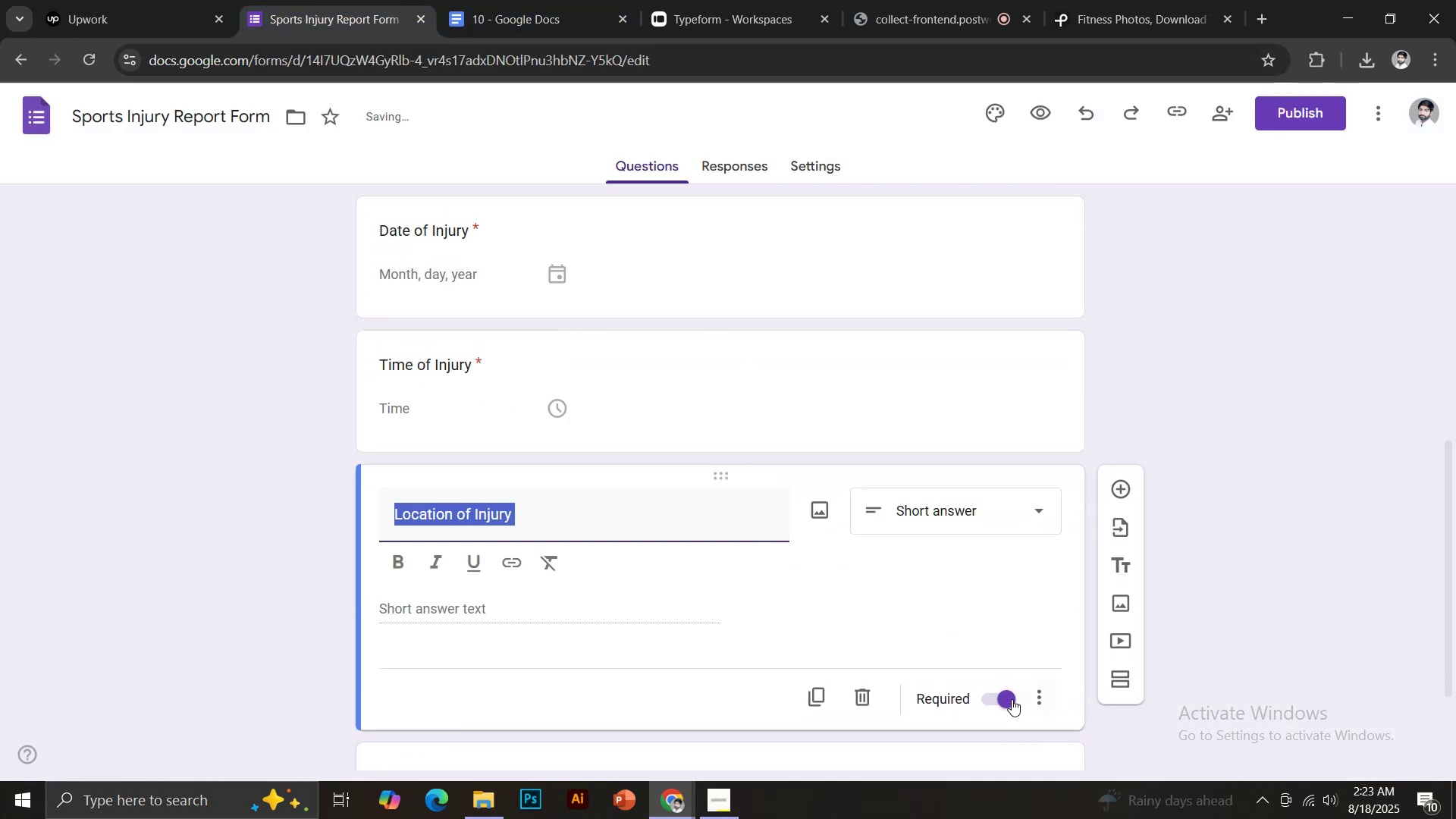 
left_click([1002, 701])
 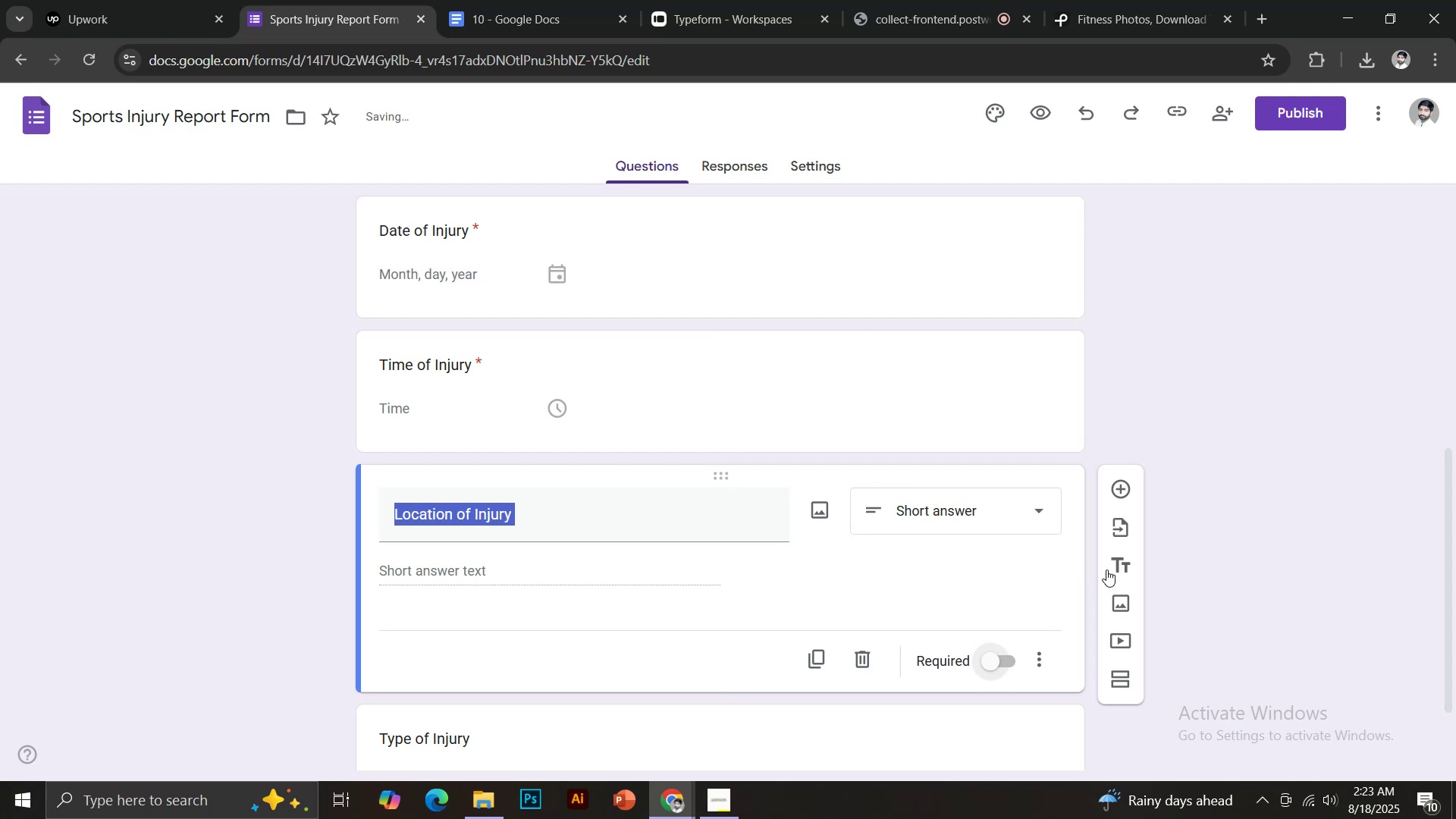 
scroll: coordinate [842, 564], scroll_direction: down, amount: 3.0
 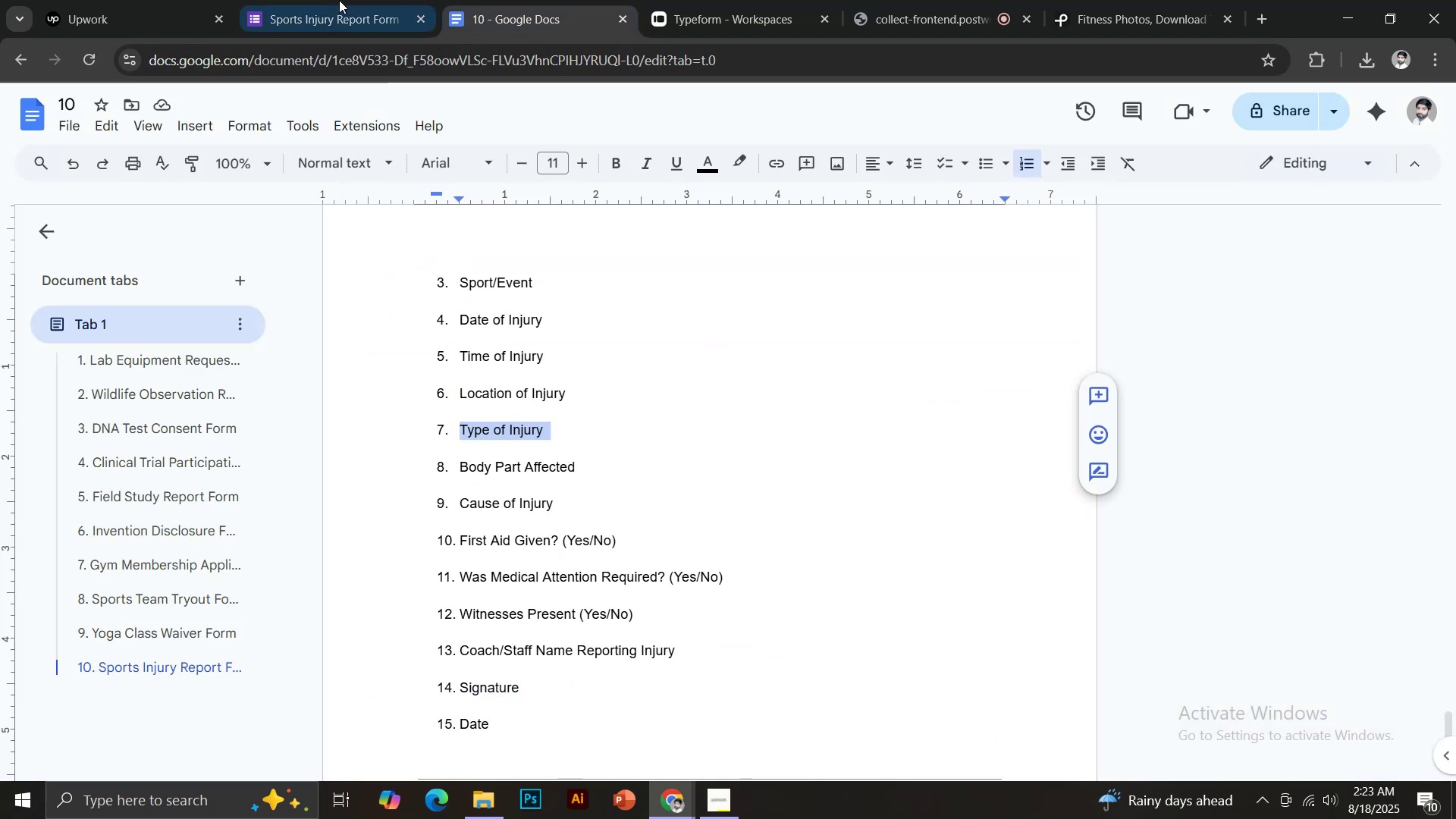 
left_click([956, 543])
 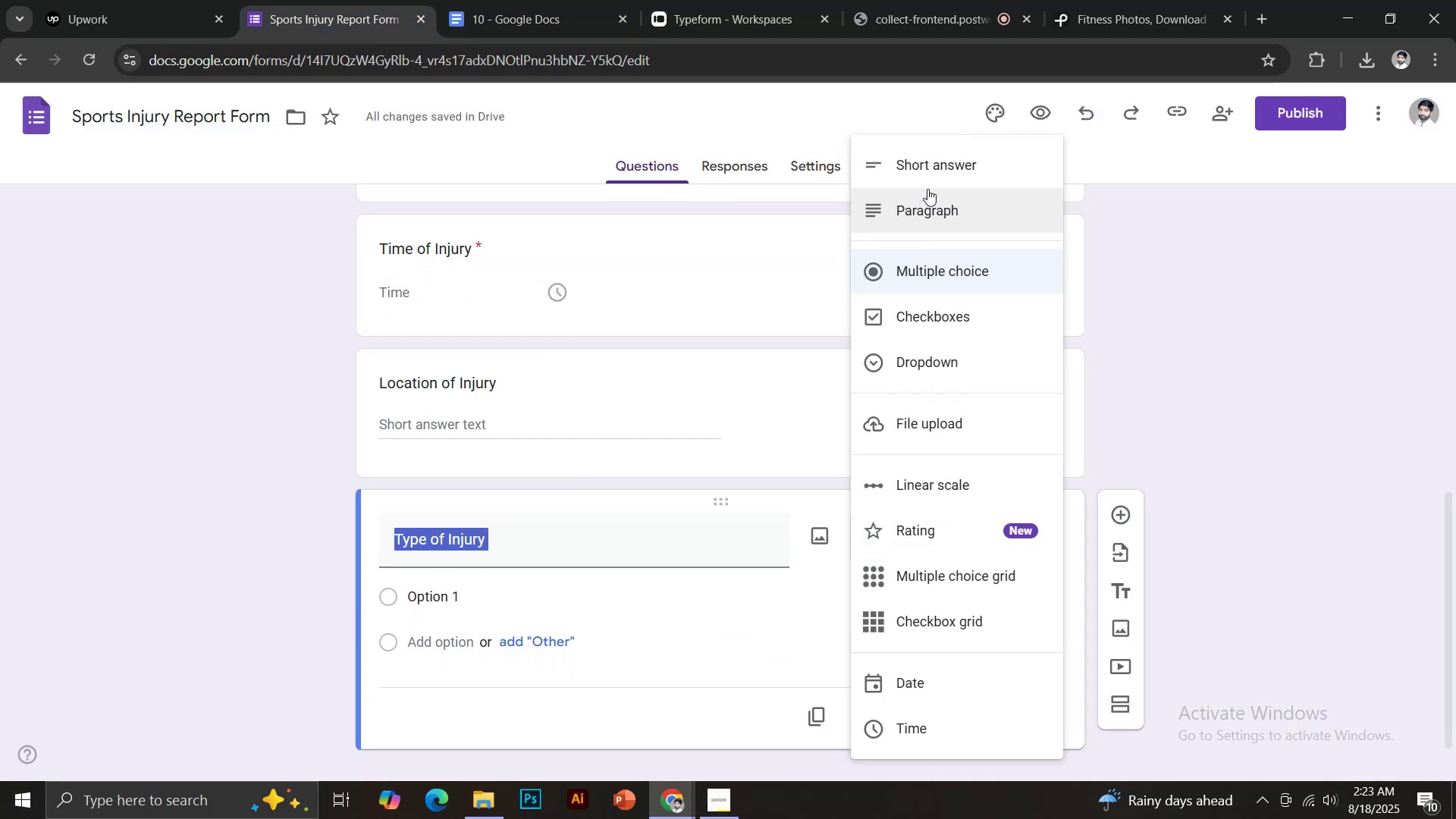 
left_click([927, 174])
 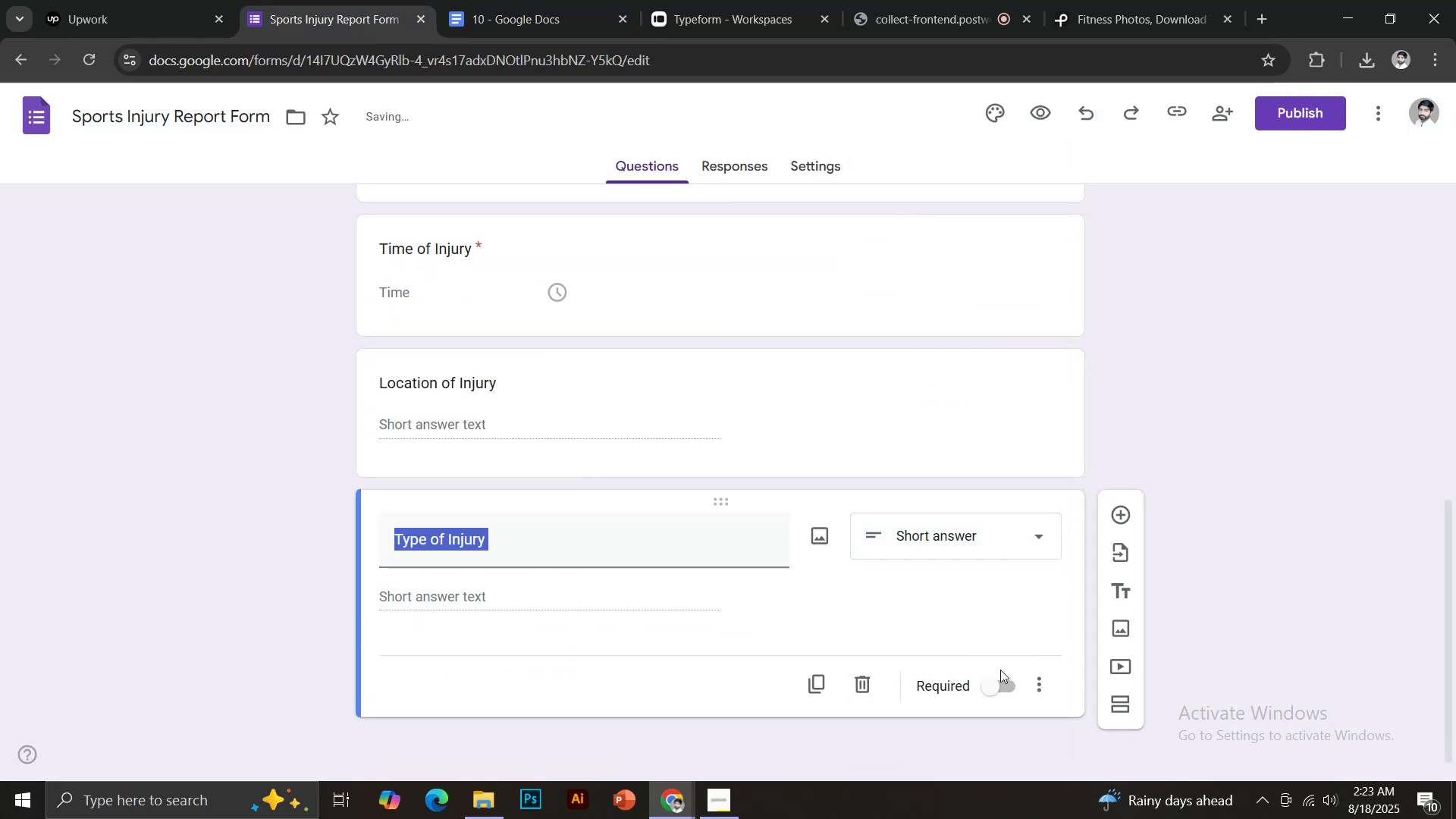 
left_click([994, 685])
 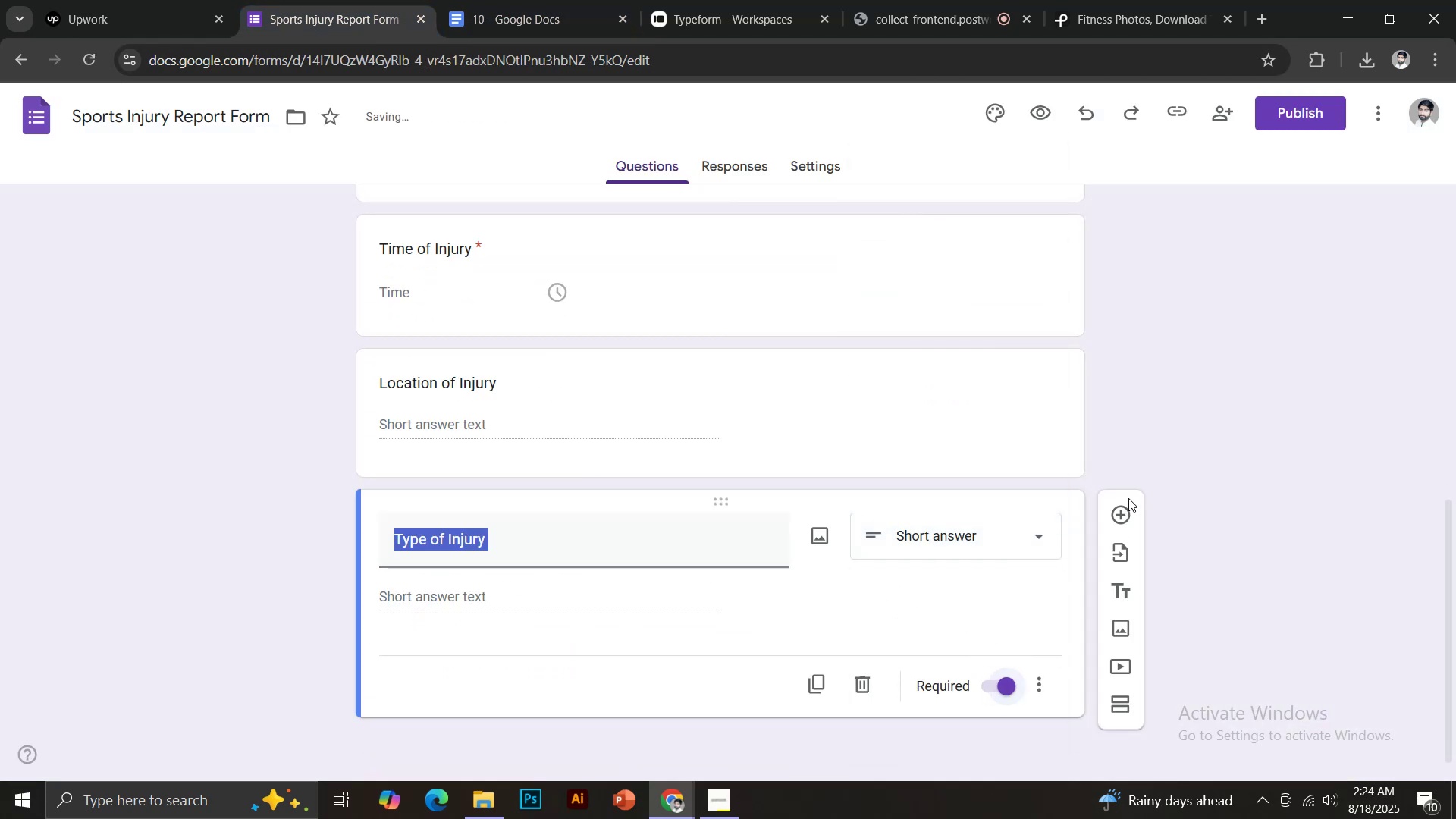 
left_click([1116, 516])
 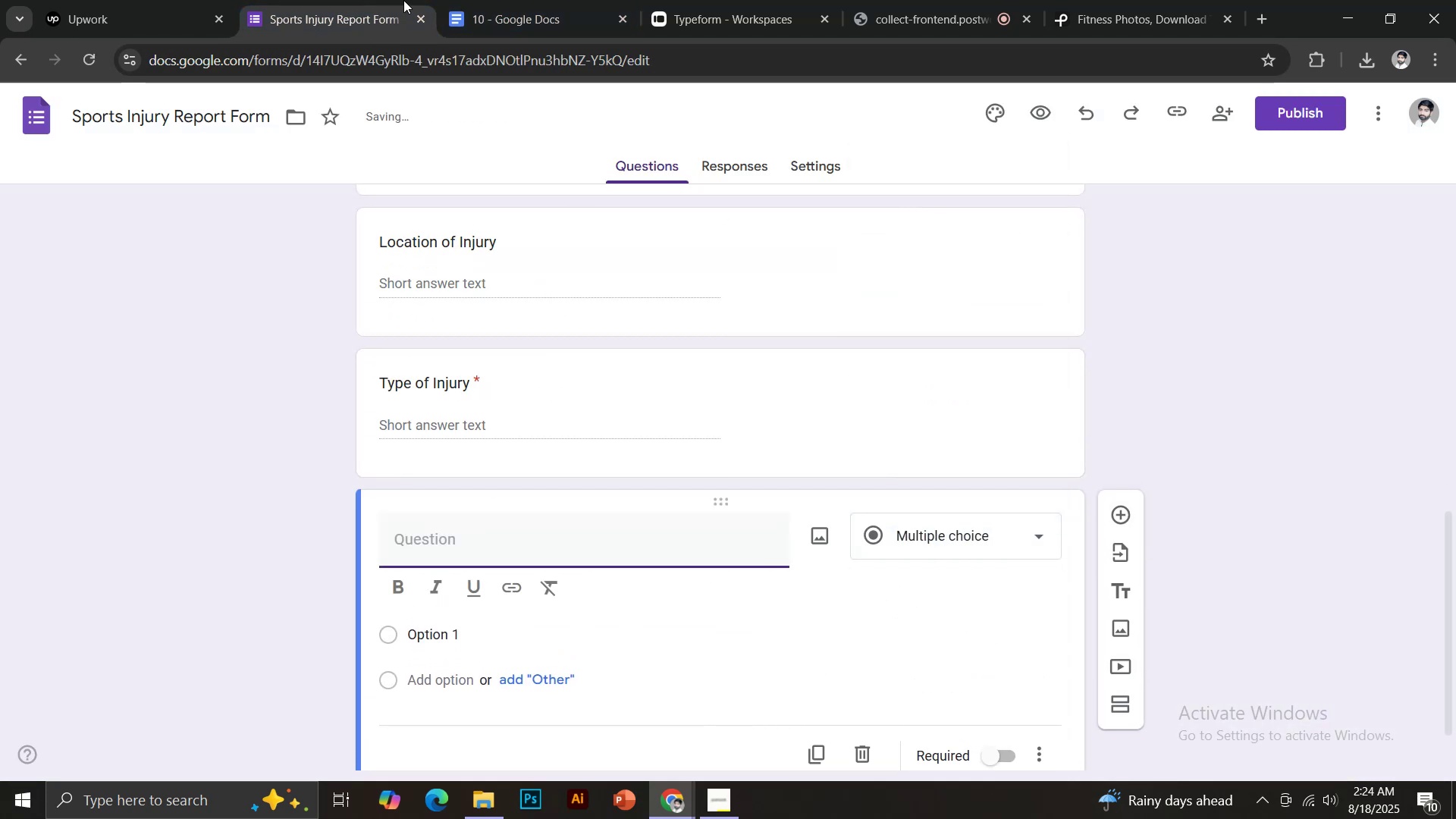 
left_click([458, 3])
 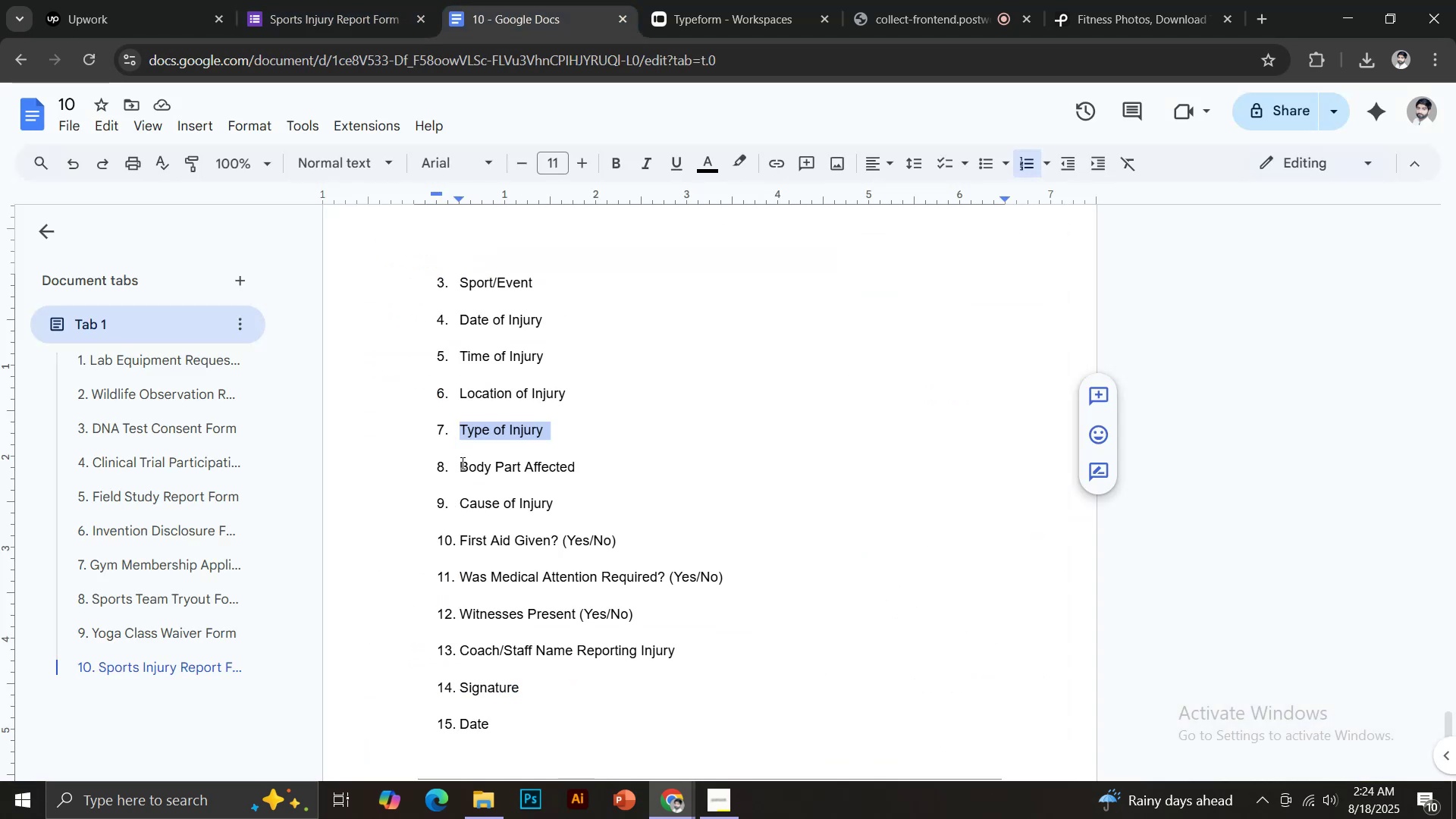 
left_click_drag(start_coordinate=[460, 462], to_coordinate=[579, 466])
 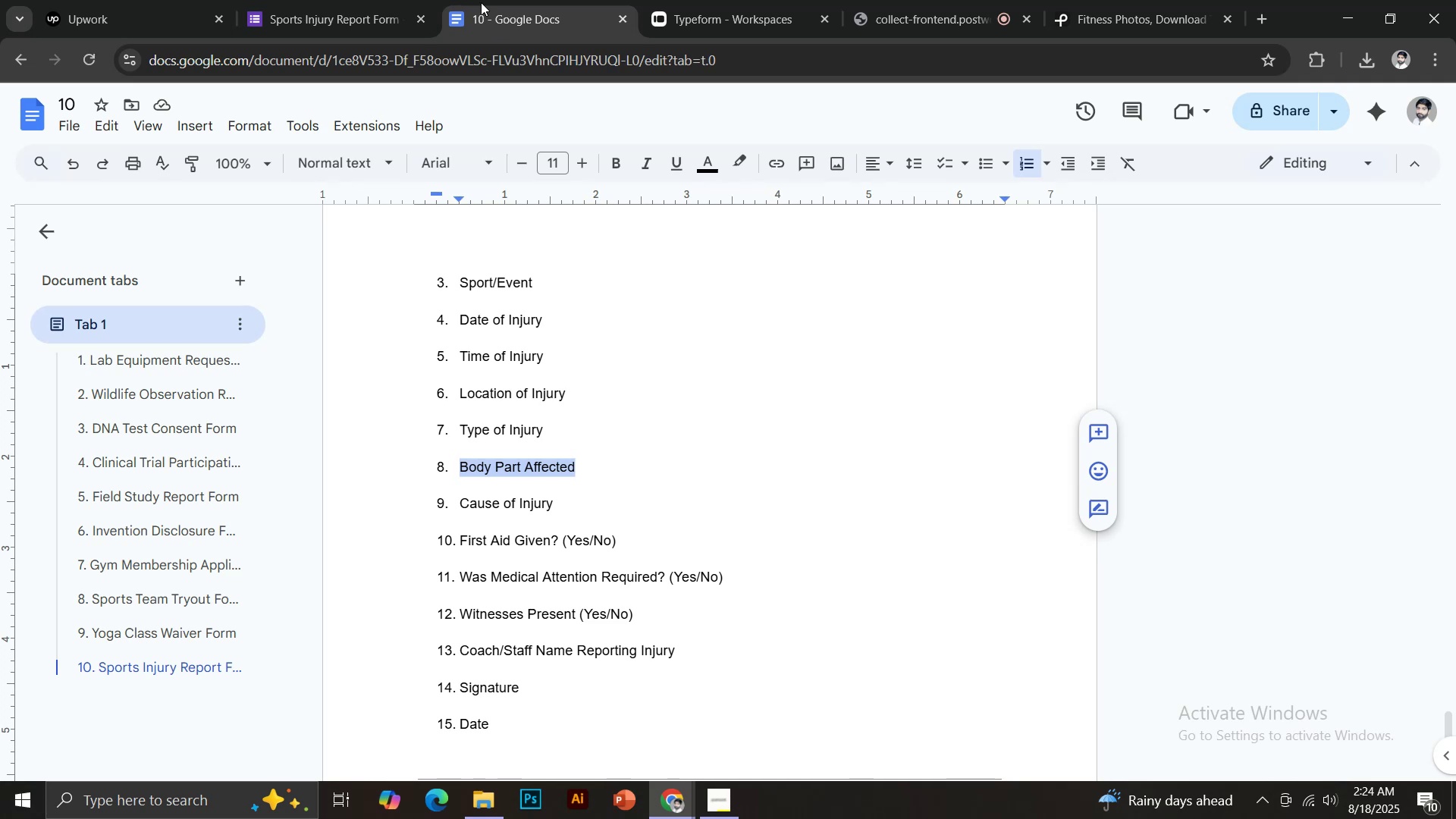 
key(Control+C)
 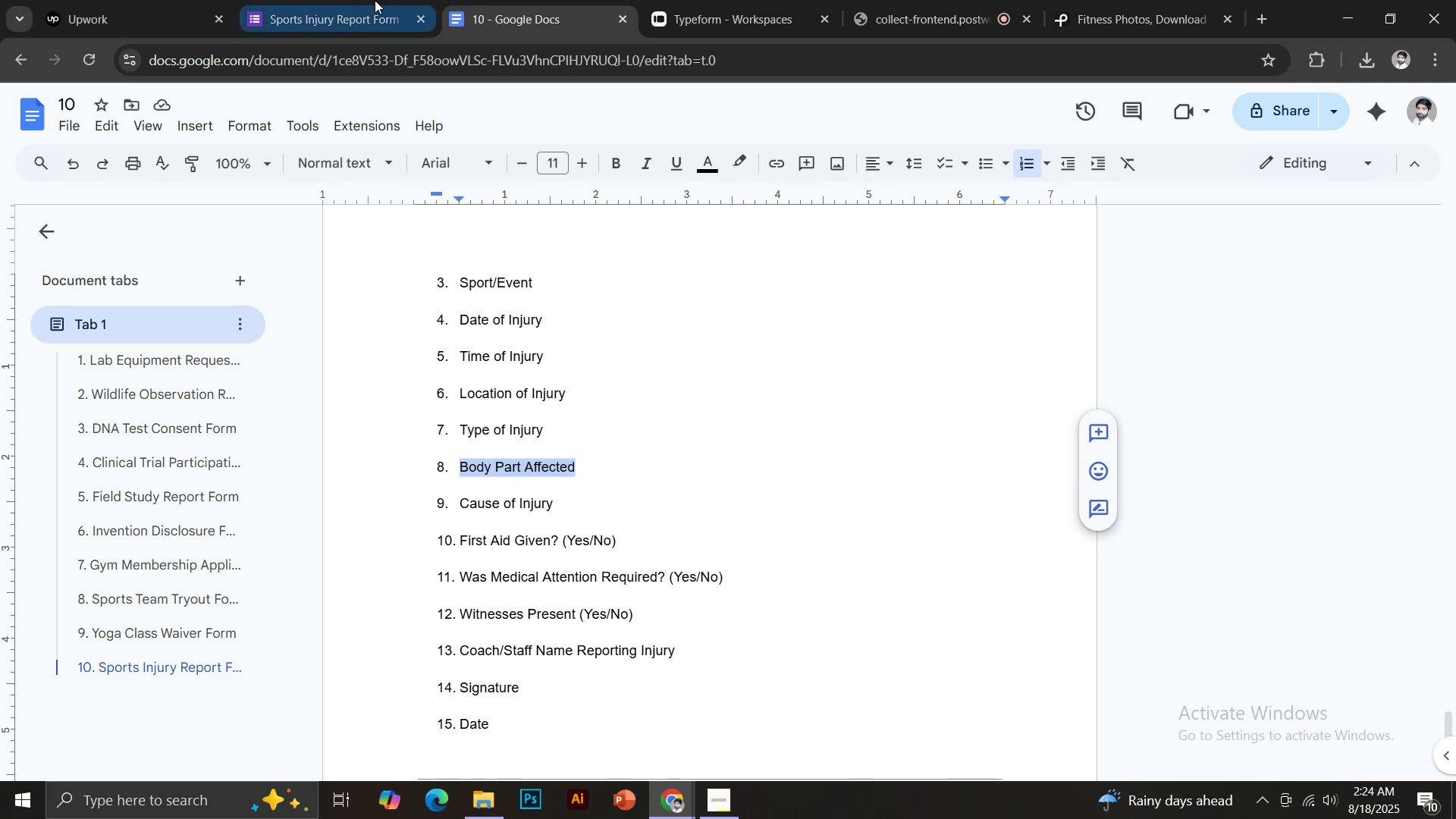 
key(Control+Shift+V)
 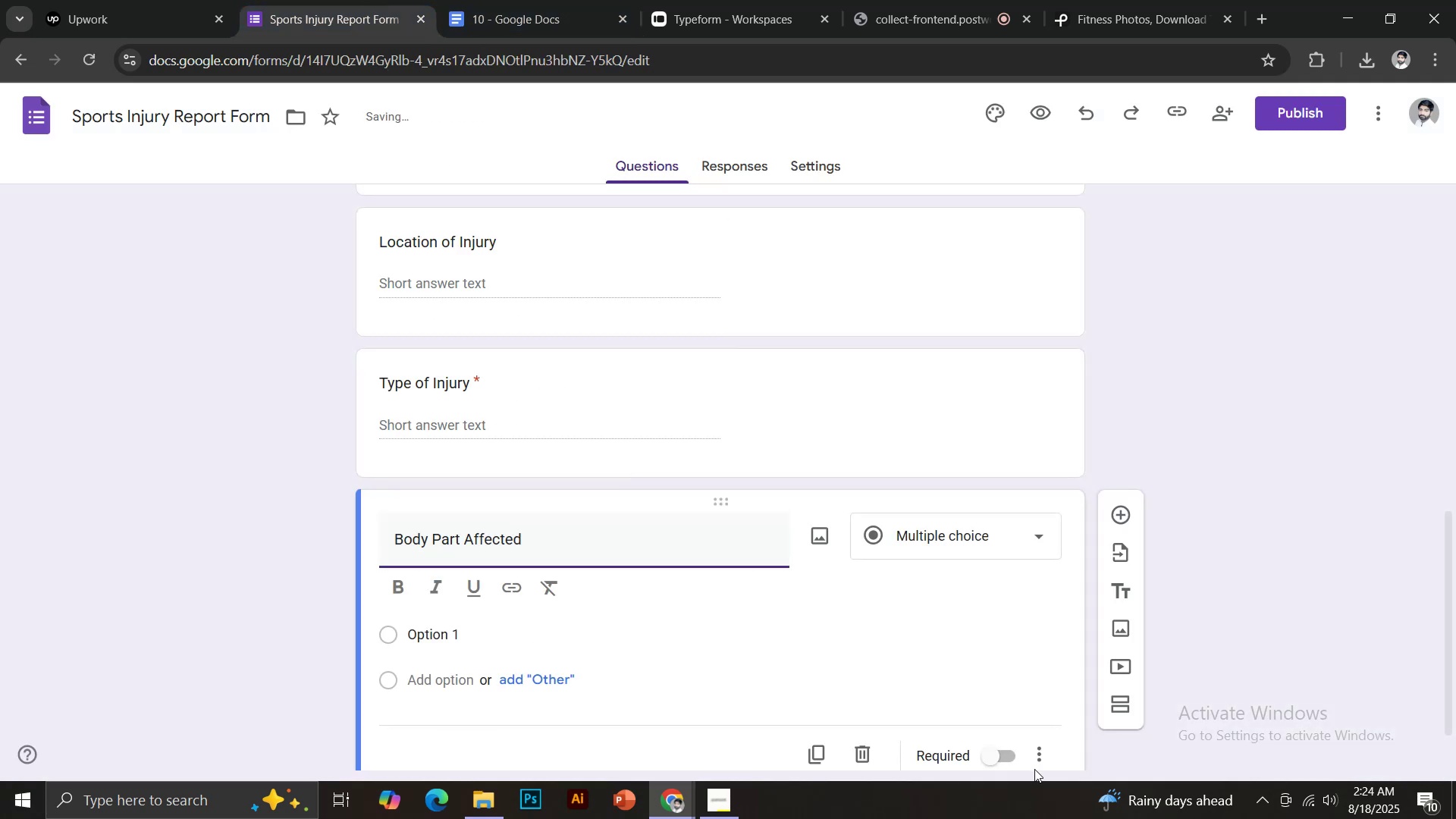 
scroll: coordinate [991, 697], scroll_direction: down, amount: 2.0
 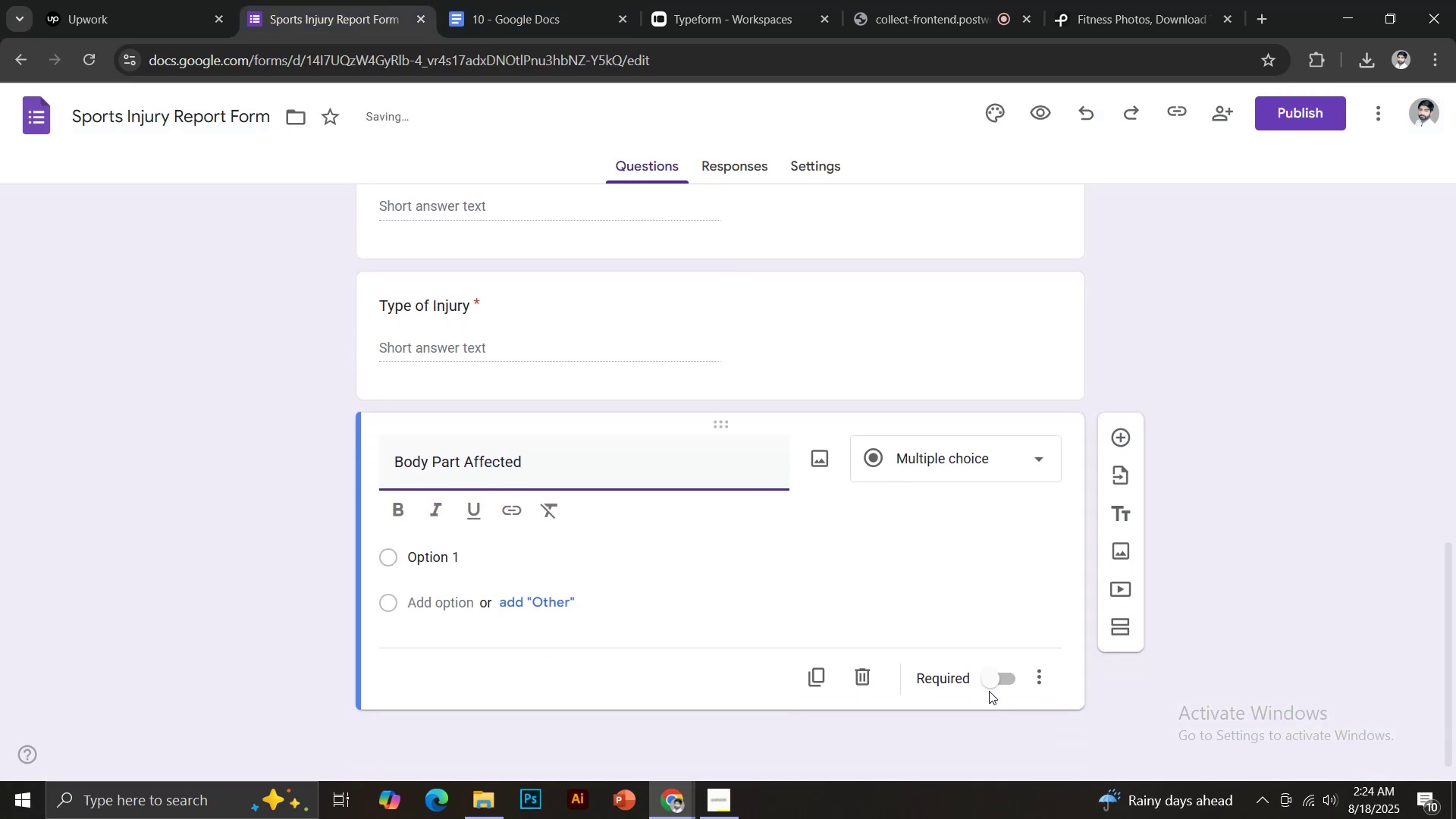 
left_click([989, 690])
 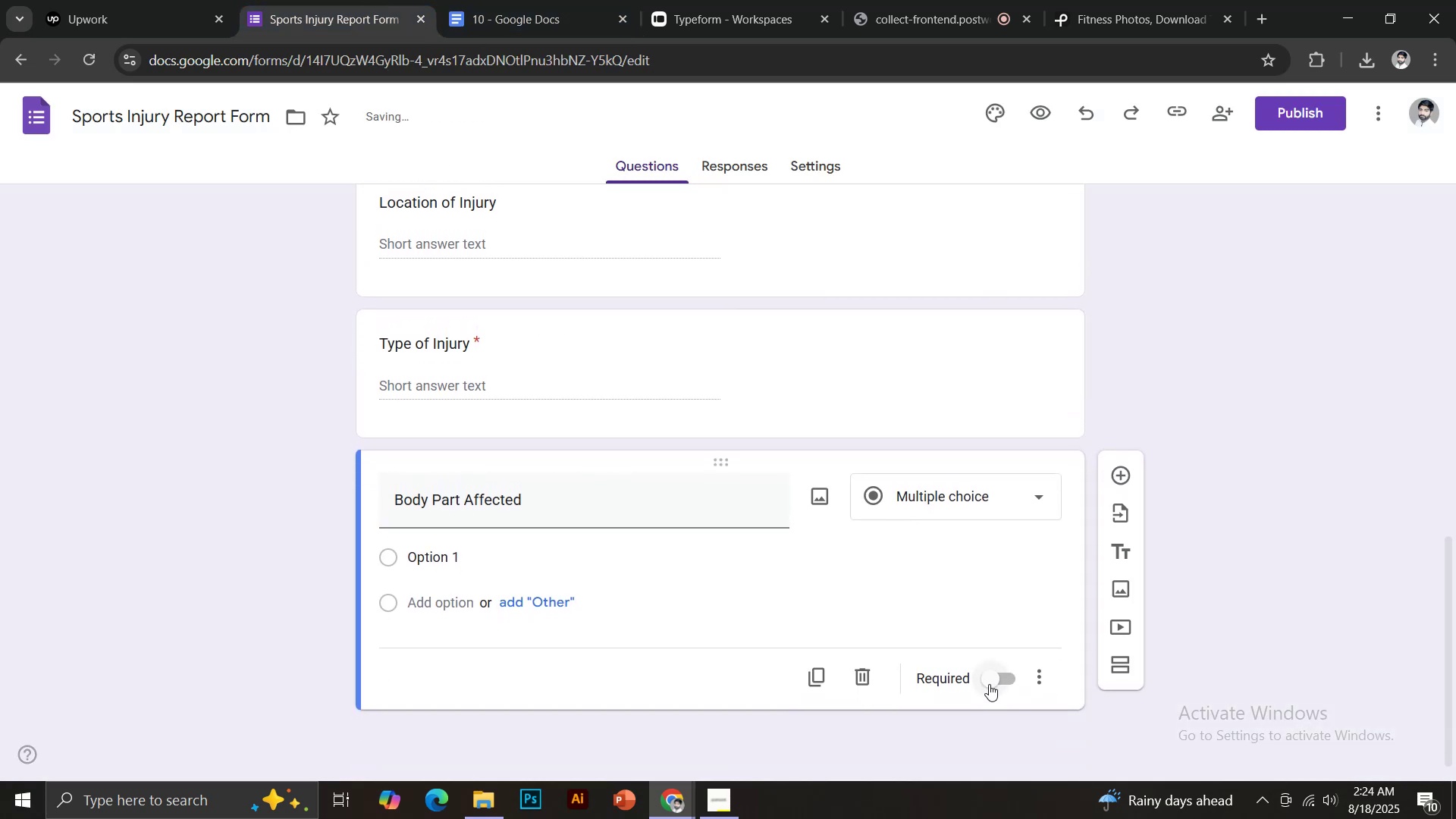 
left_click([989, 684])
 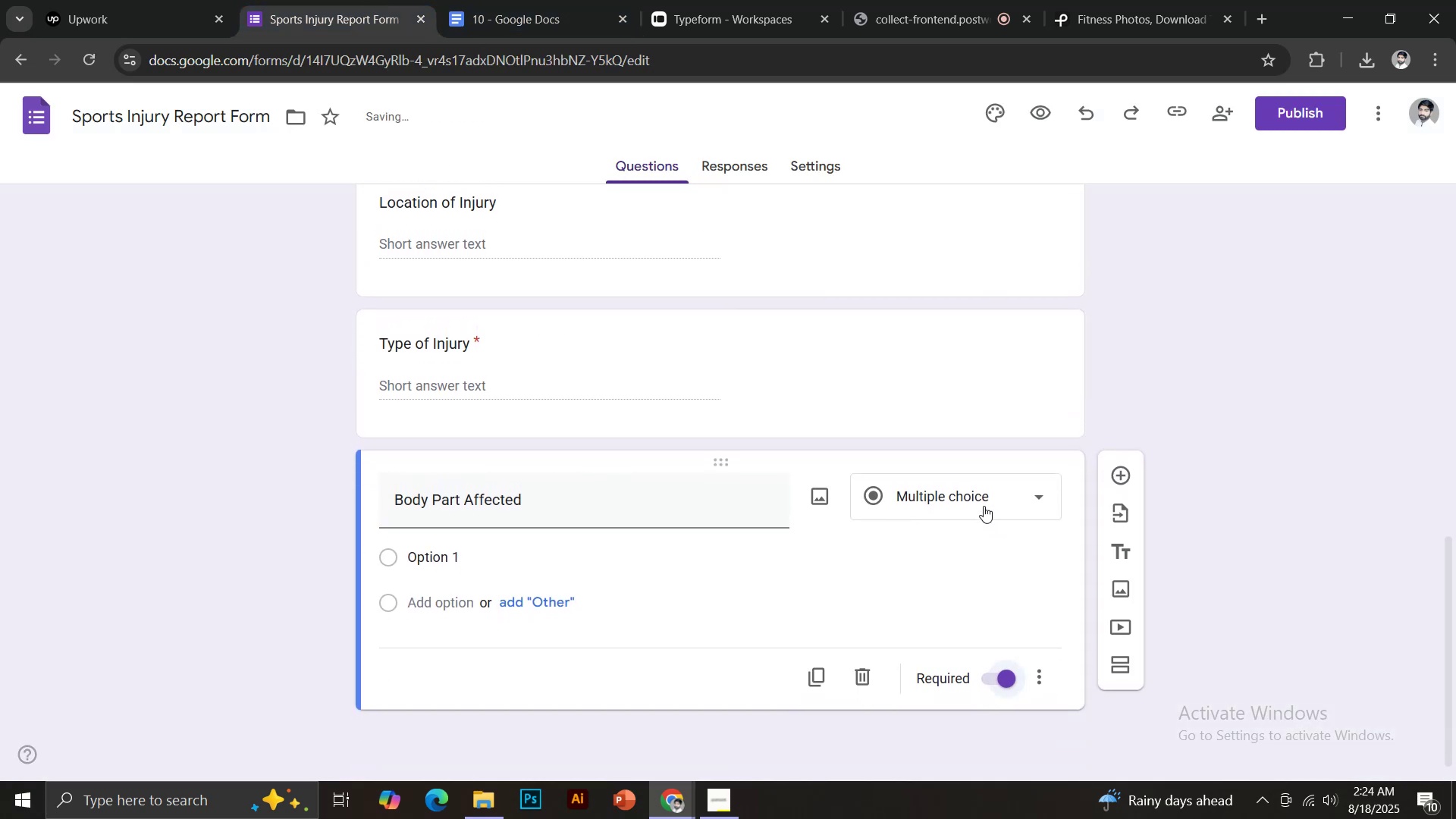 
left_click([974, 495])
 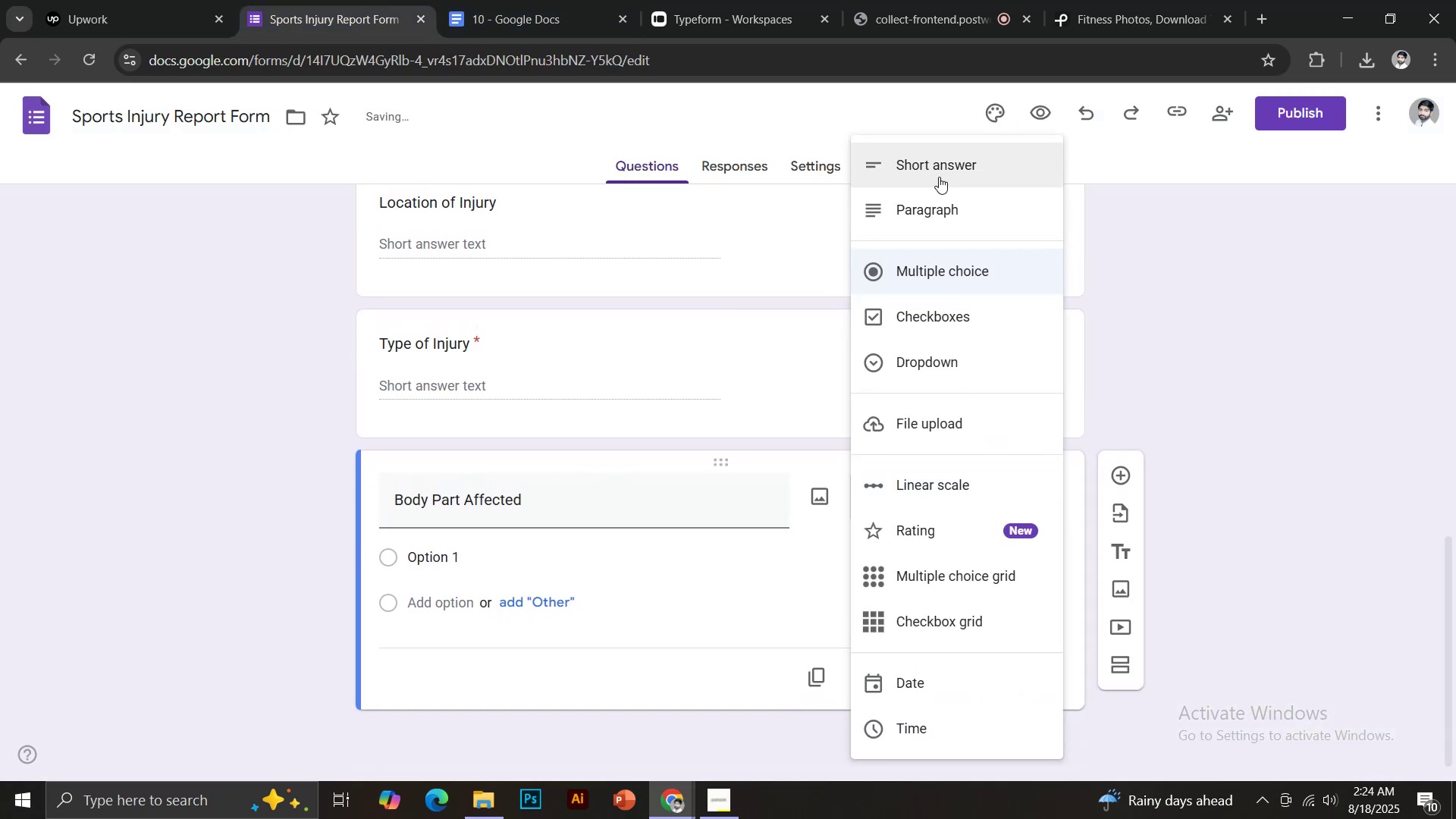 
left_click([937, 167])
 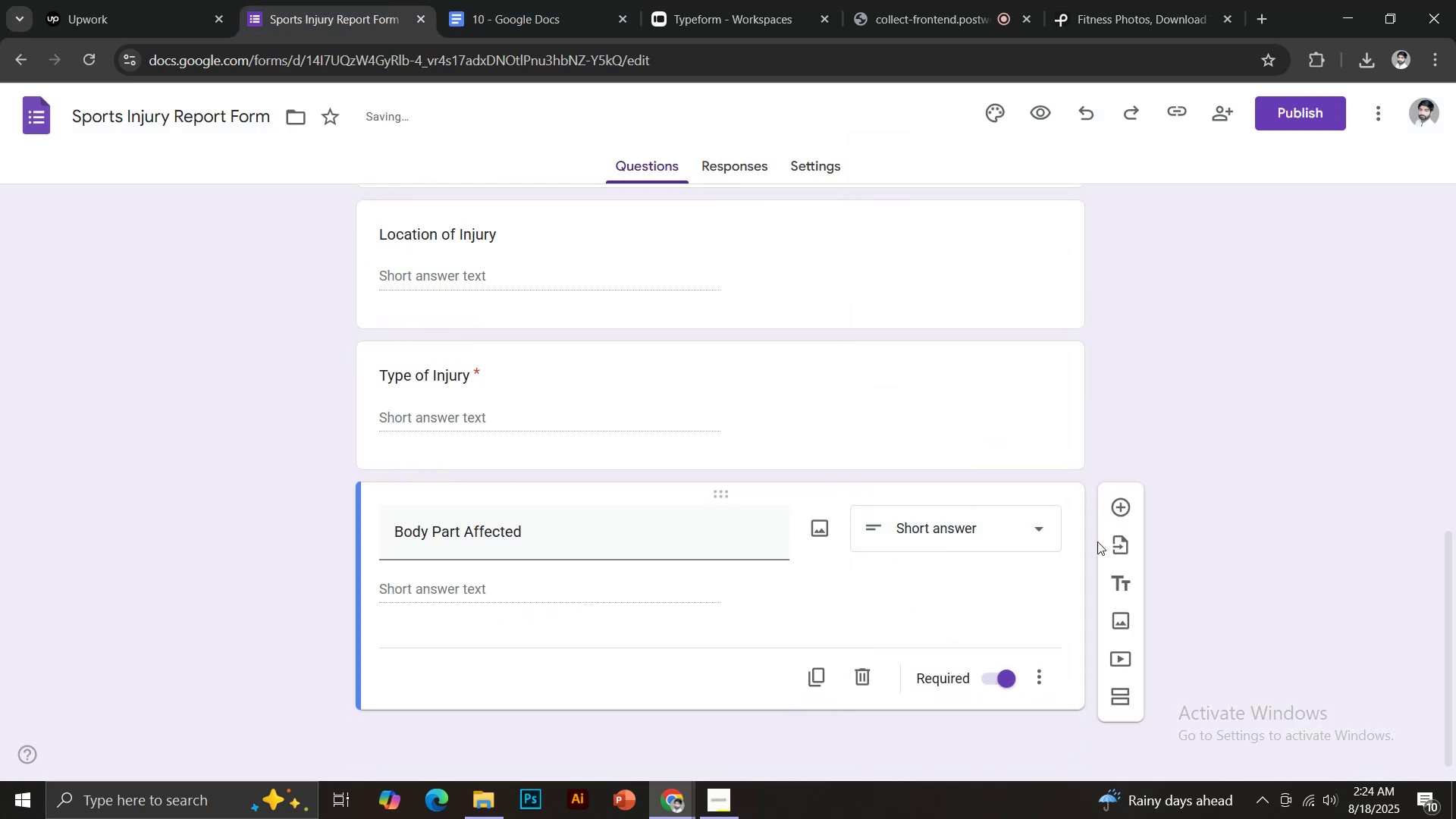 
left_click([1130, 513])
 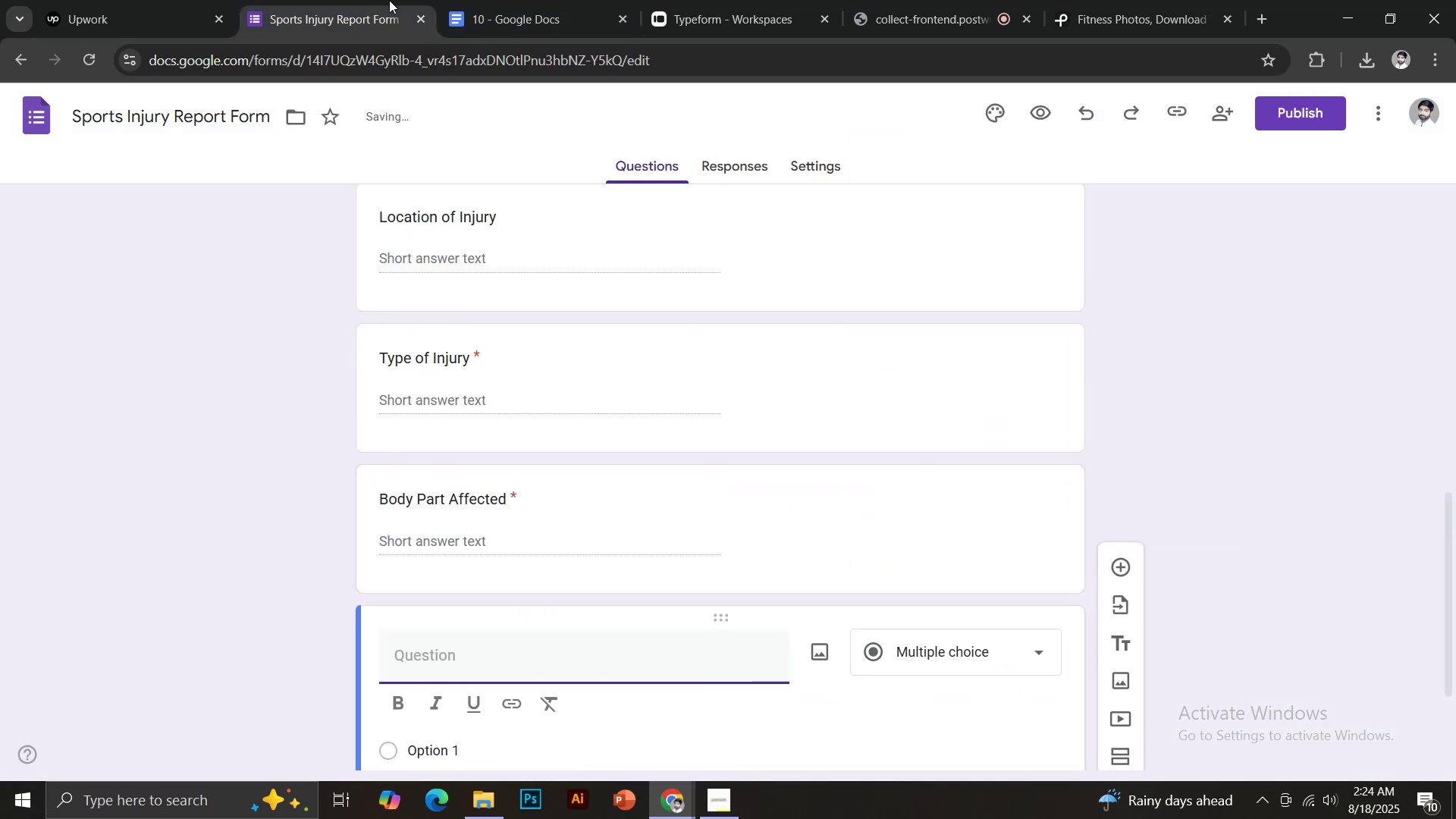 
left_click([485, 0])
 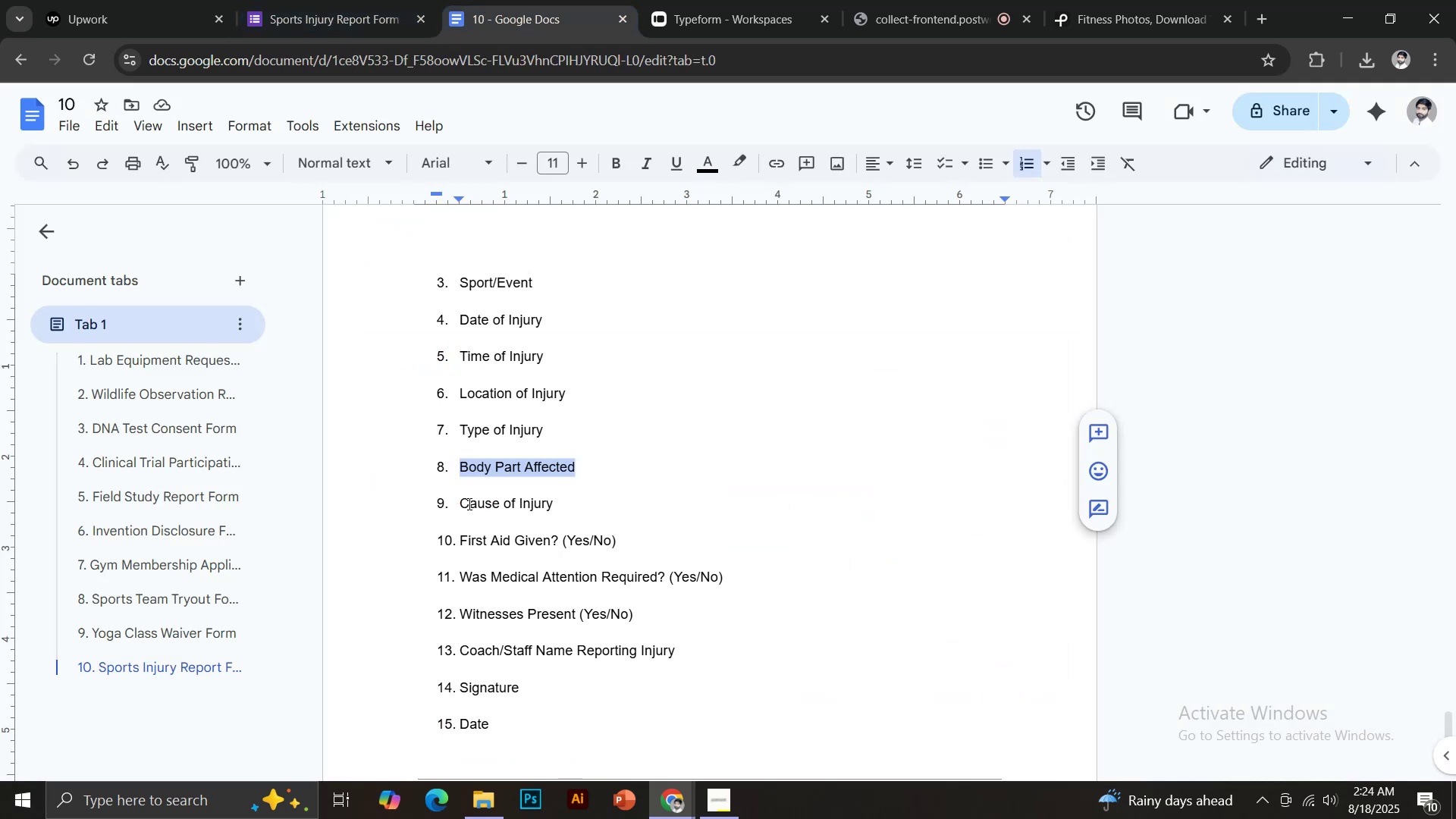 
left_click_drag(start_coordinate=[462, 506], to_coordinate=[570, 505])
 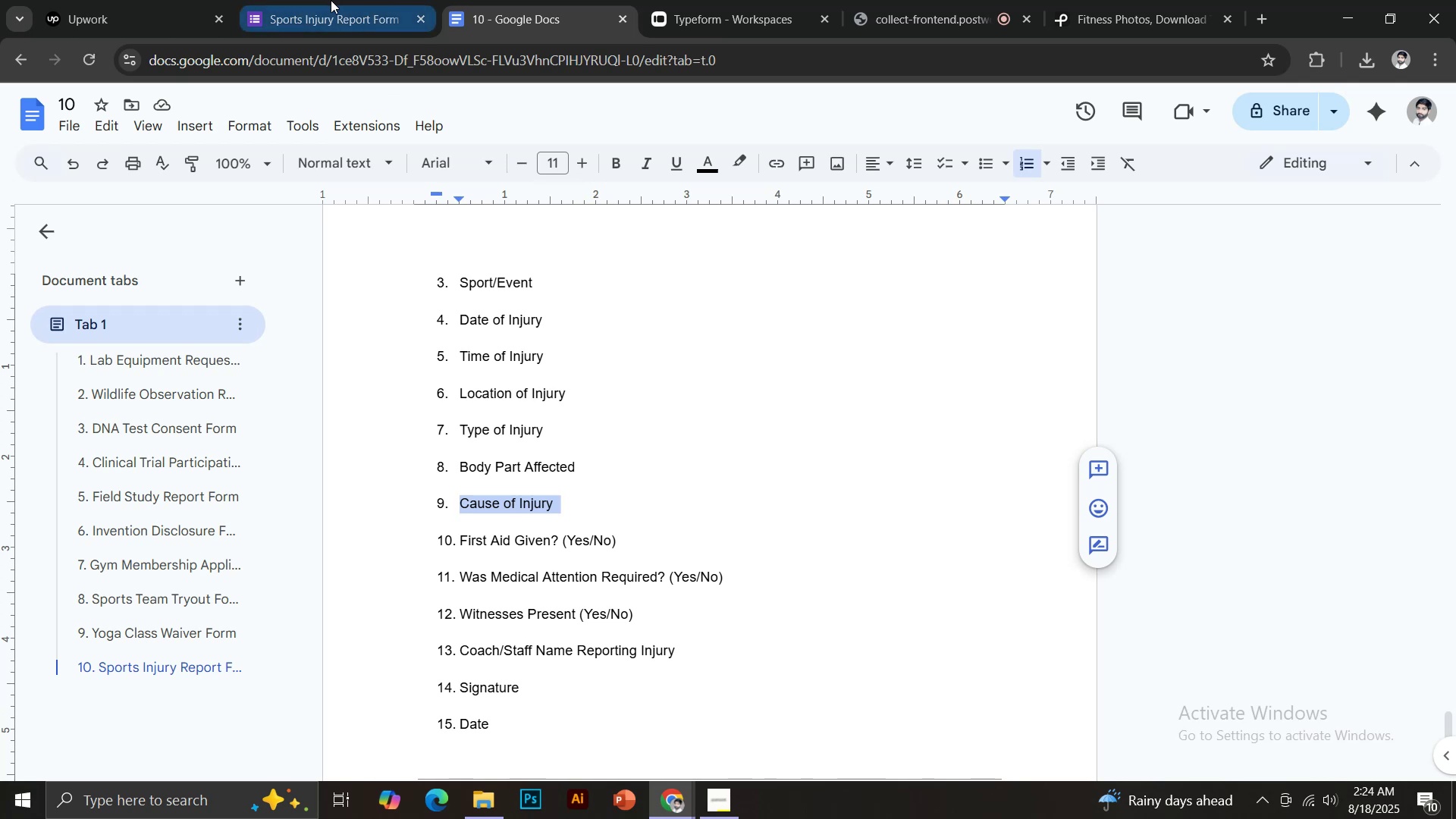 
key(Control+C)
 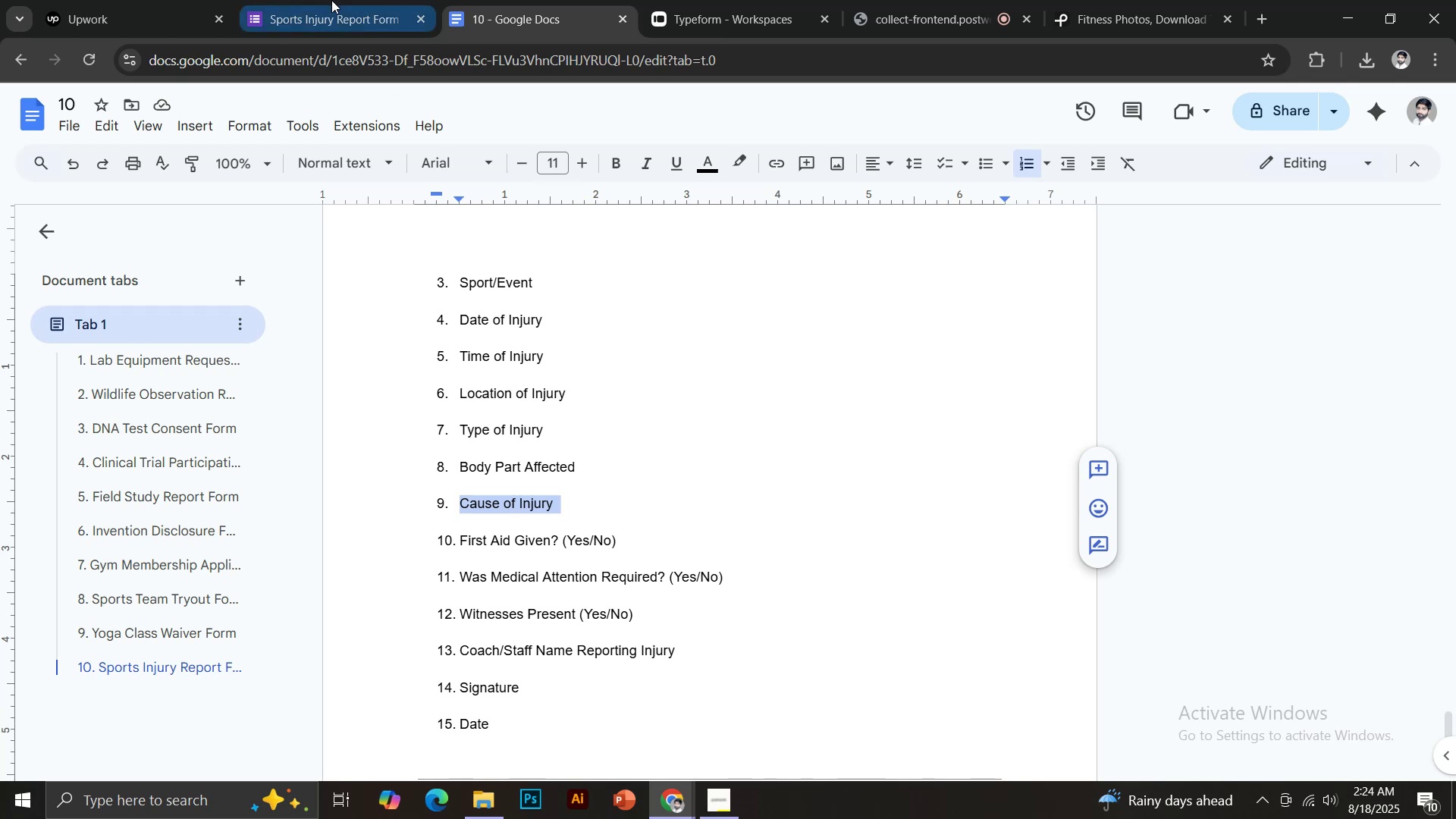 
key(Control+Shift+V)
 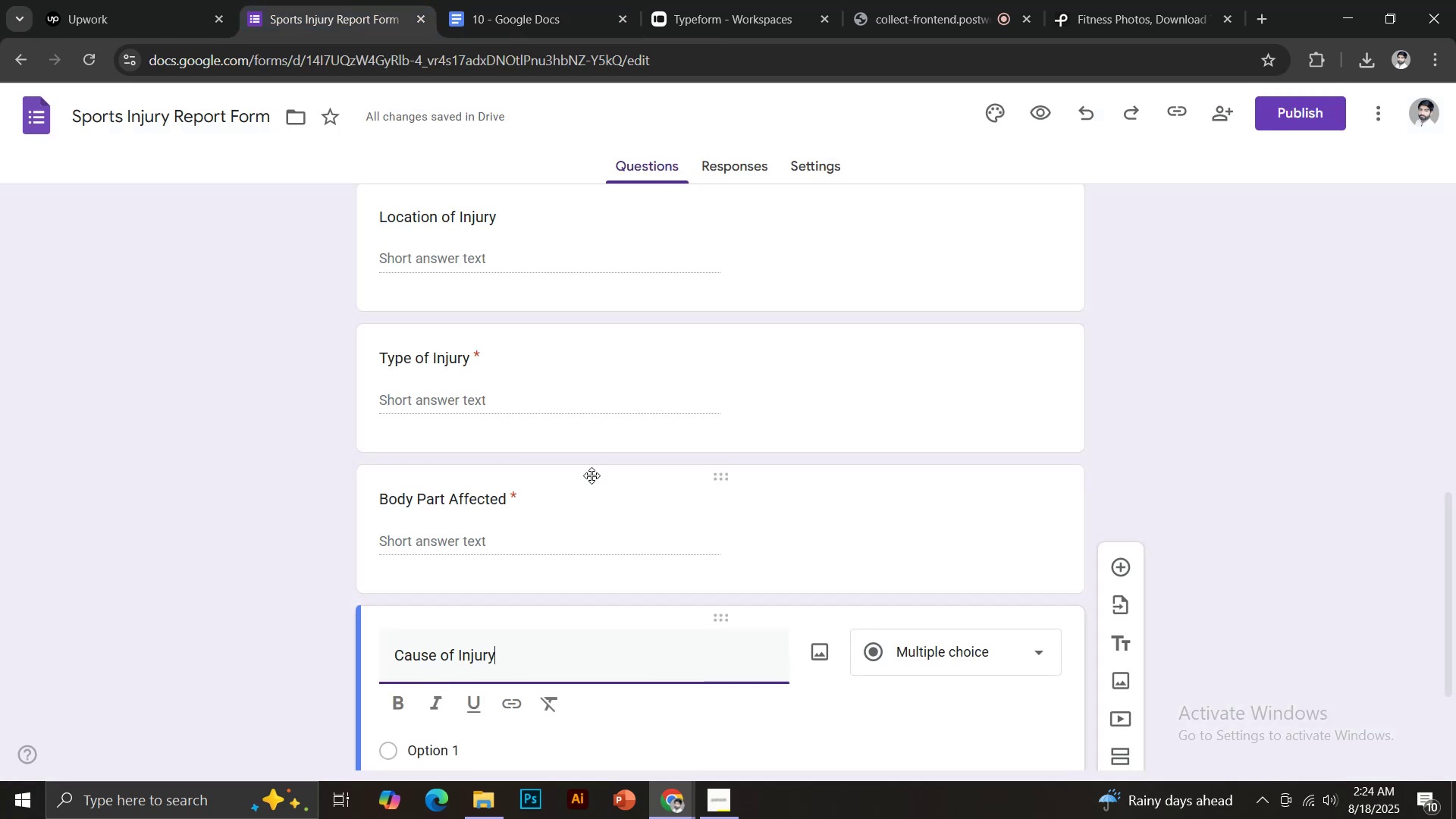 
scroll: coordinate [604, 481], scroll_direction: down, amount: 3.0
 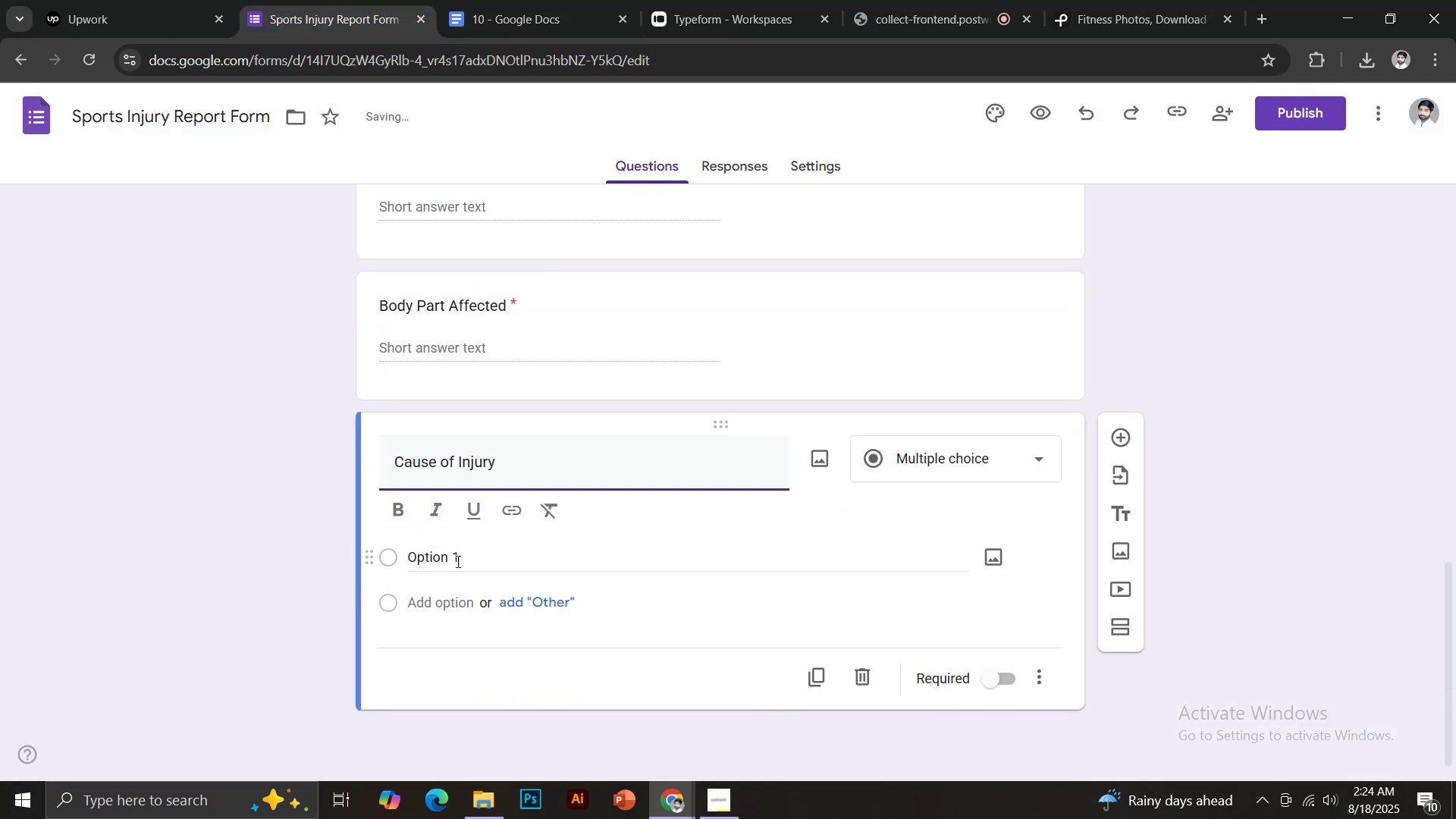 
left_click([455, 562])
 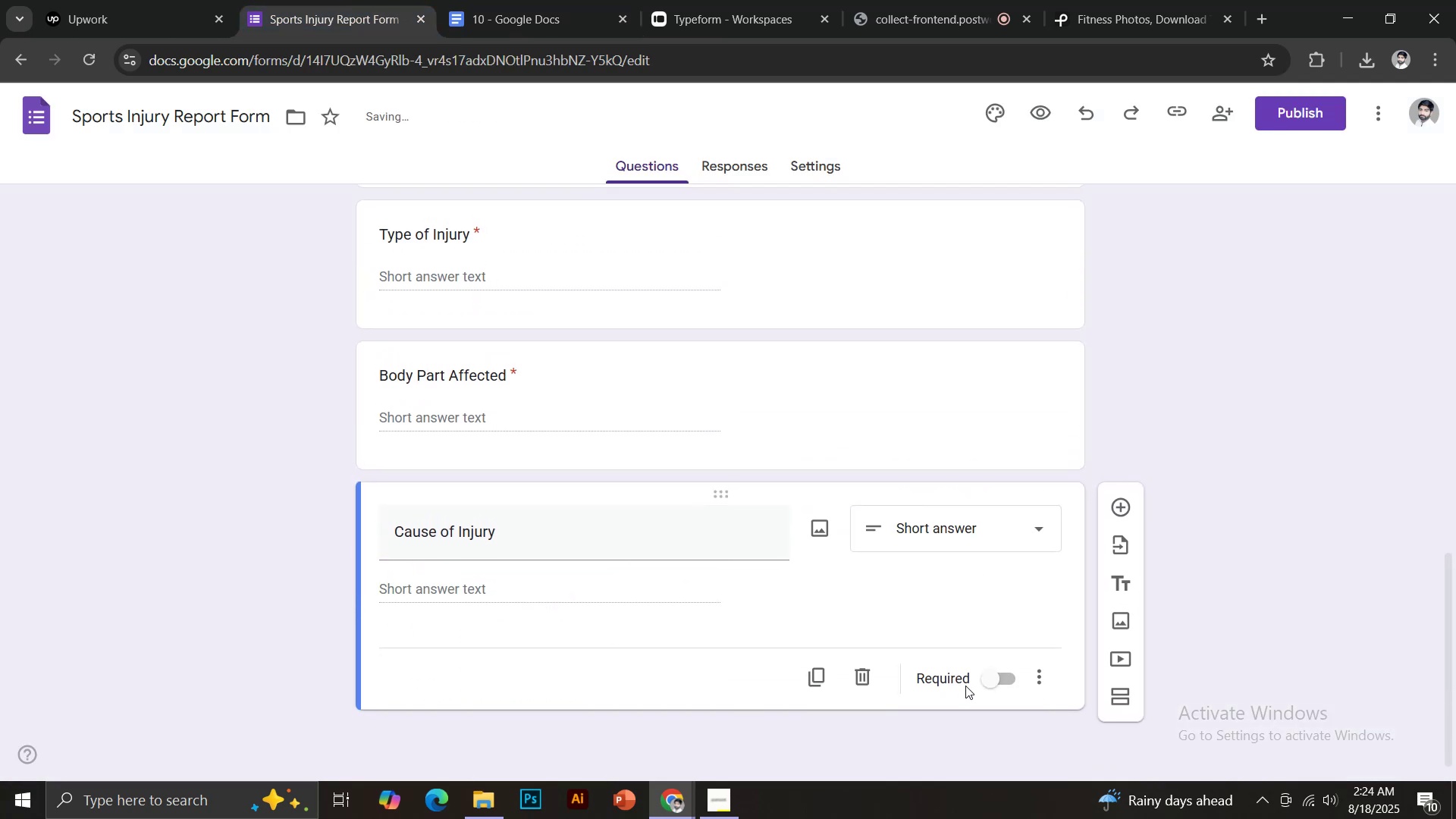 
left_click([987, 686])
 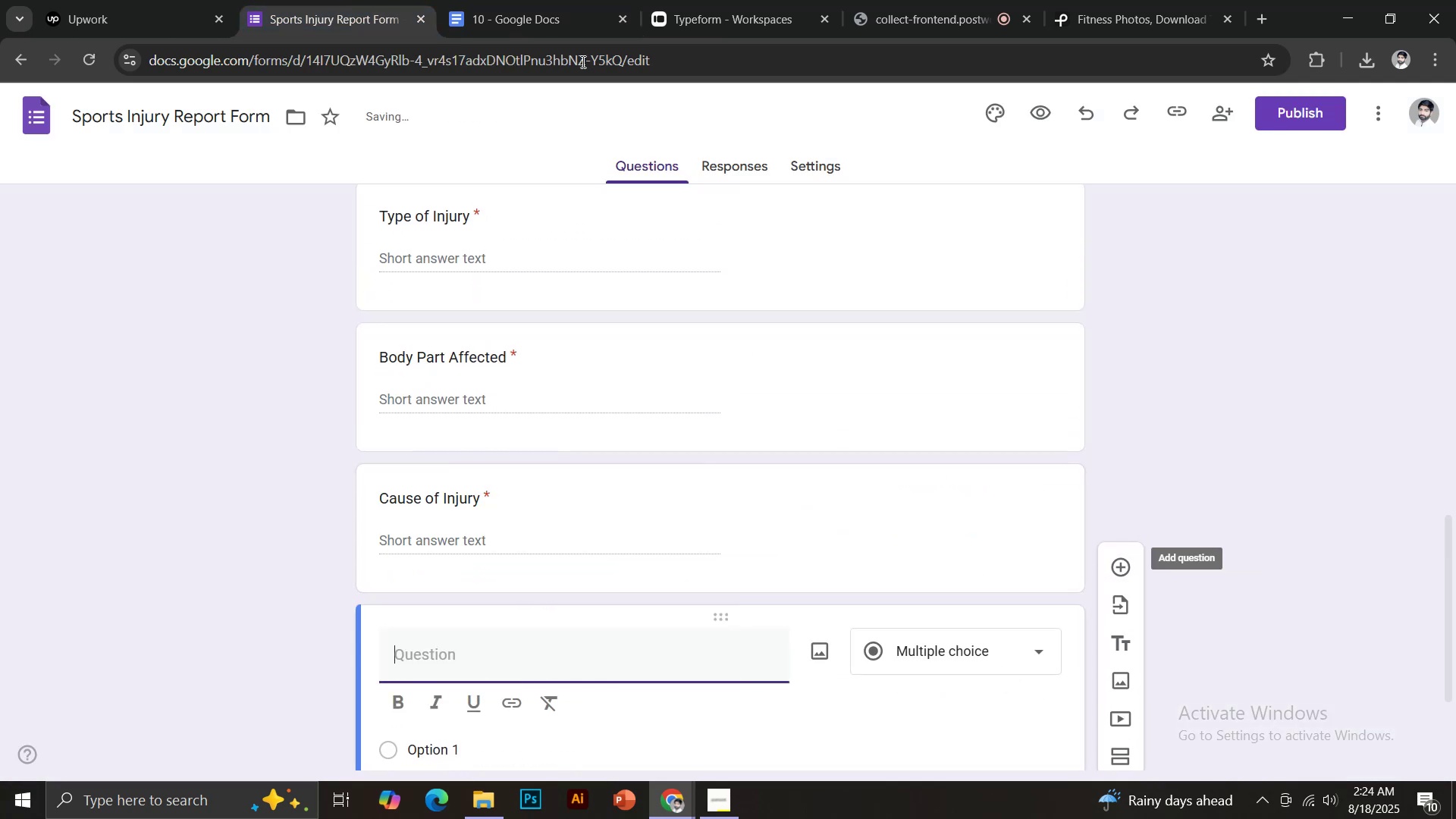 
left_click([461, 3])
 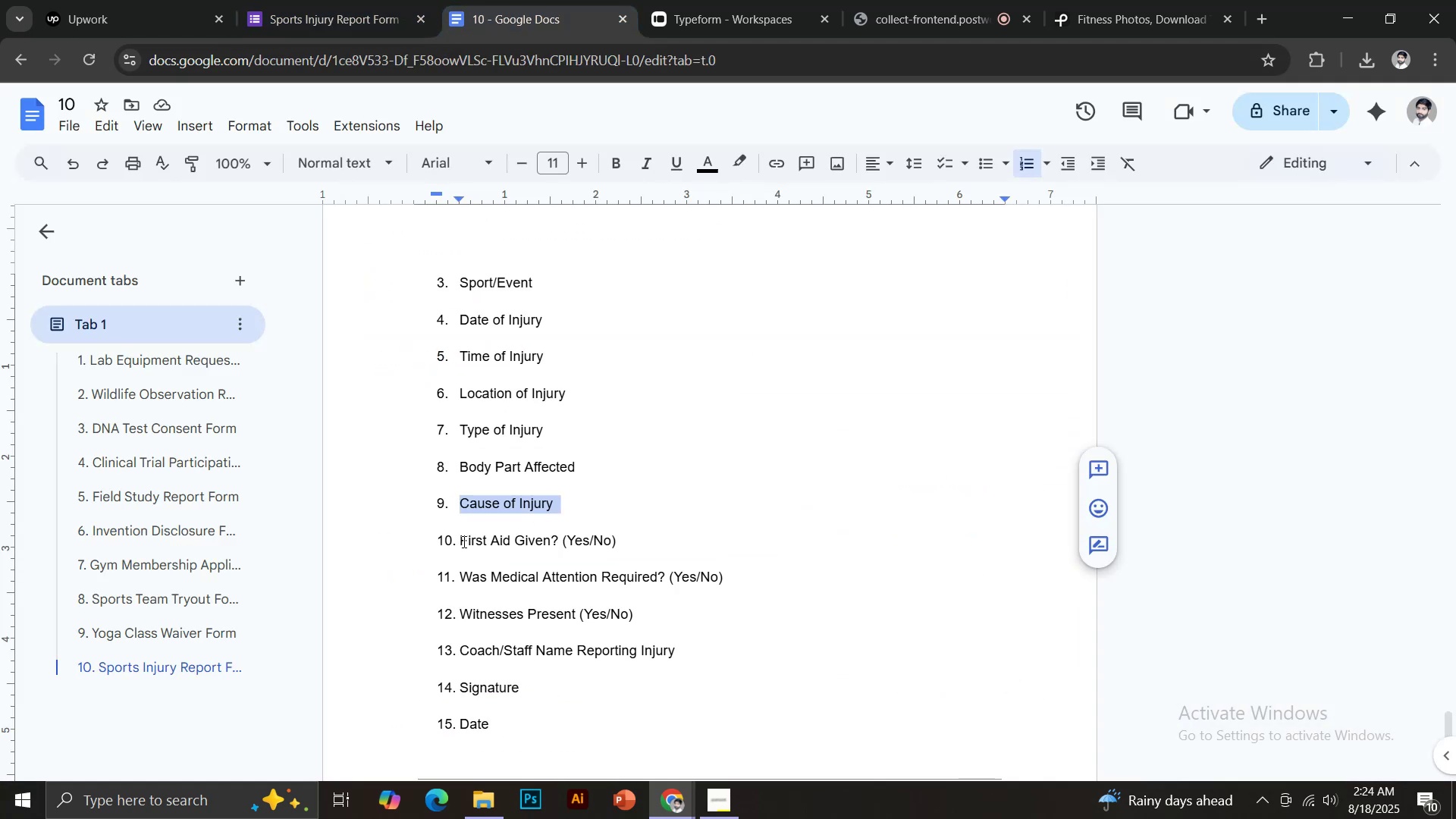 
left_click_drag(start_coordinate=[461, 541], to_coordinate=[560, 535])
 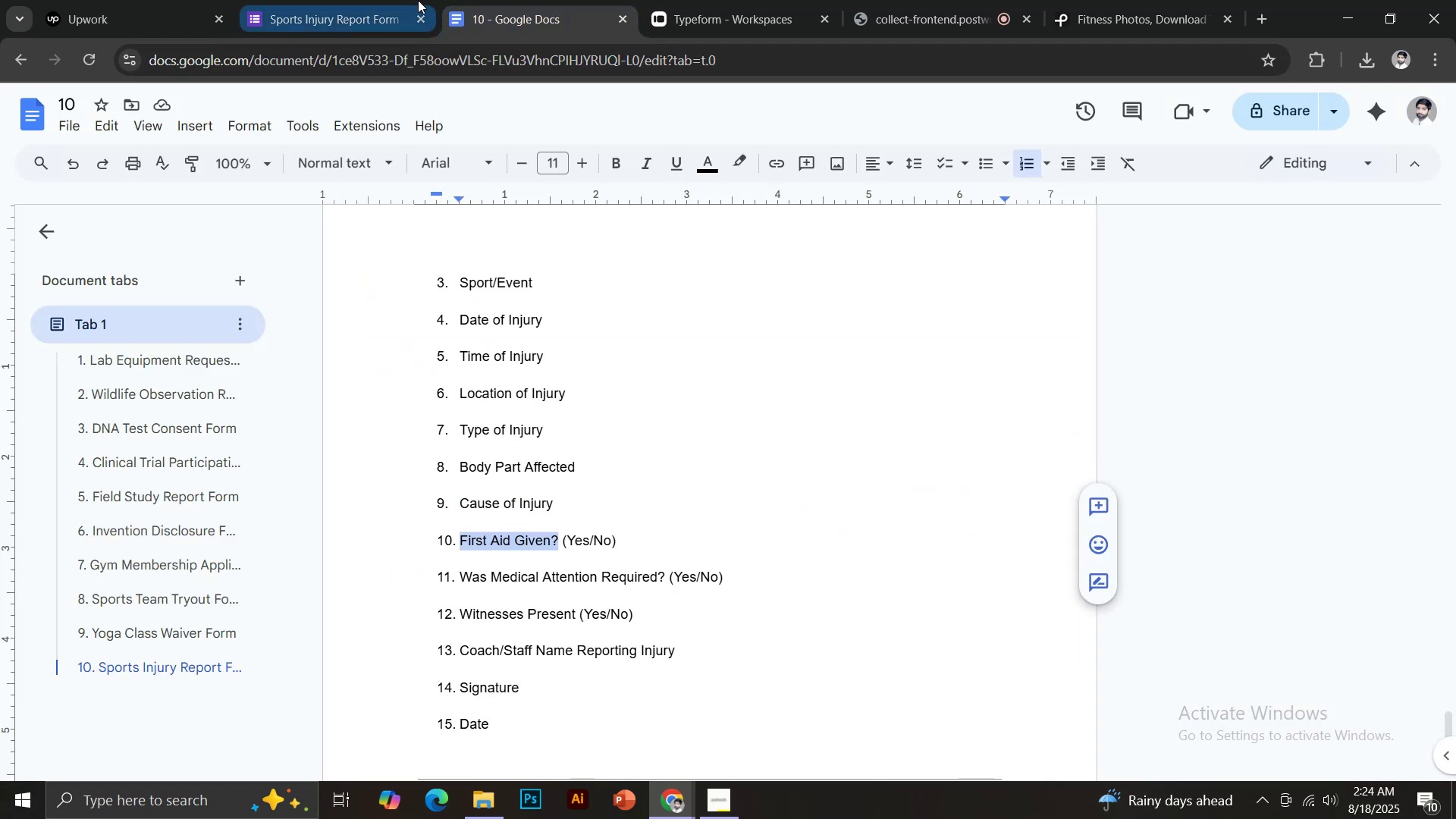 
key(Control+C)
 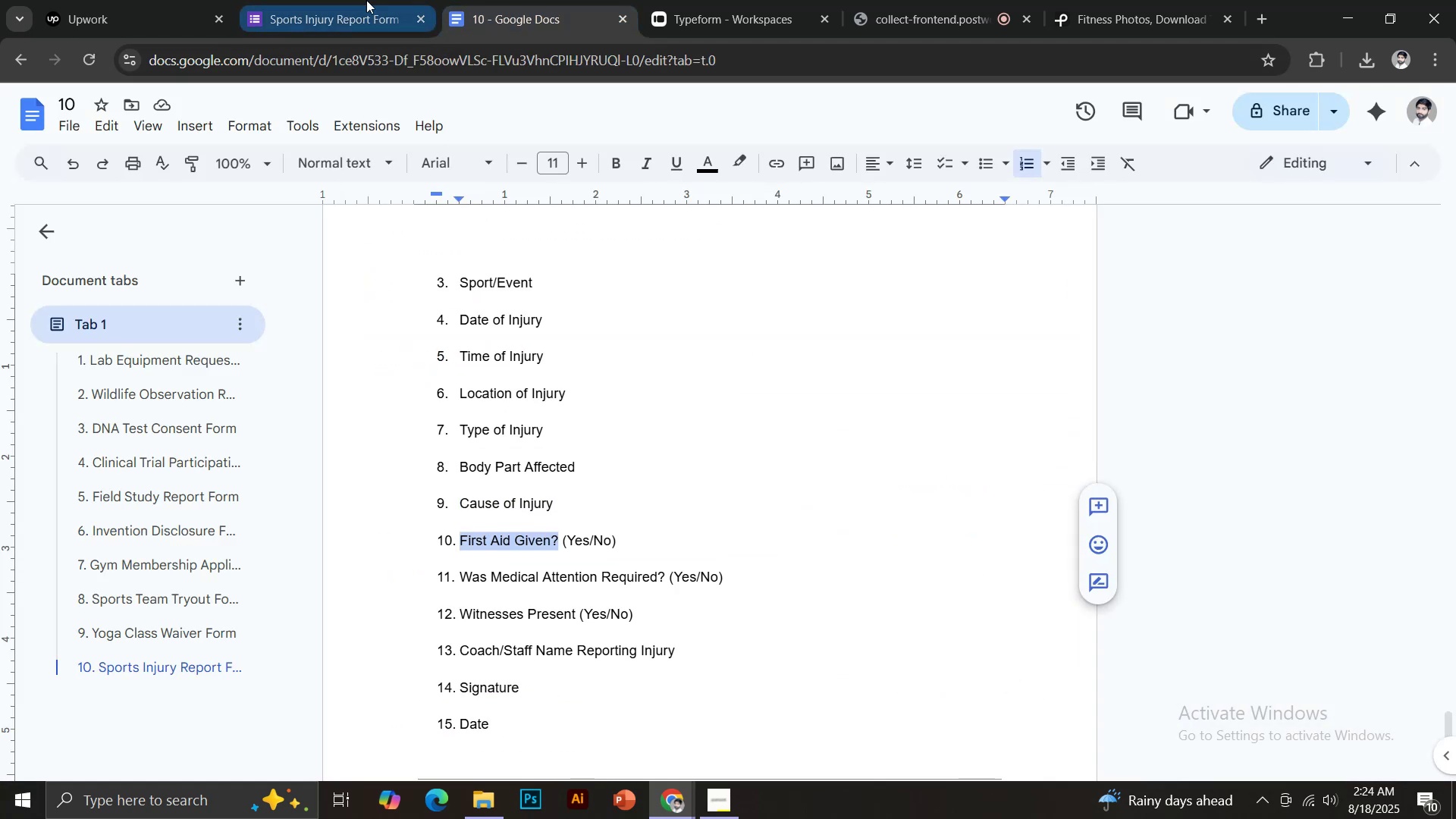 
key(Control+Shift+V)
 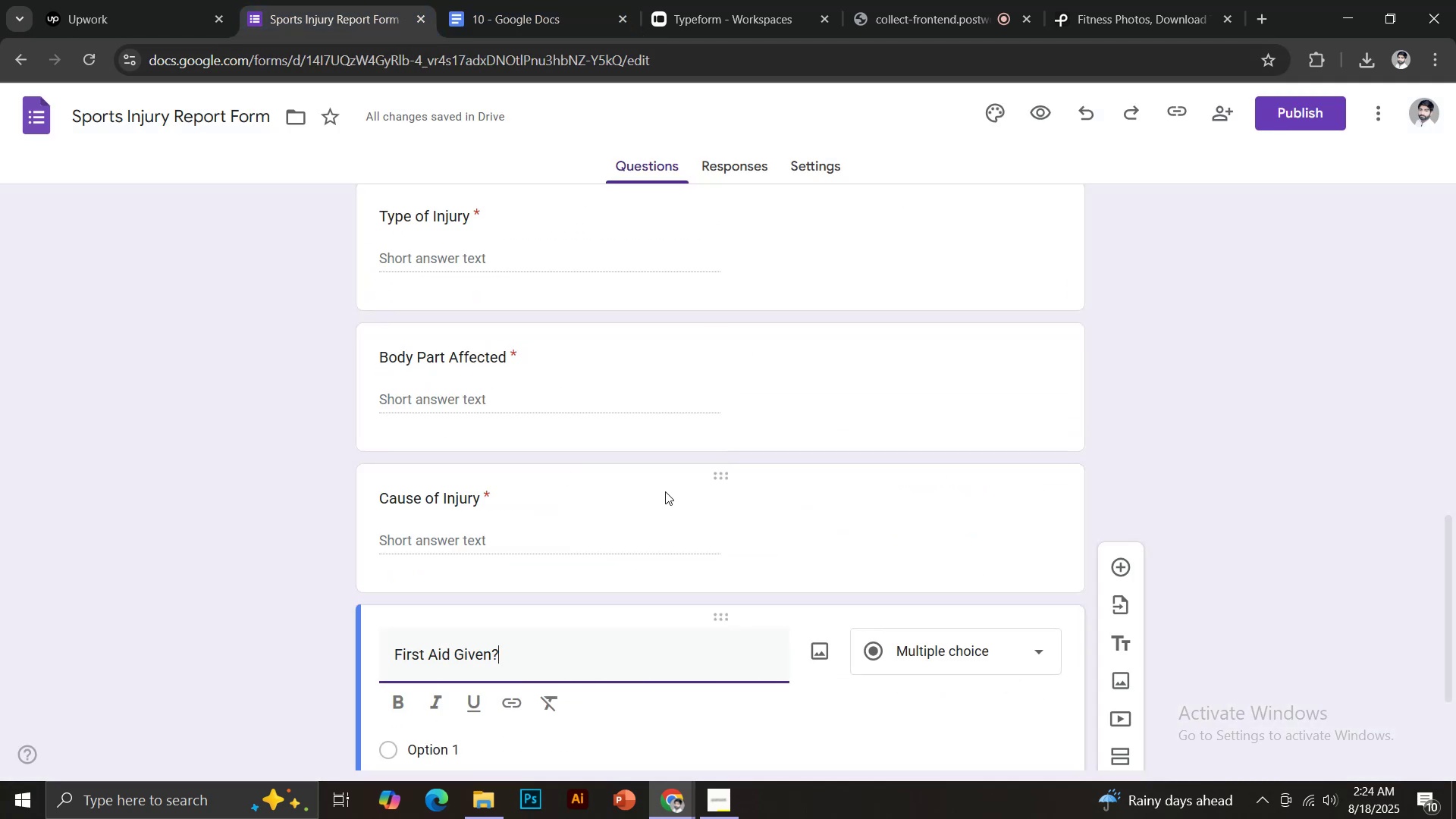 
scroll: coordinate [667, 491], scroll_direction: down, amount: 3.0
 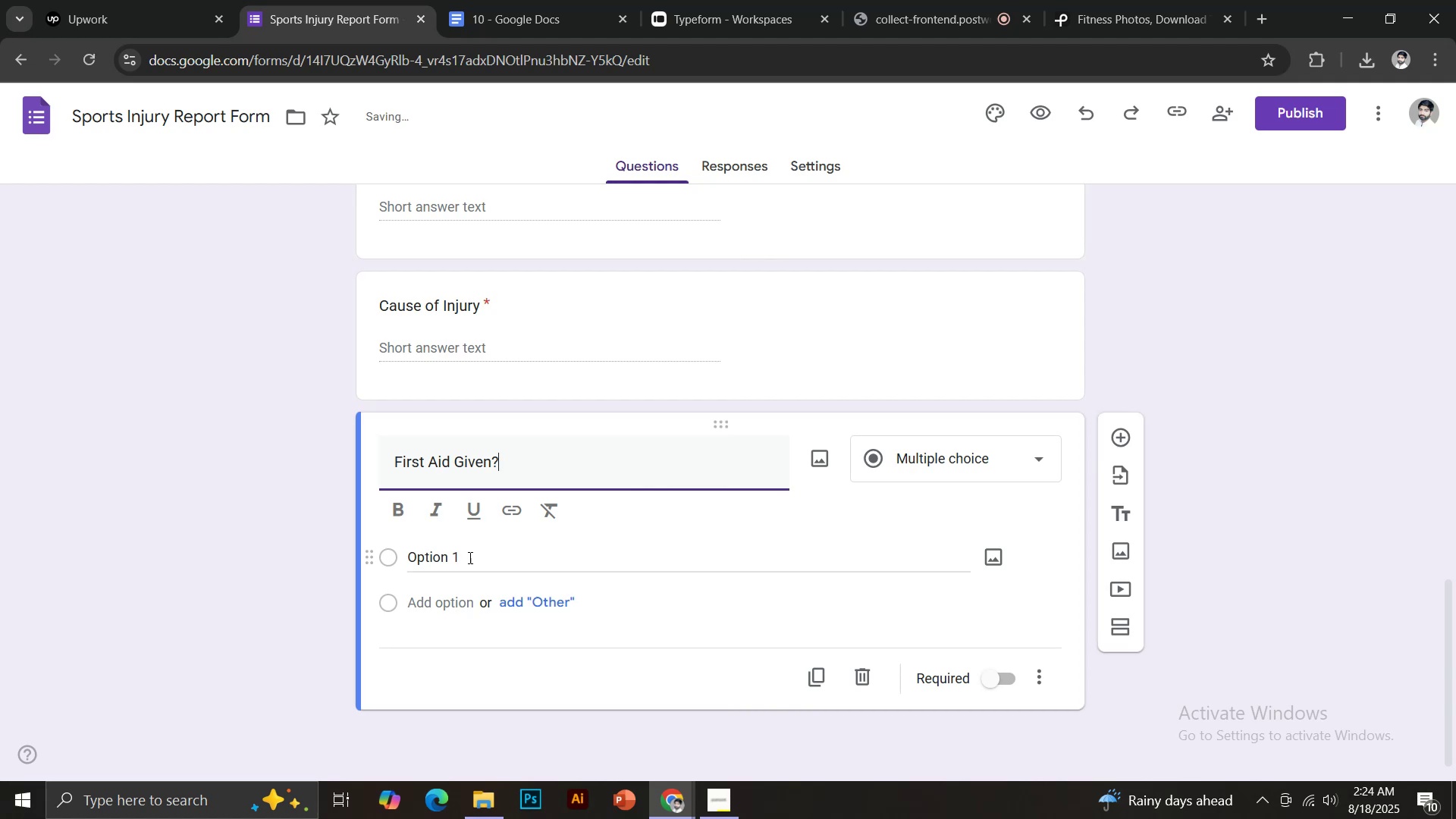 
left_click([463, 557])
 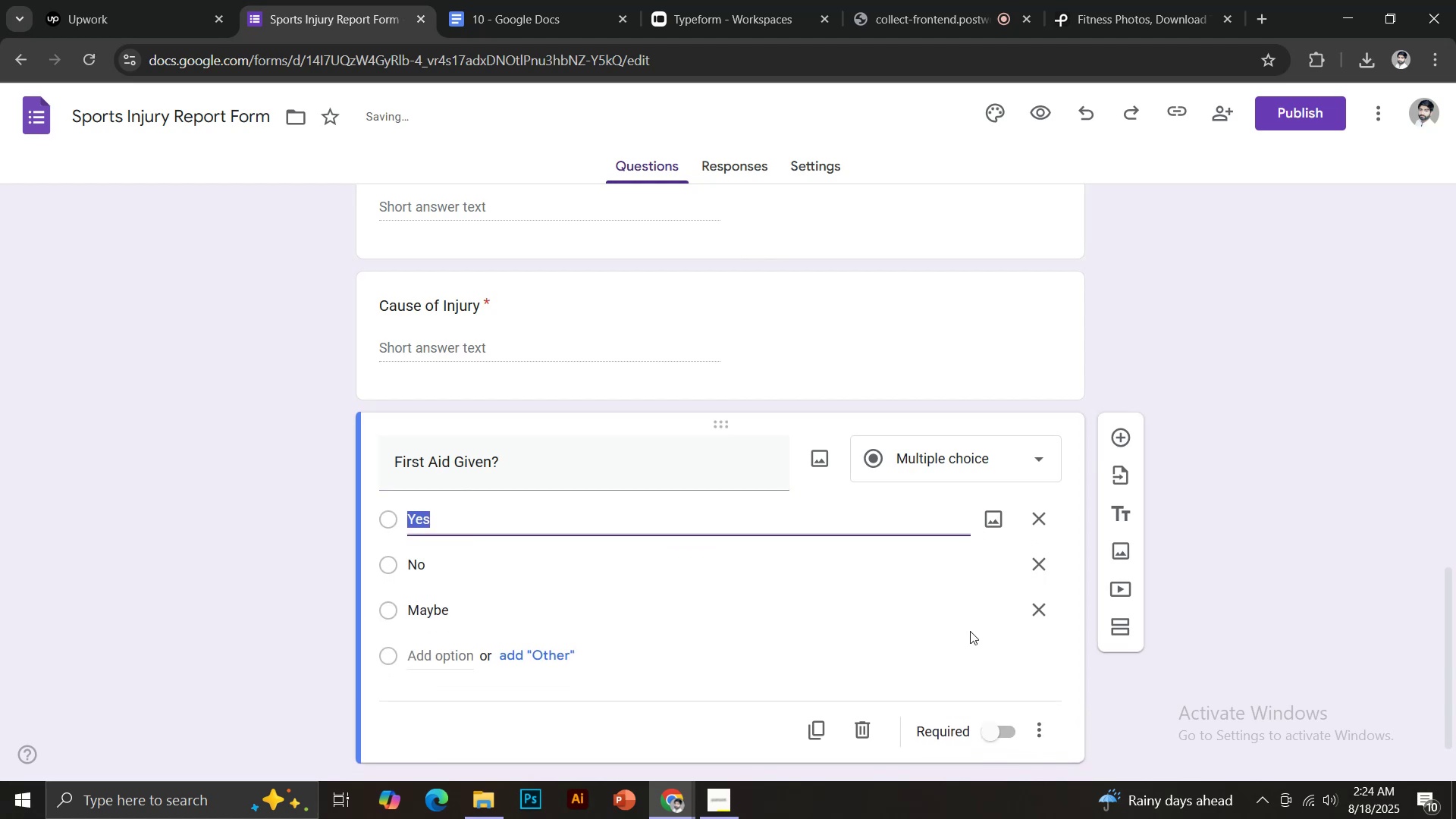 
left_click([1035, 616])
 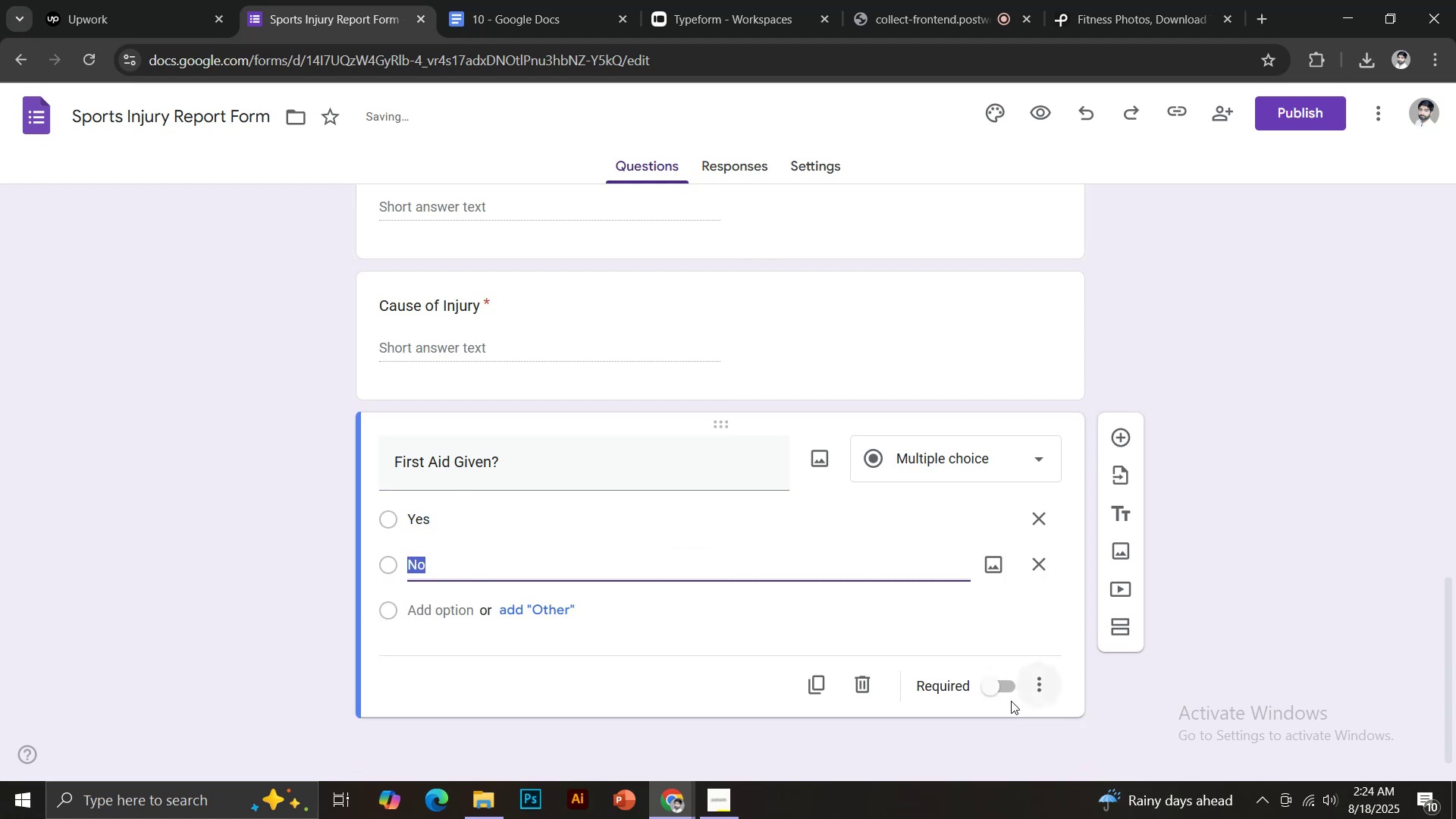 
left_click([999, 695])
 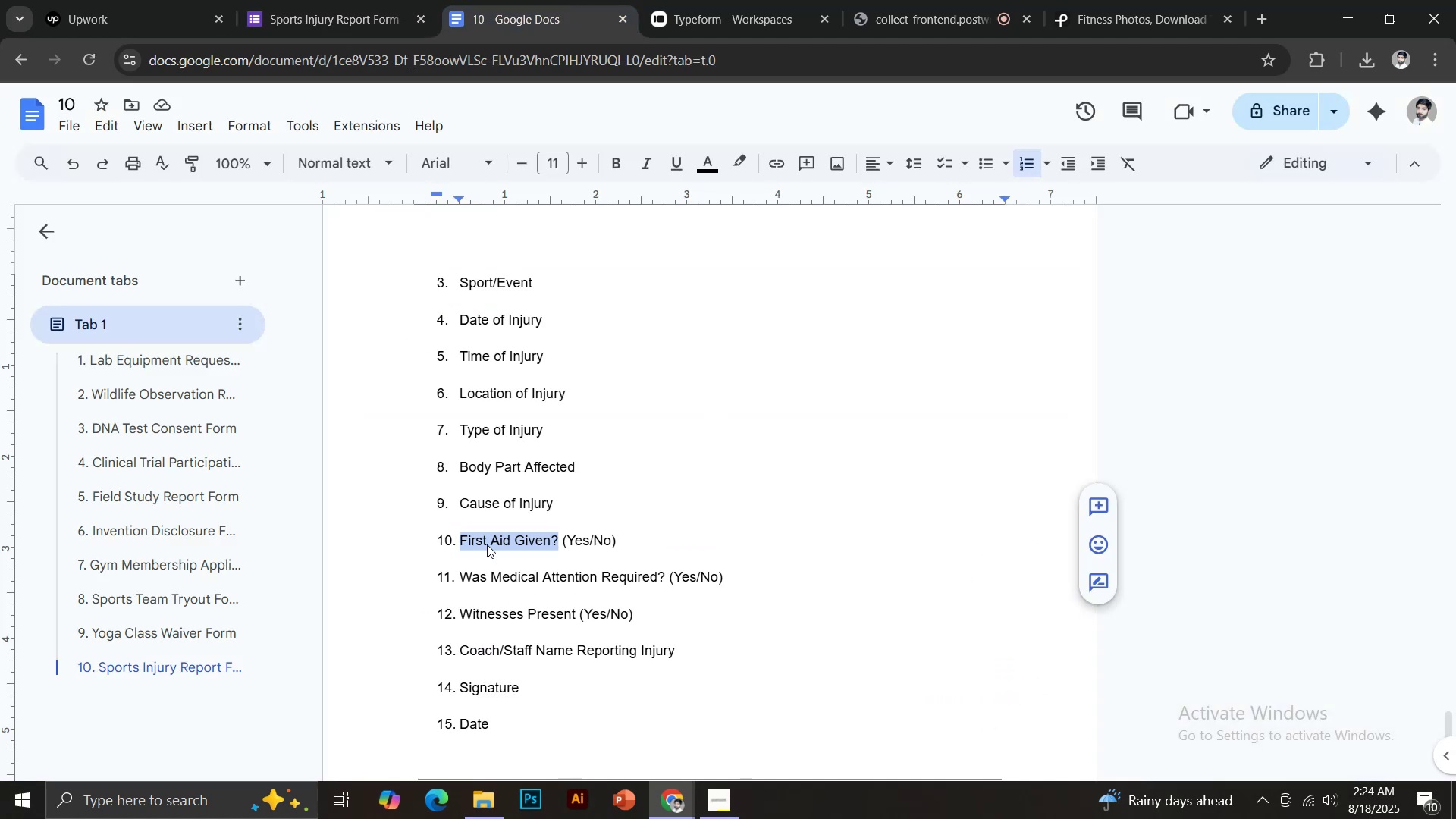 
left_click_drag(start_coordinate=[463, 579], to_coordinate=[664, 576])
 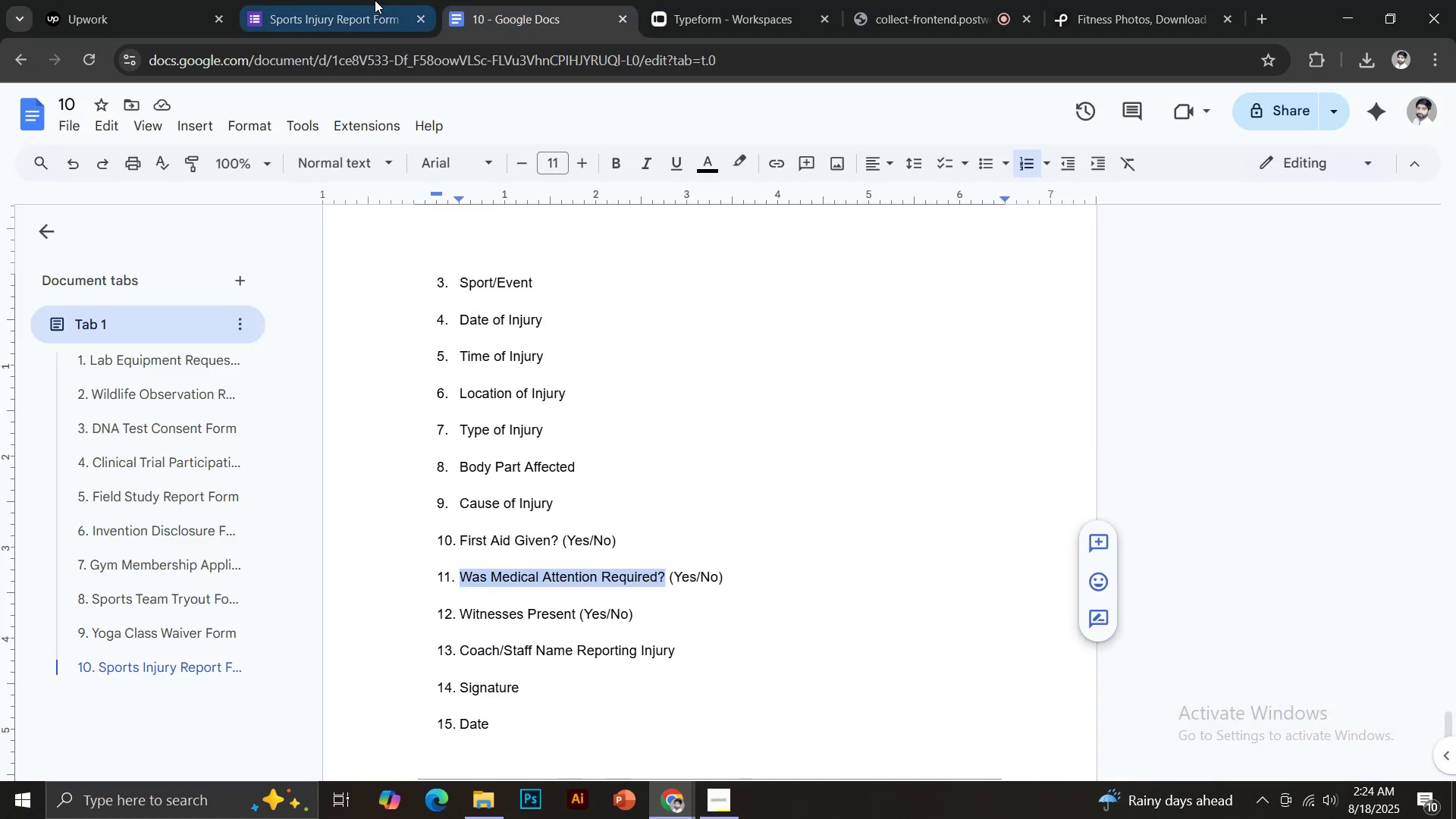 
key(Control+C)
 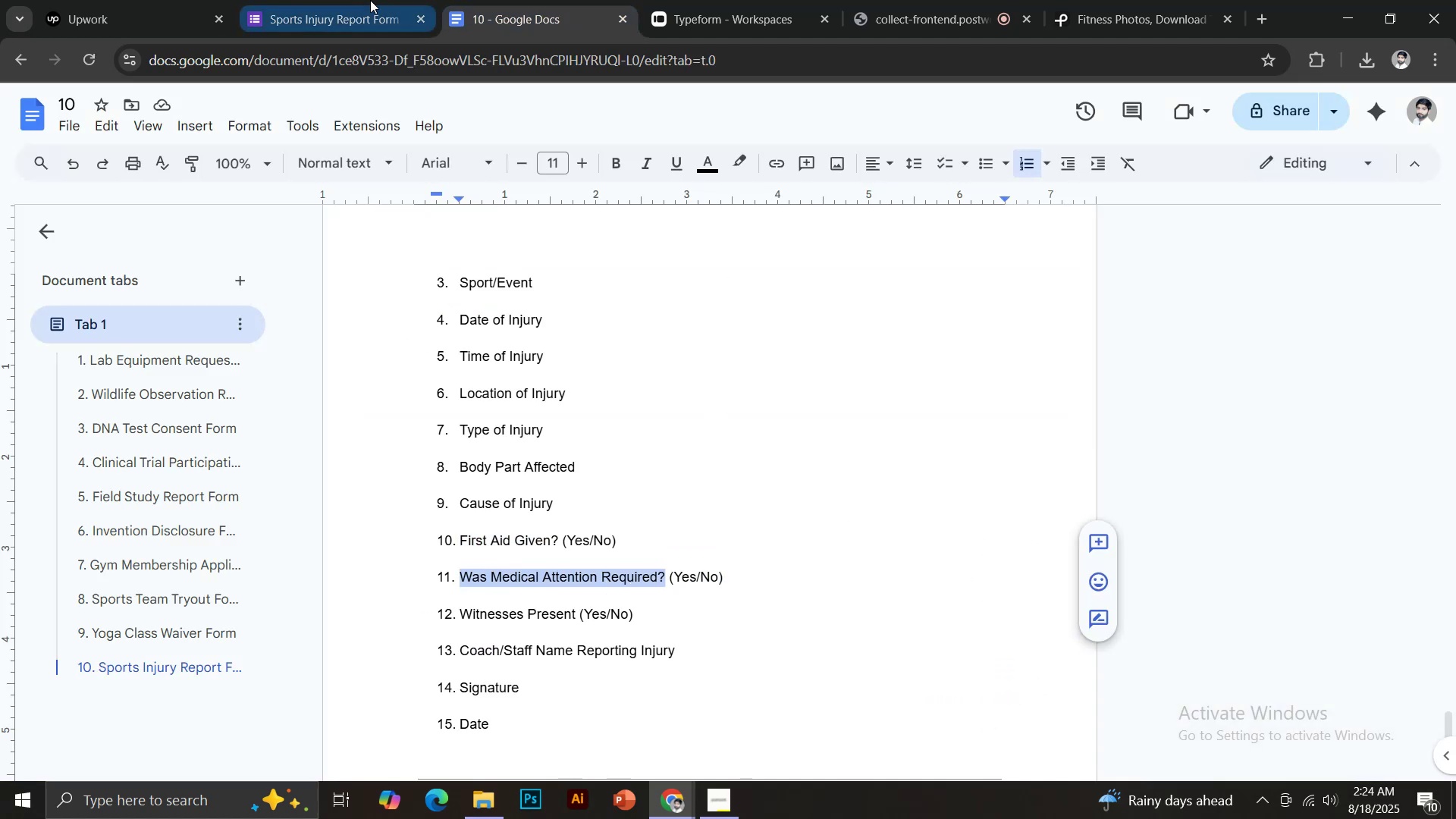 
left_click([368, 0])
 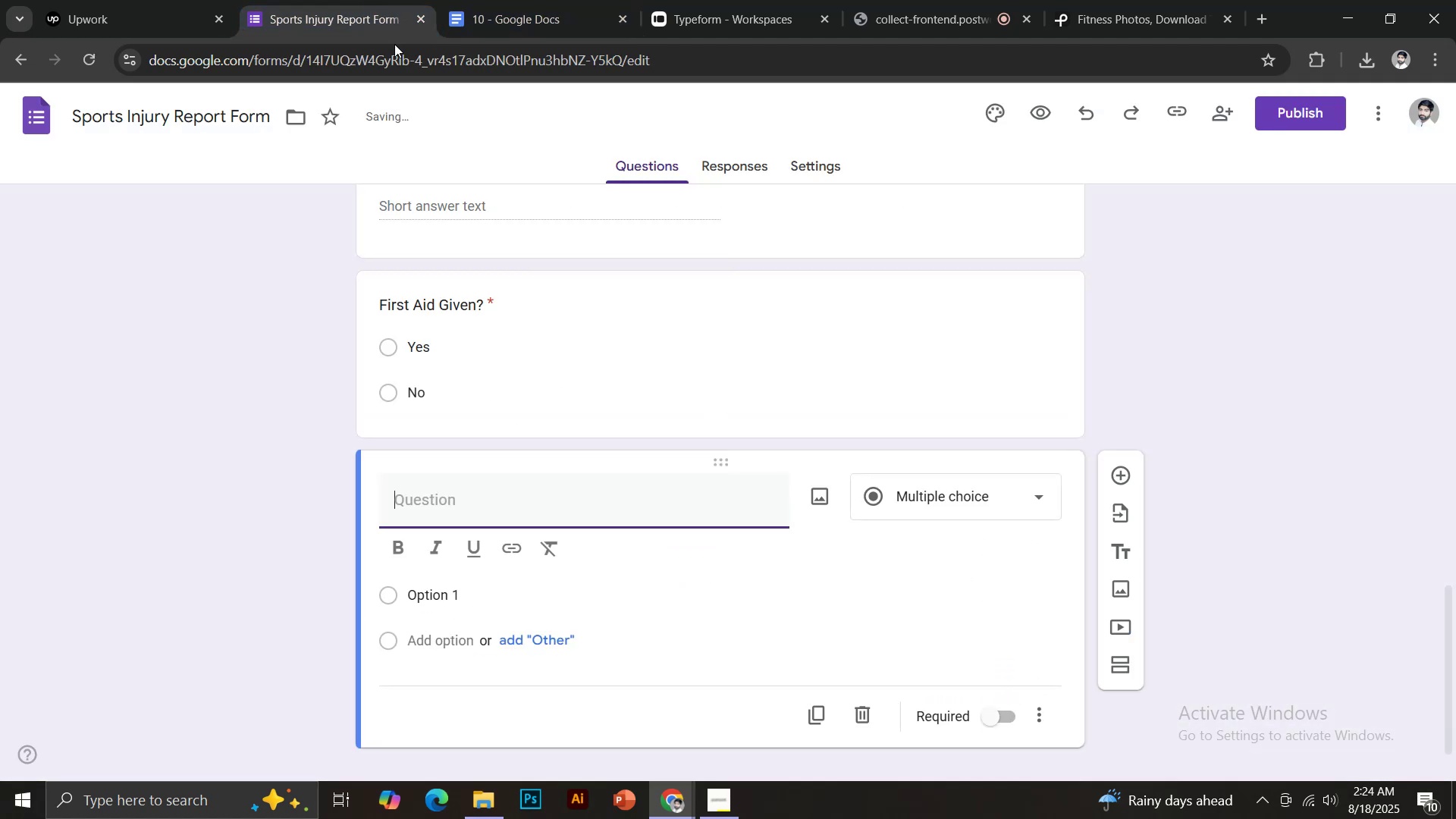 
key(Control+Shift+V)
 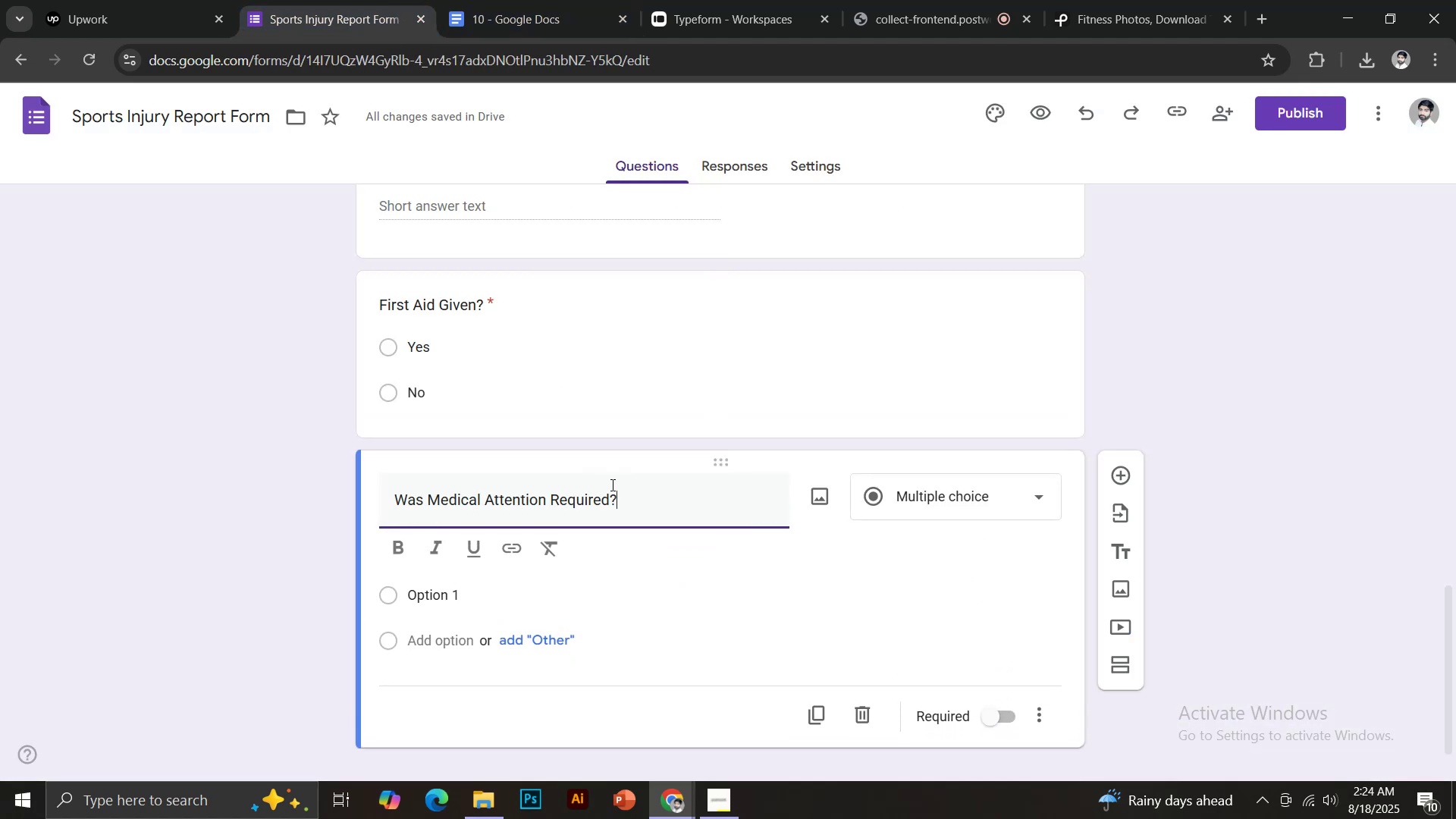 
scroll: coordinate [619, 501], scroll_direction: down, amount: 2.0
 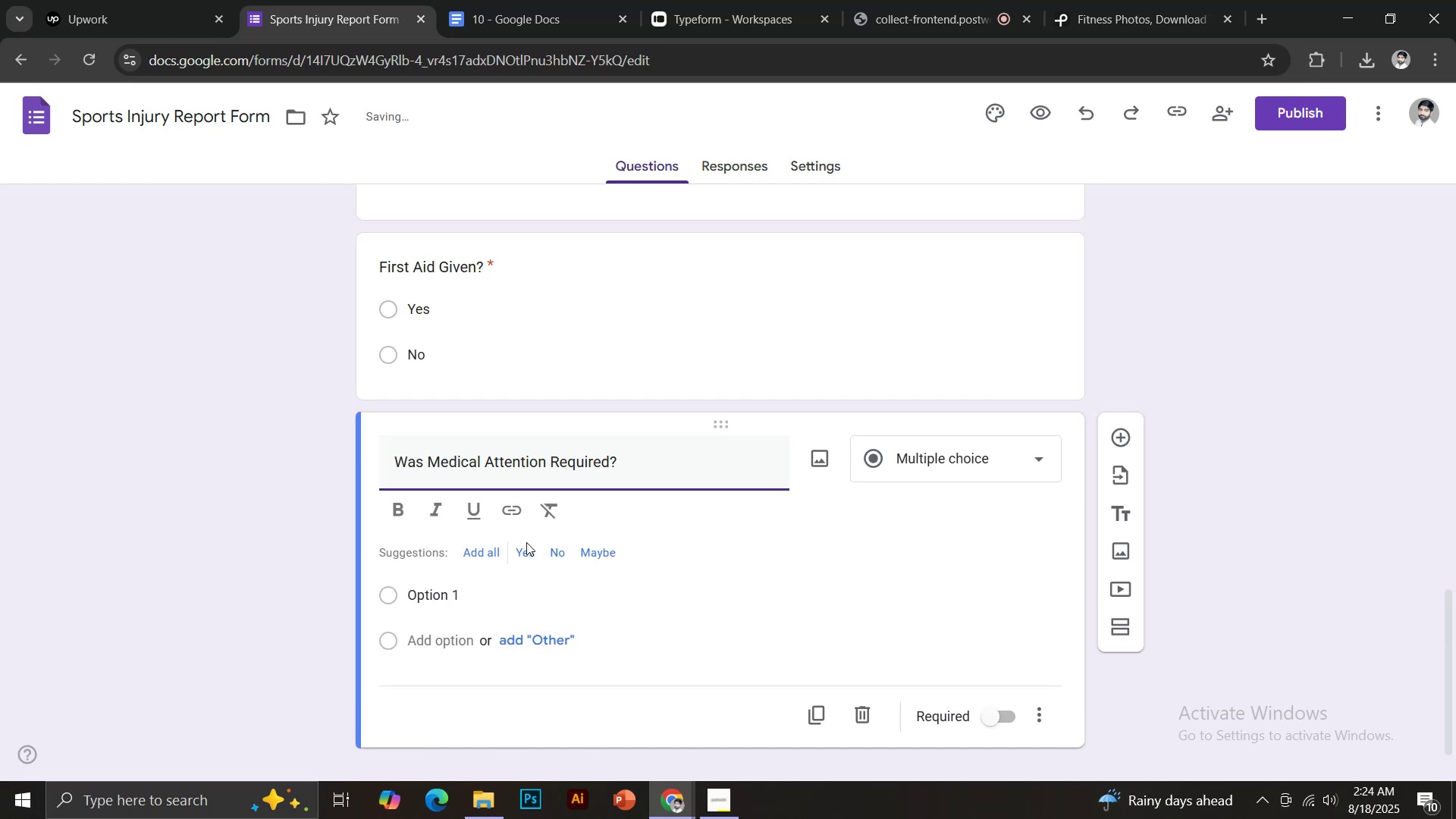 
left_click([522, 549])
 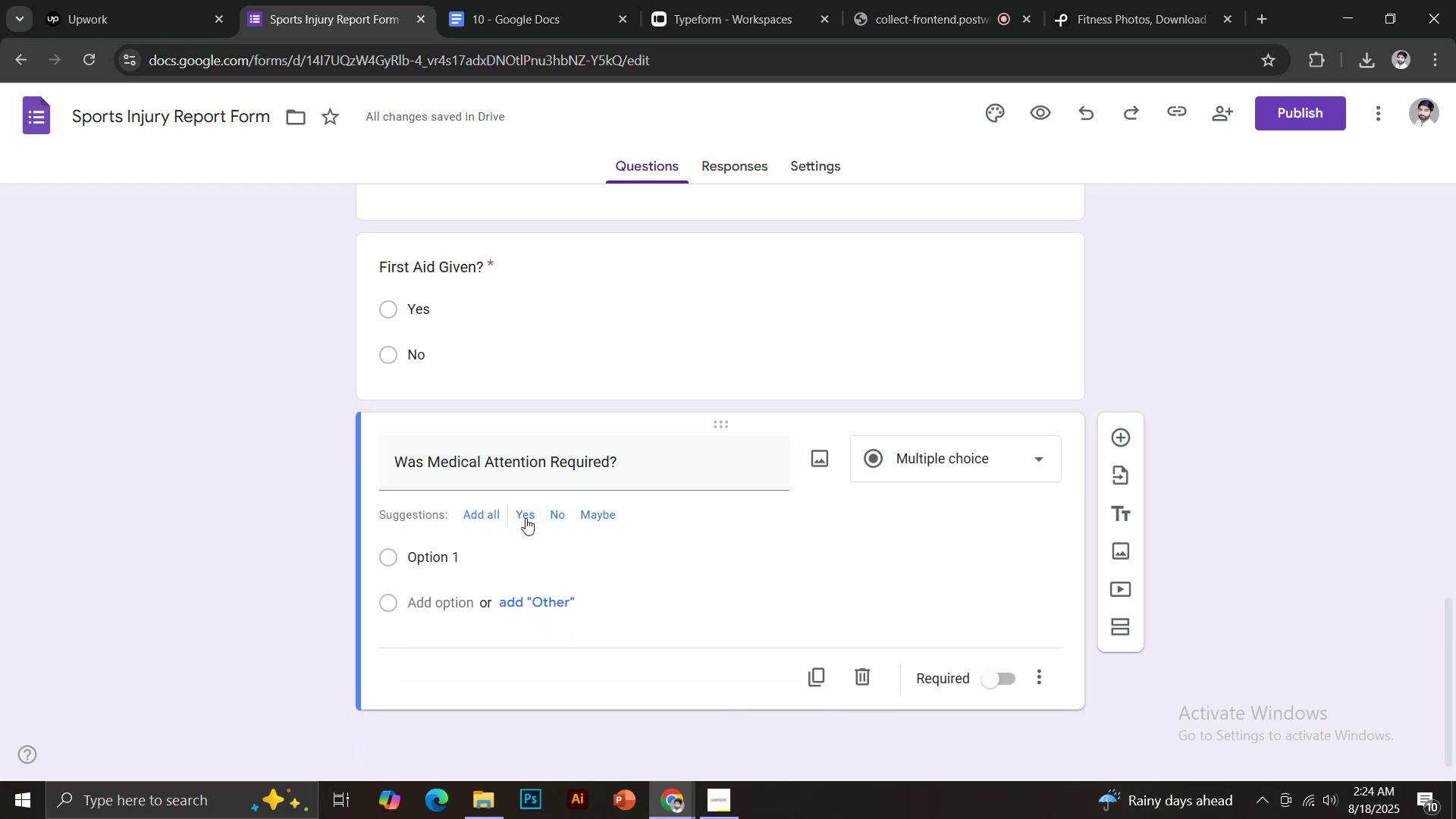 
left_click([523, 519])
 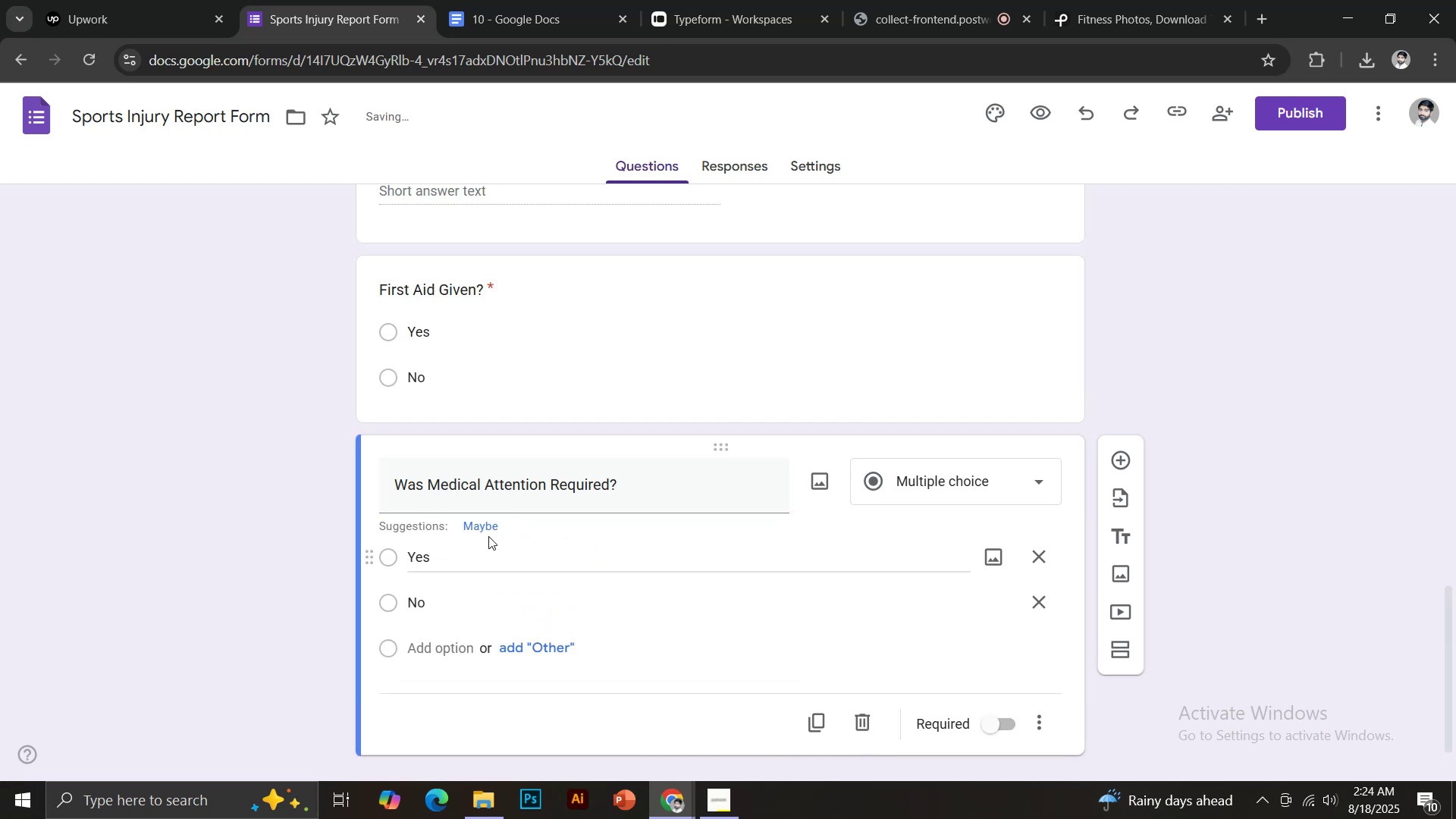 
left_click([485, 529])
 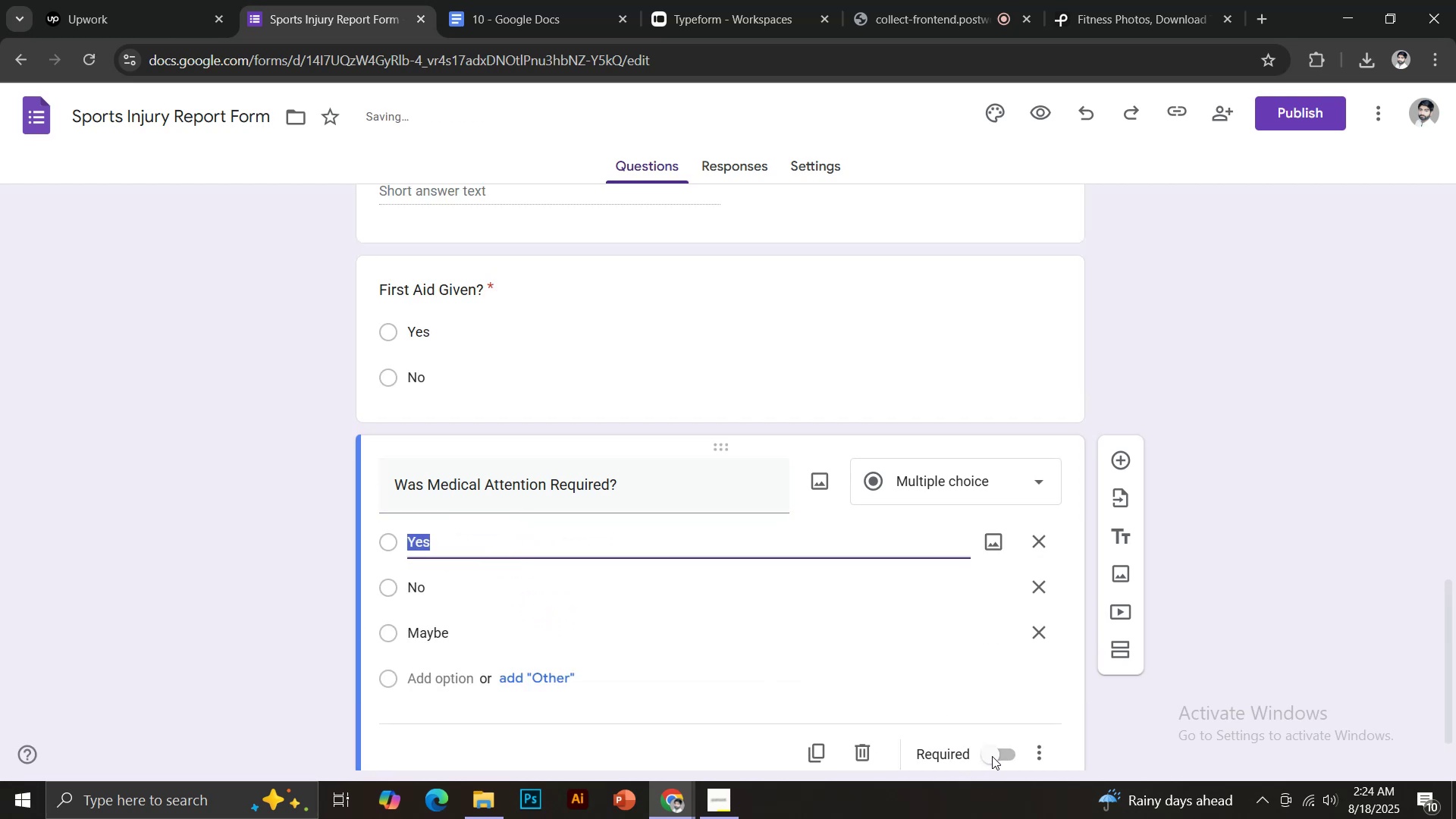 
left_click([994, 750])
 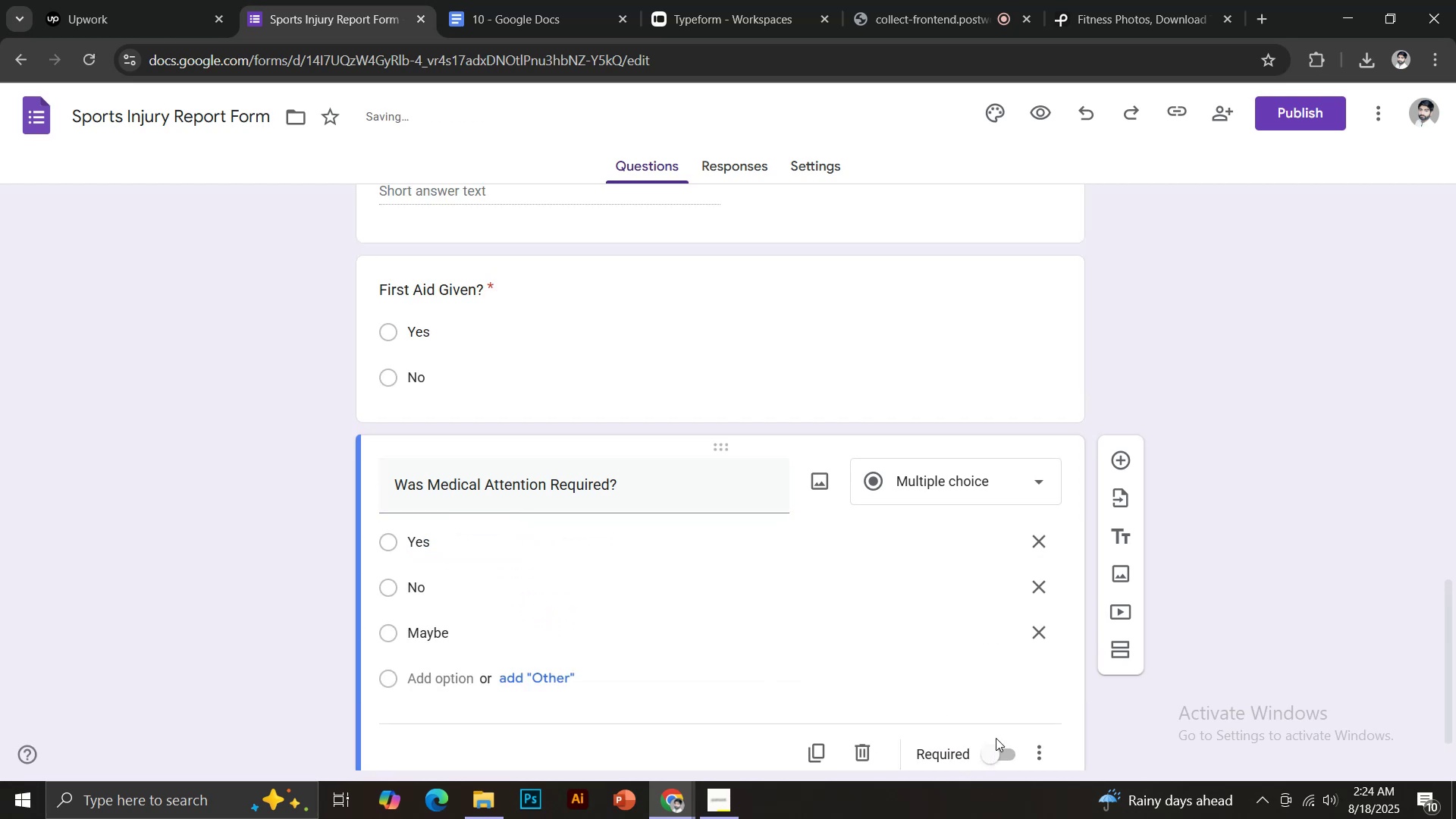 
scroll: coordinate [1009, 710], scroll_direction: down, amount: 4.0
 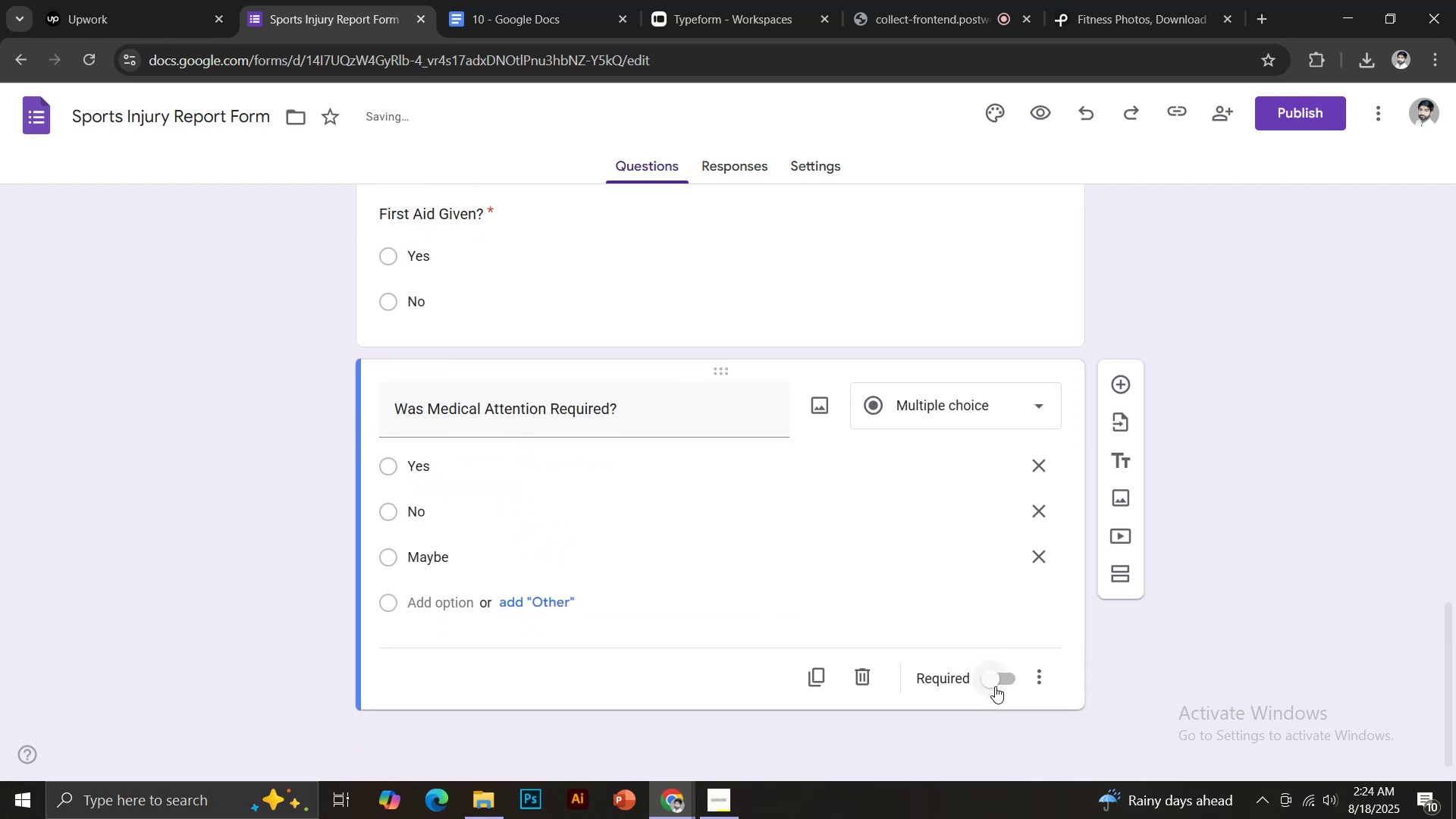 
left_click([995, 686])
 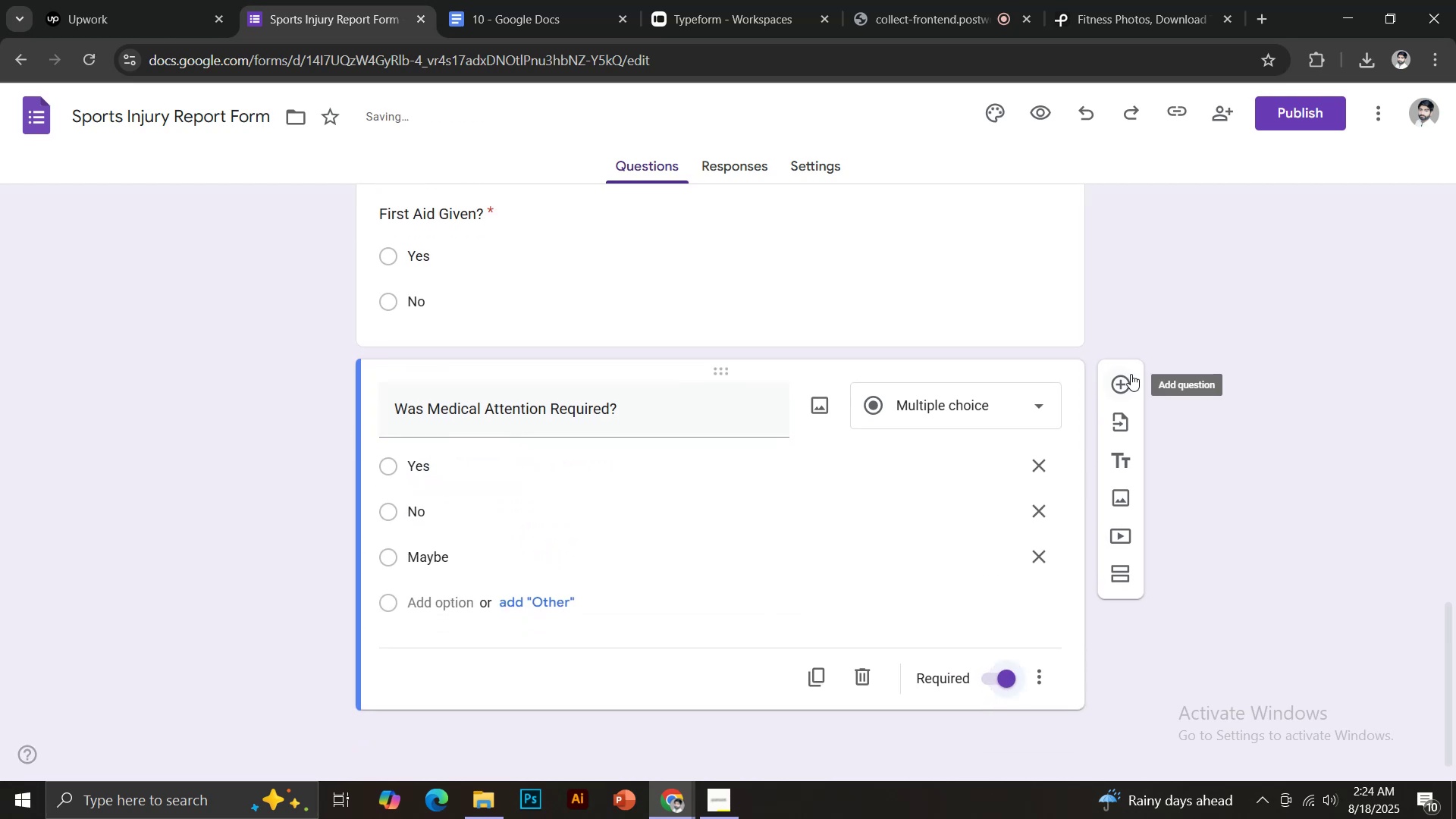 
left_click([1128, 374])
 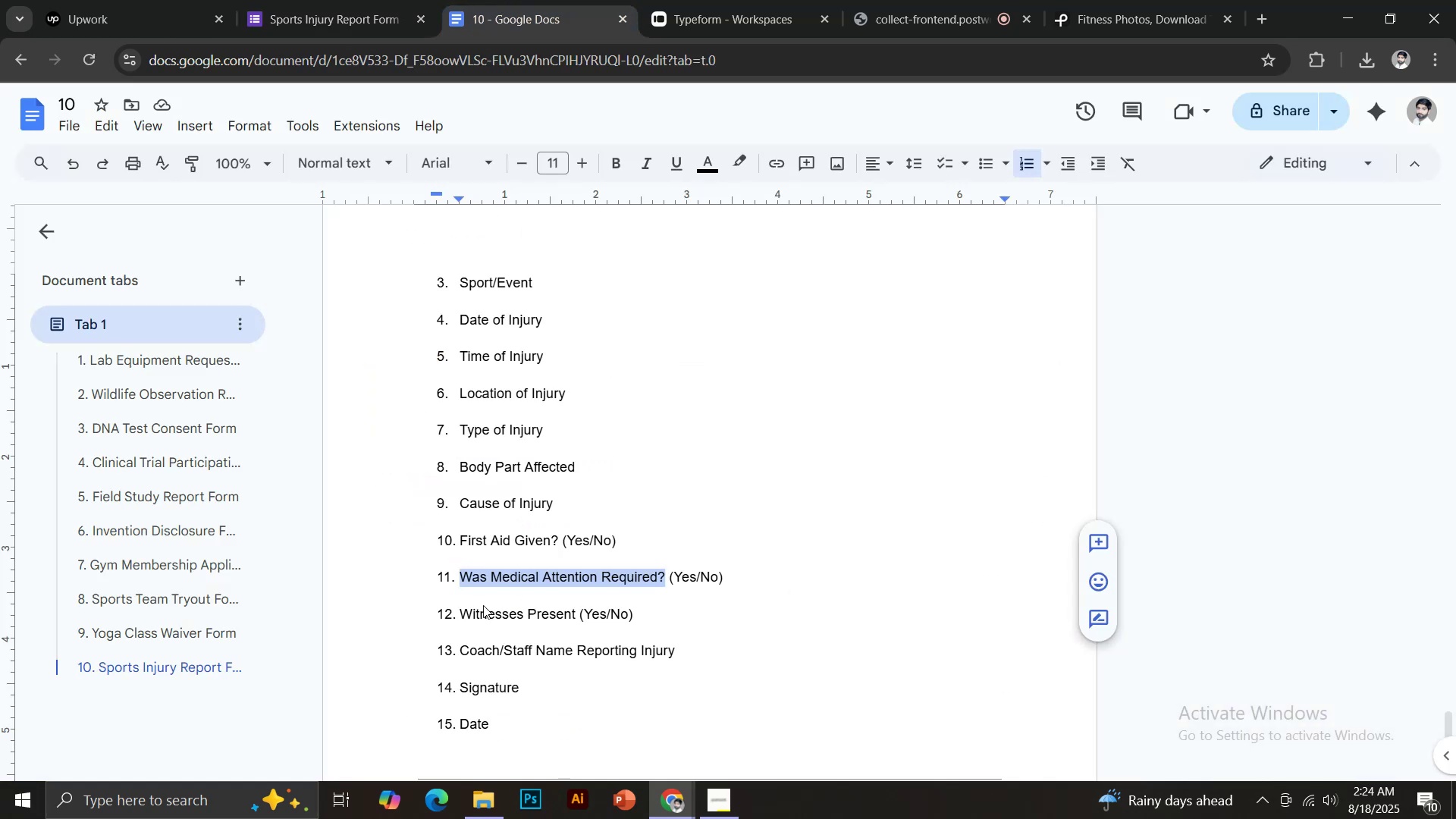 
left_click_drag(start_coordinate=[462, 615], to_coordinate=[576, 614])
 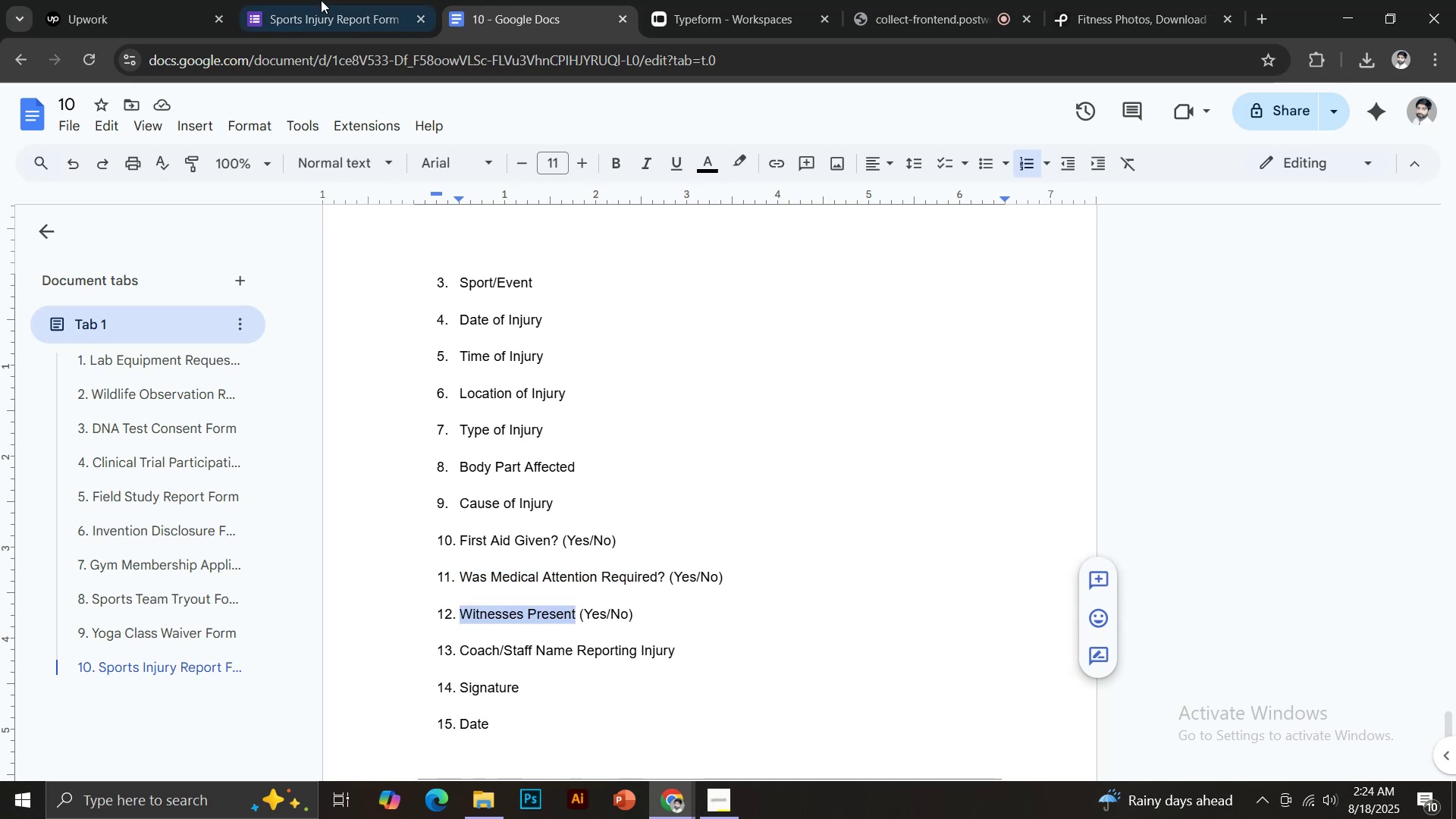 
key(Control+C)
 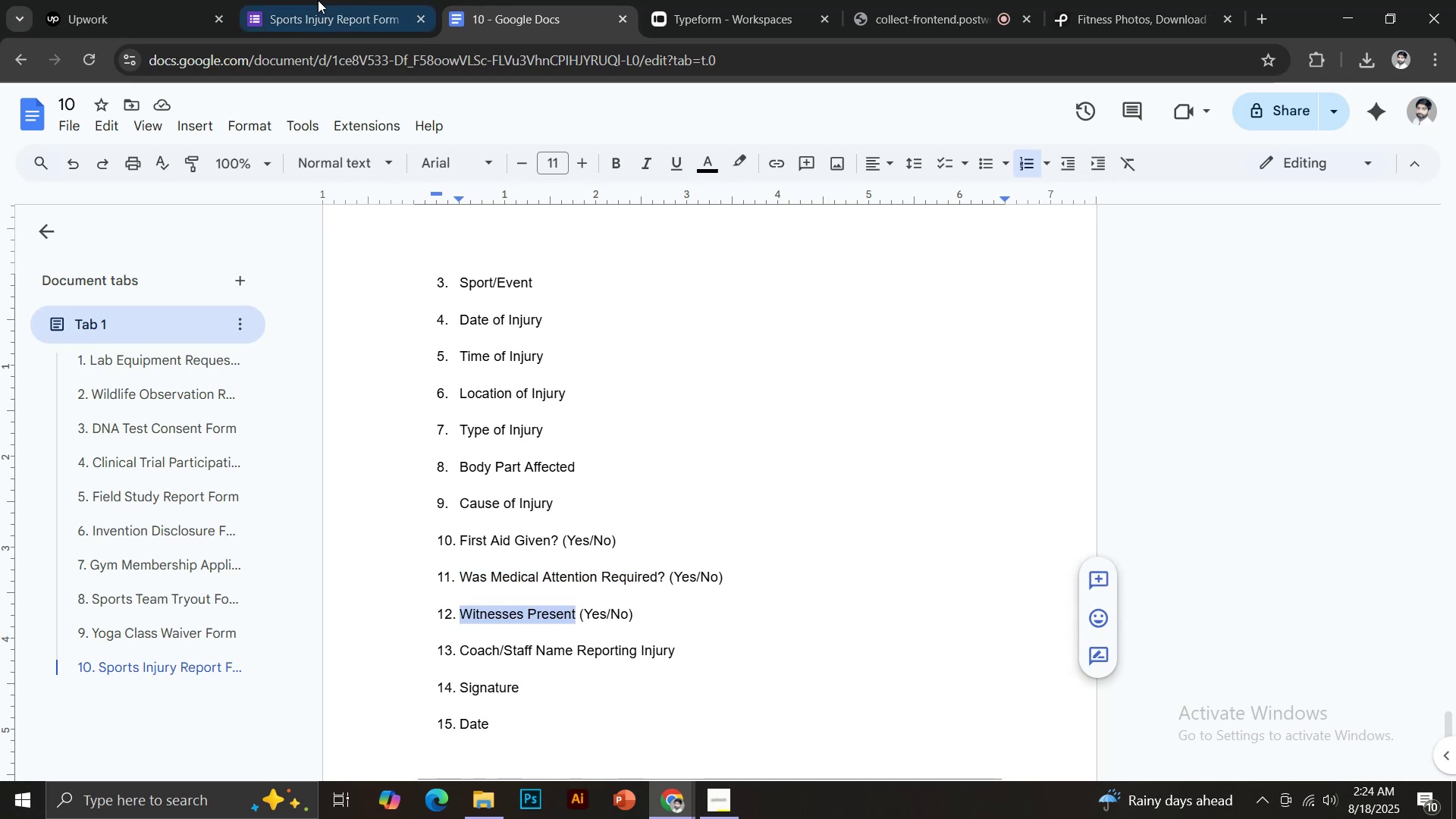 
left_click([317, 0])
 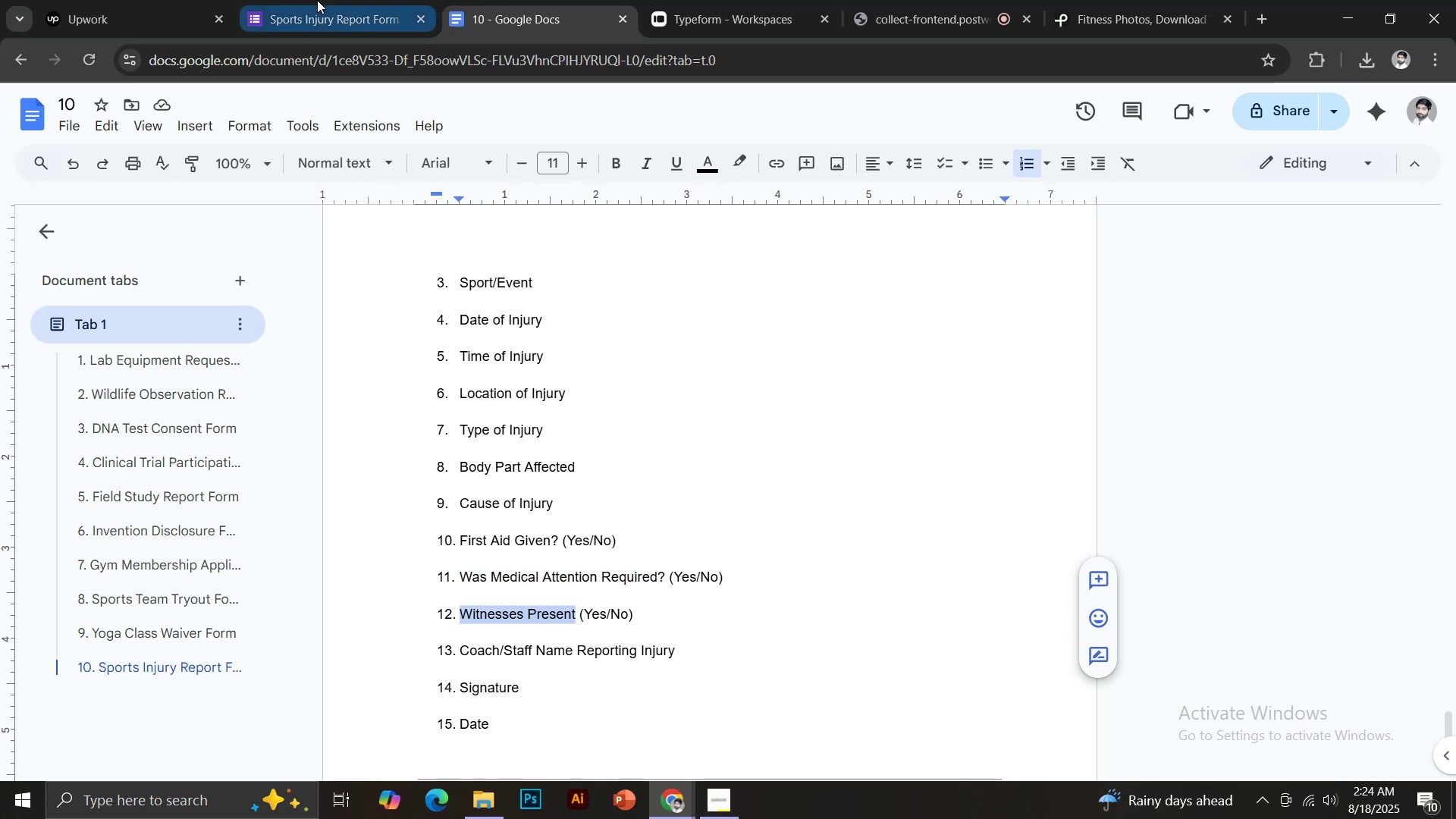 
key(Control+Shift+V)
 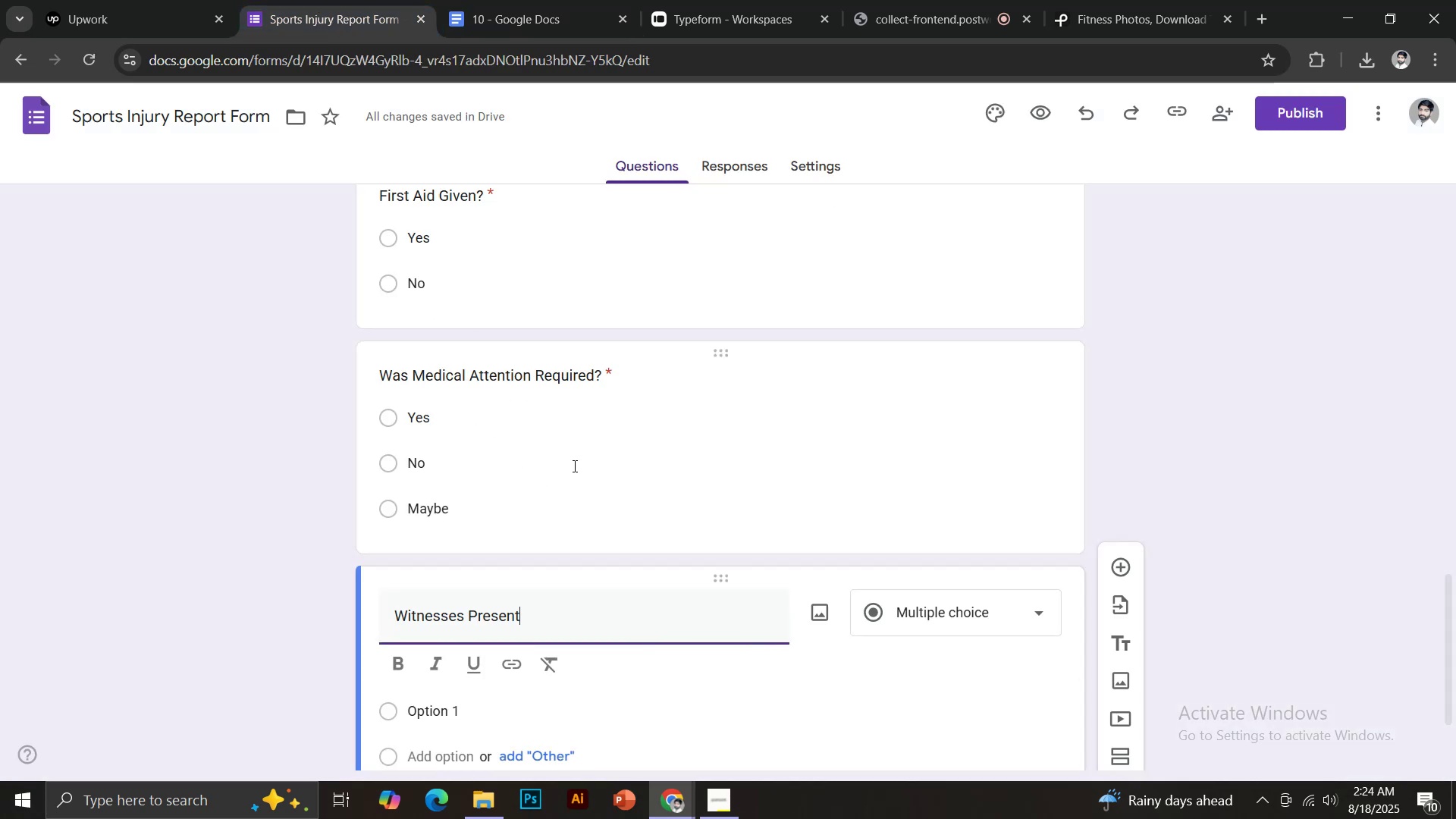 
scroll: coordinate [575, 466], scroll_direction: down, amount: 5.0
 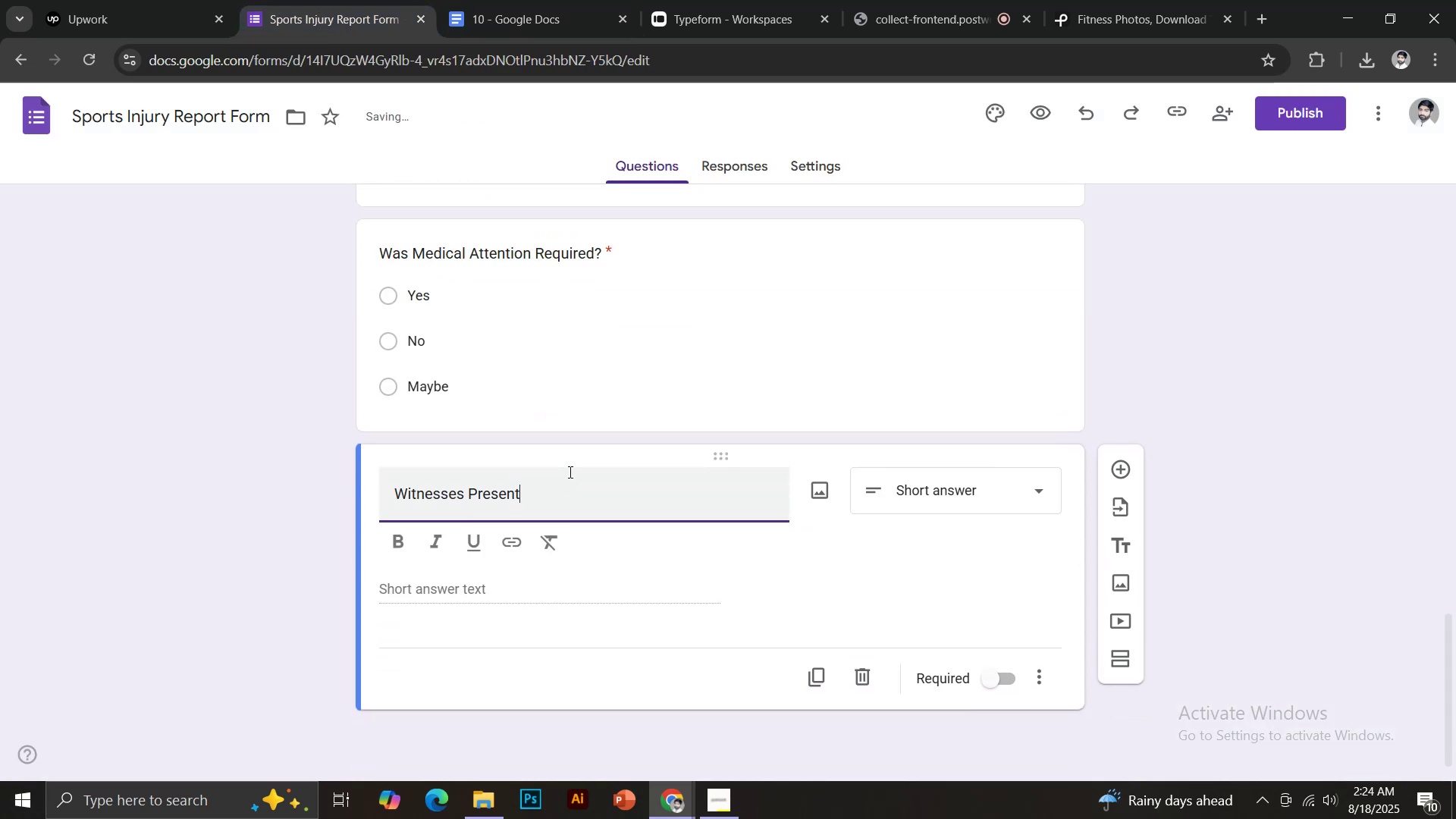 
key(Shift+Slash)
 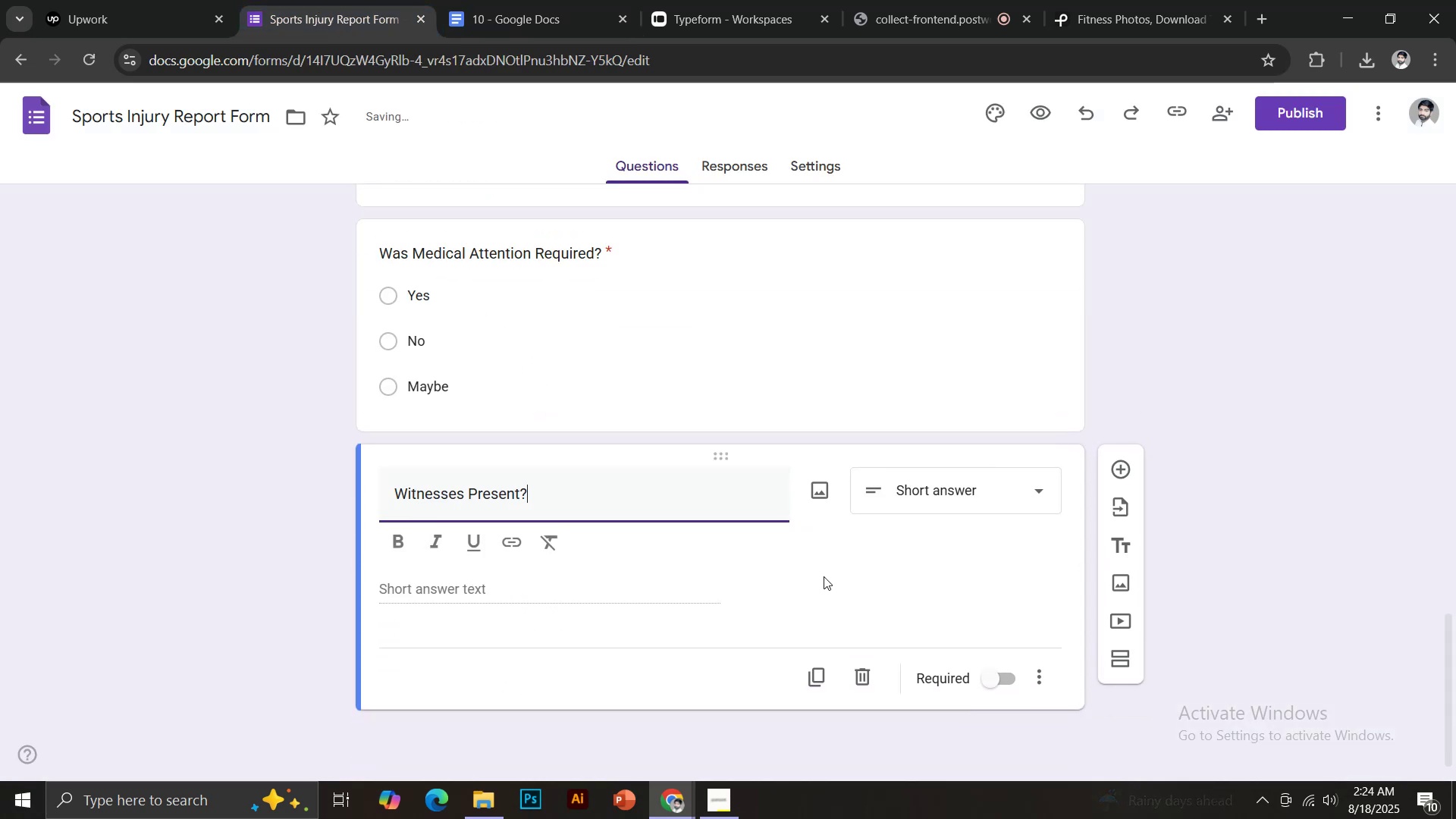 
left_click([913, 497])
 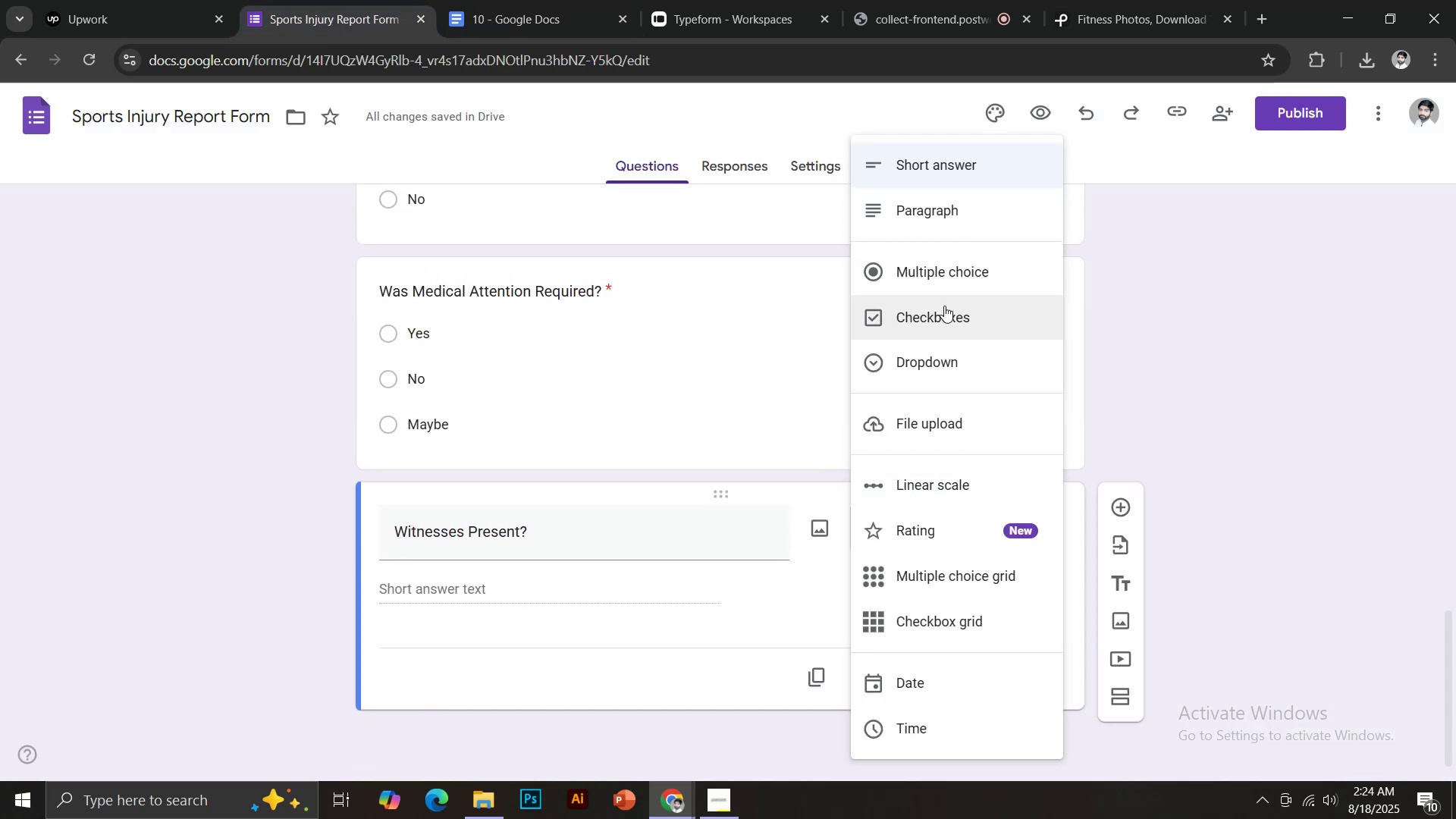 
left_click([935, 269])
 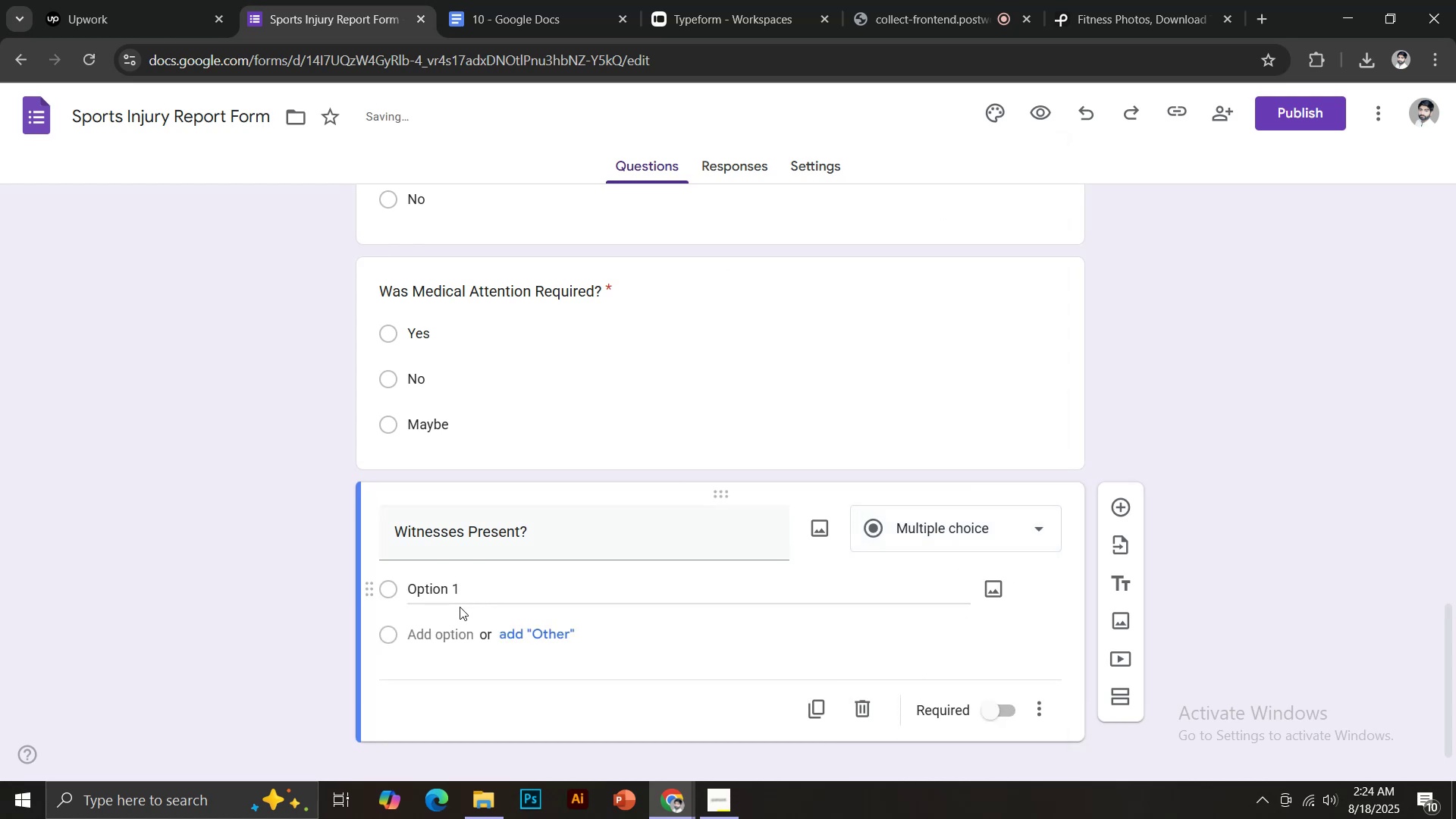 
left_click([446, 589])
 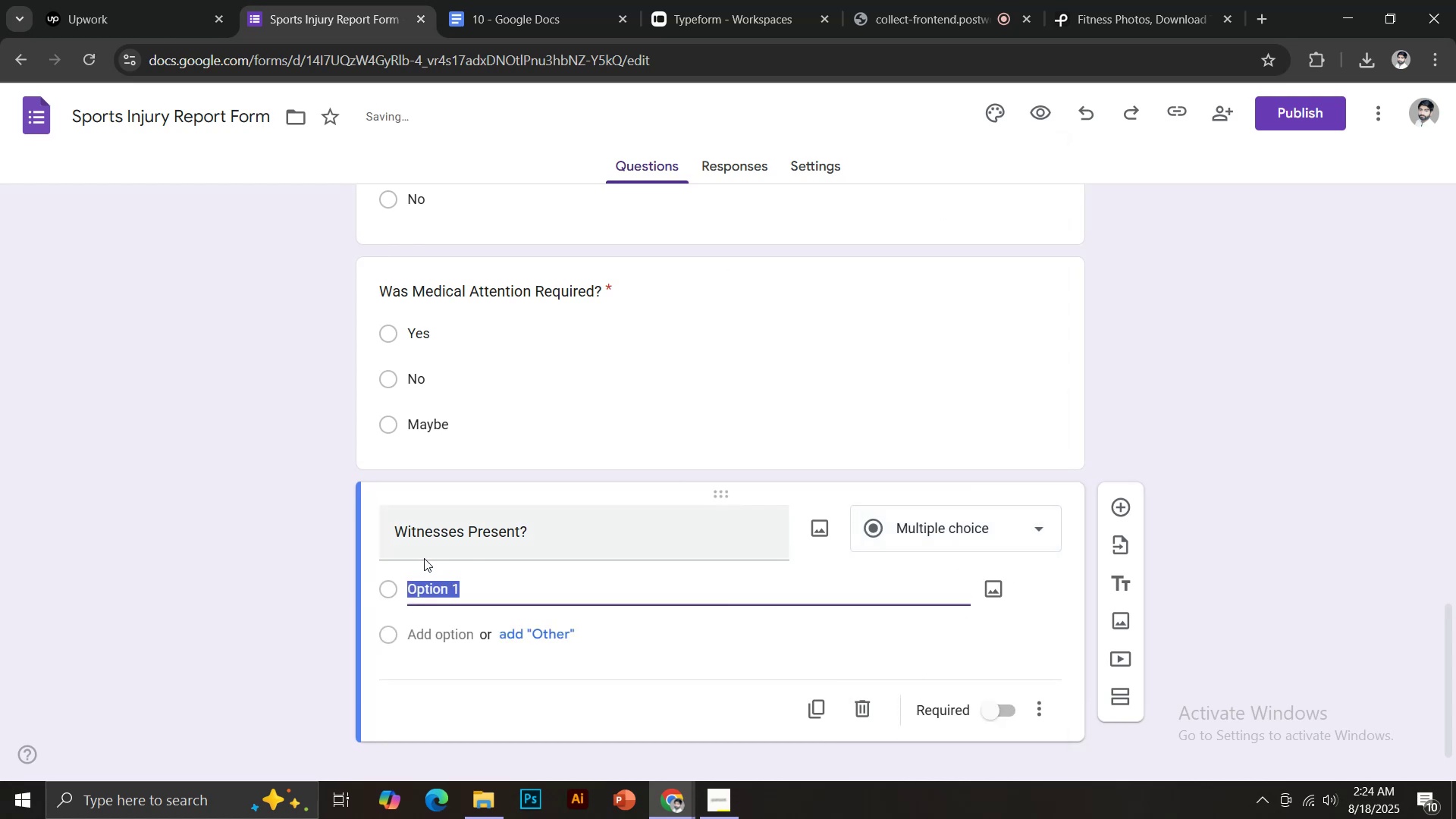 
type(y)
key(Backspace)
type(Yes)
 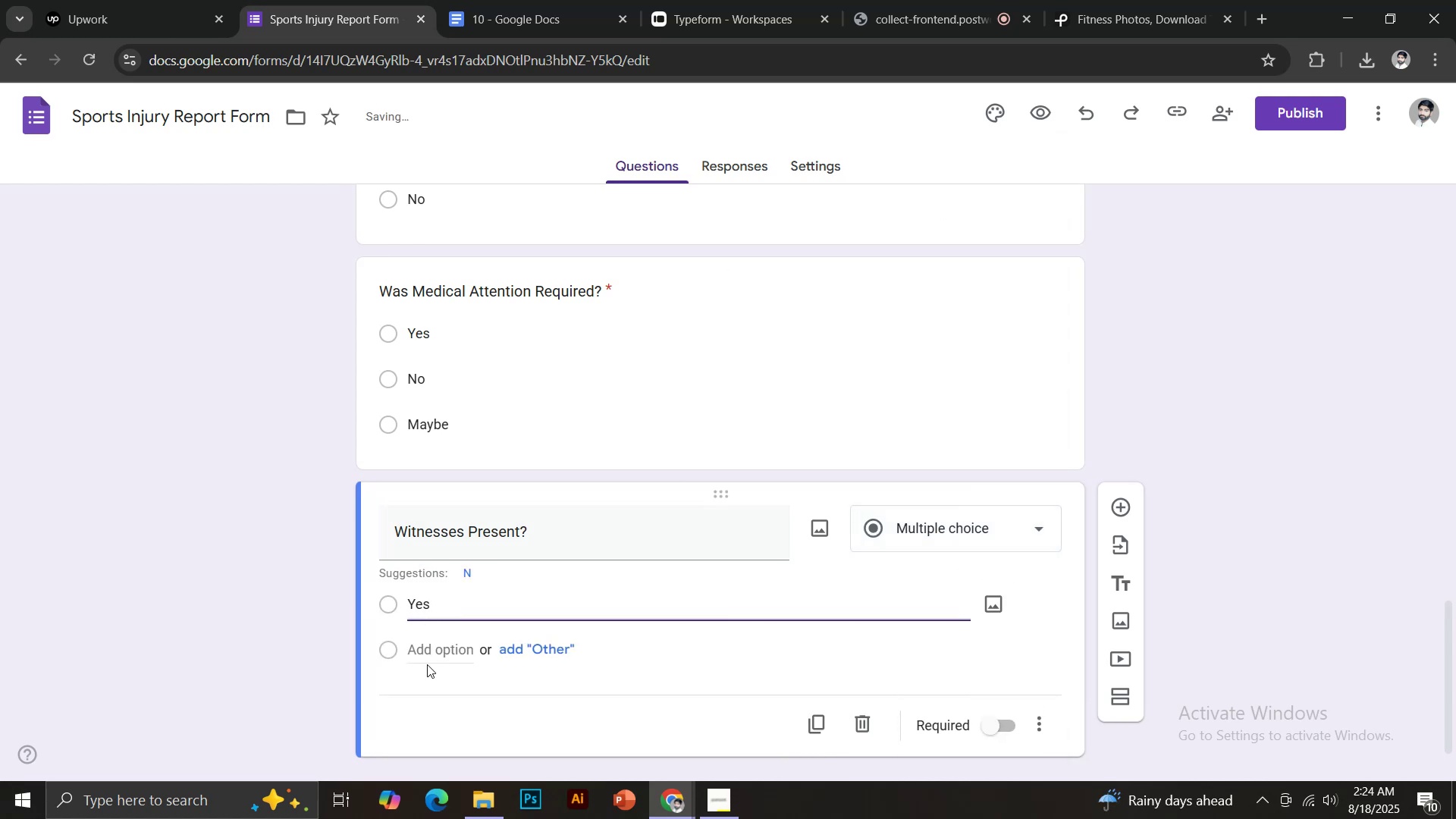 
left_click([427, 654])
 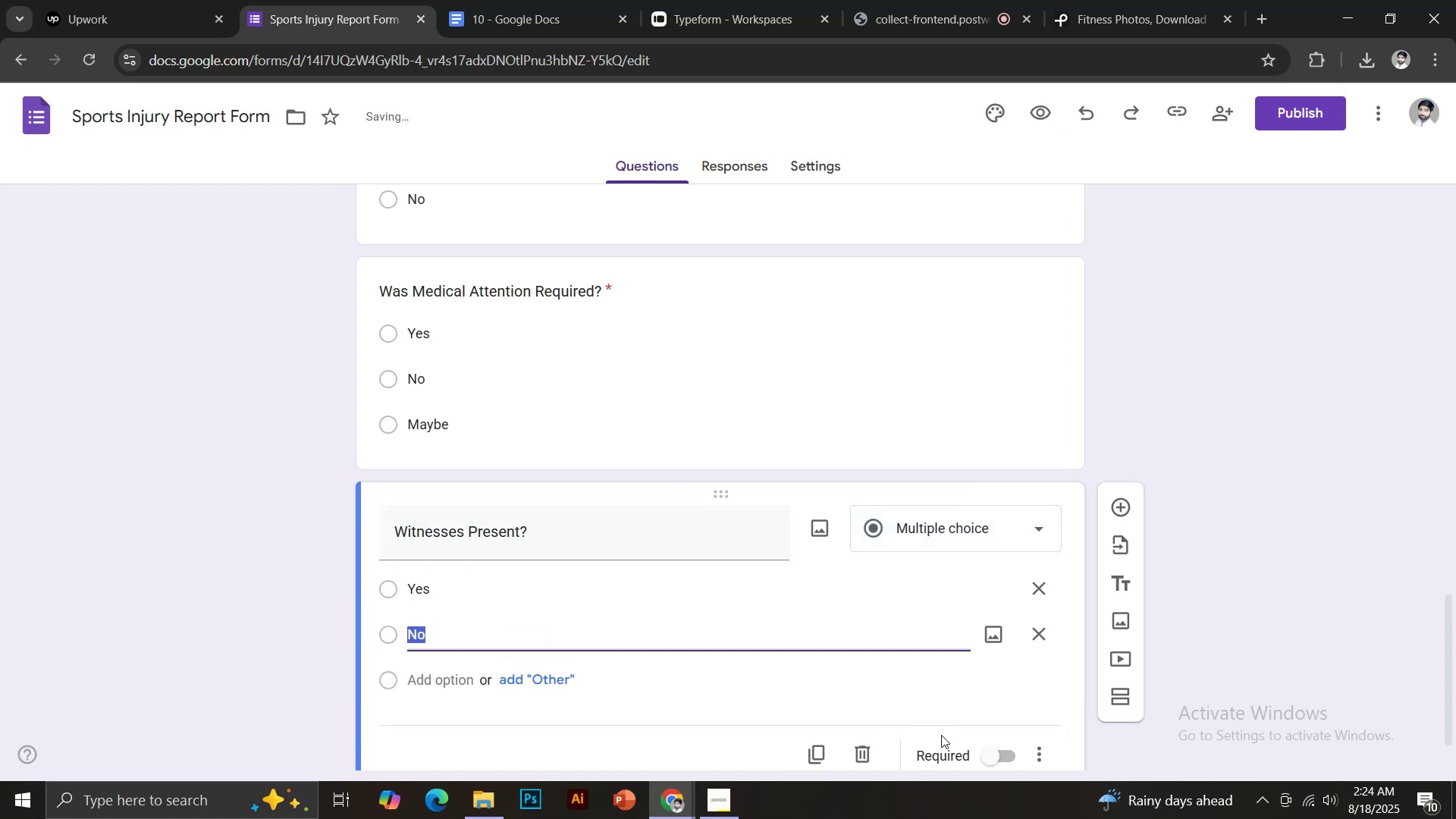 
left_click([1009, 756])
 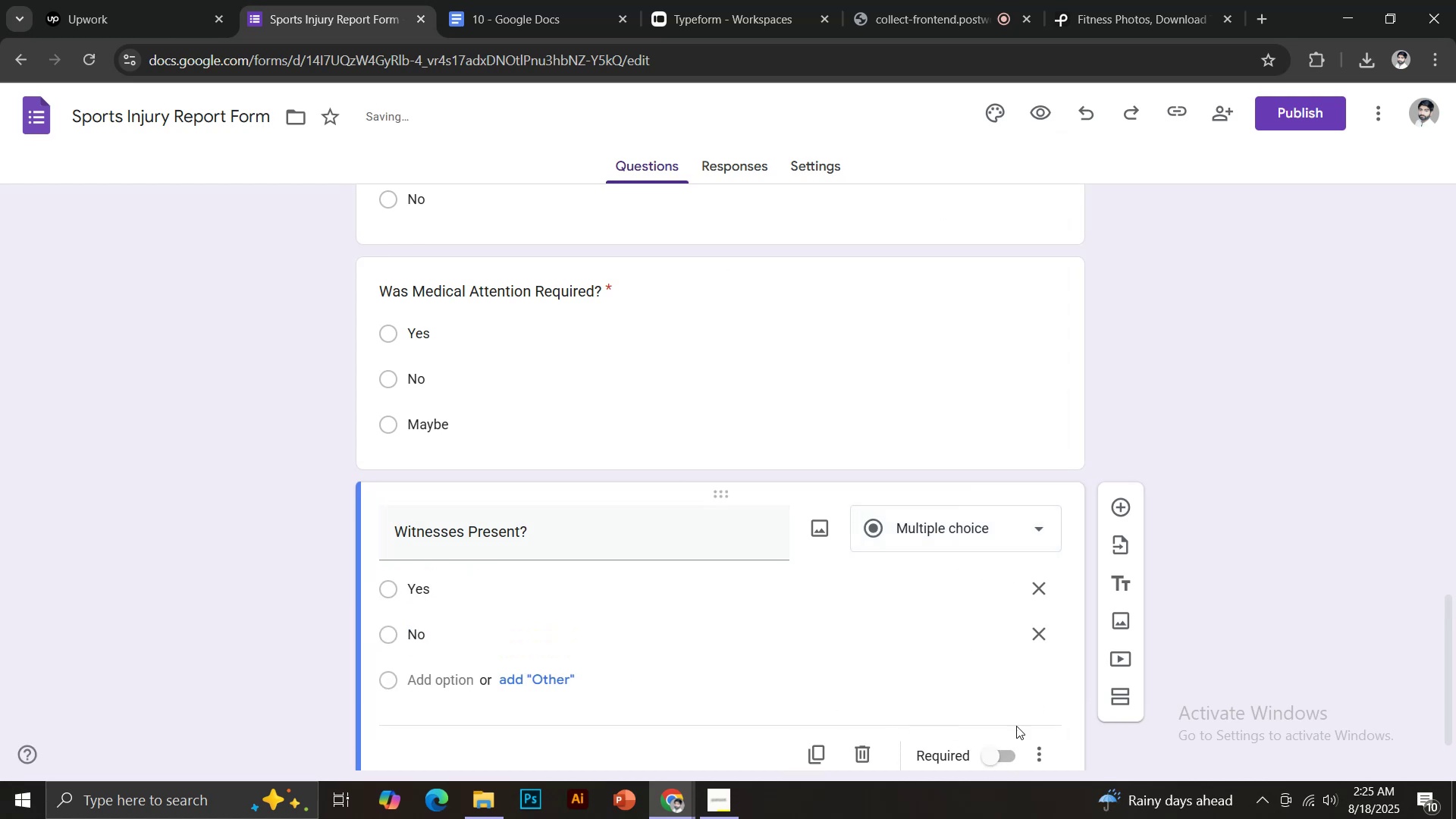 
scroll: coordinate [1018, 709], scroll_direction: down, amount: 2.0
 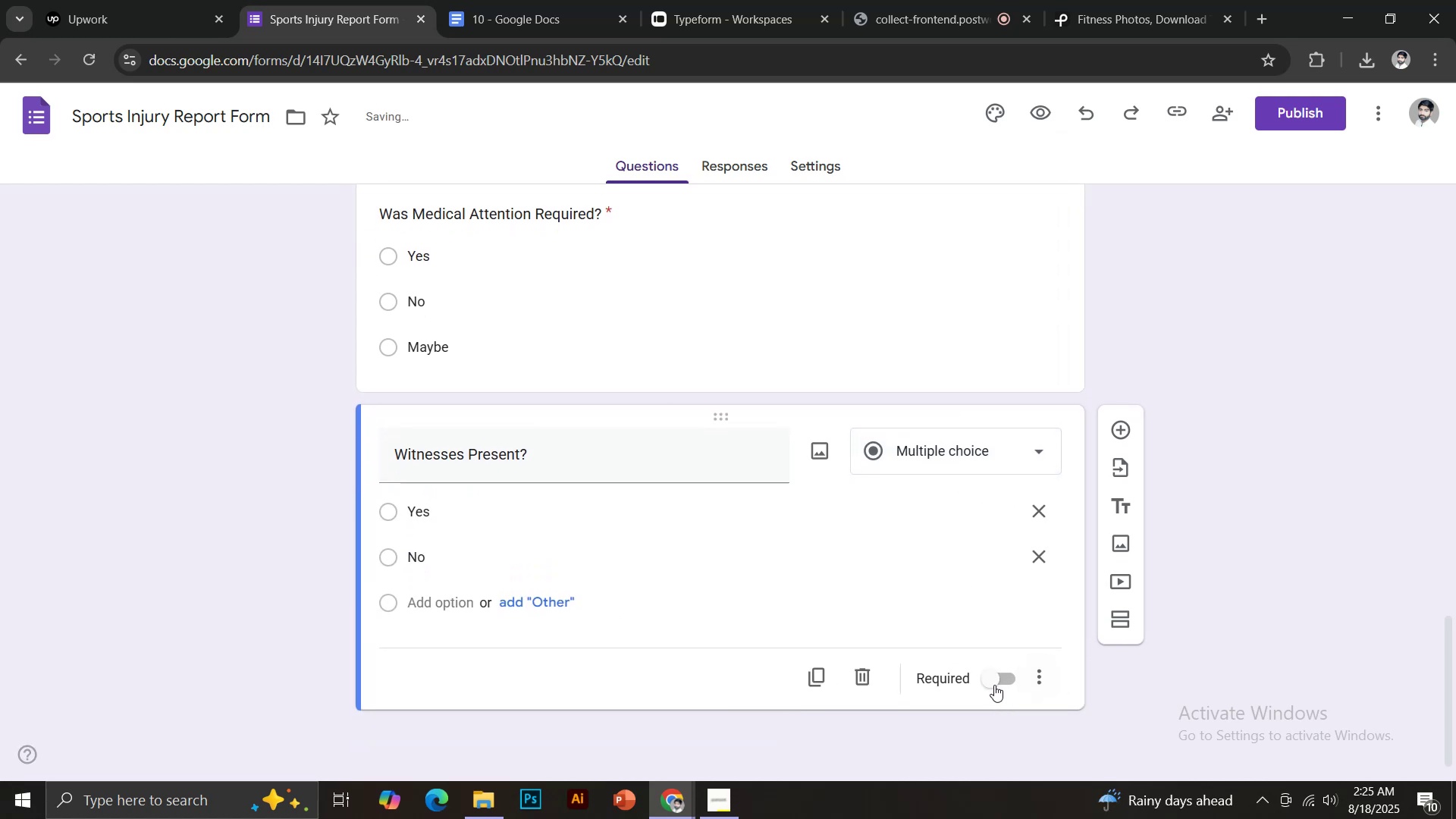 
left_click([993, 679])
 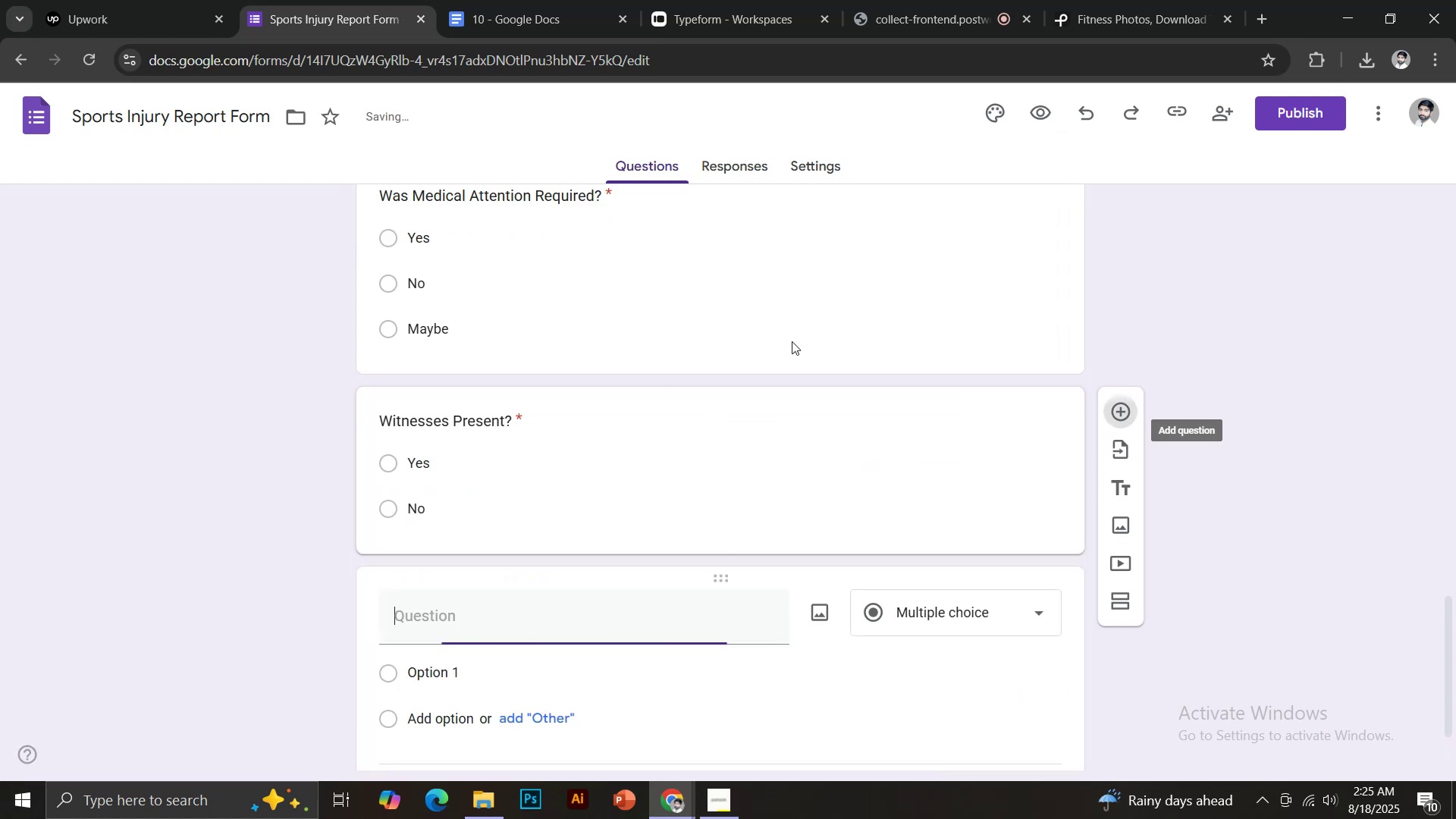 
left_click([496, 0])
 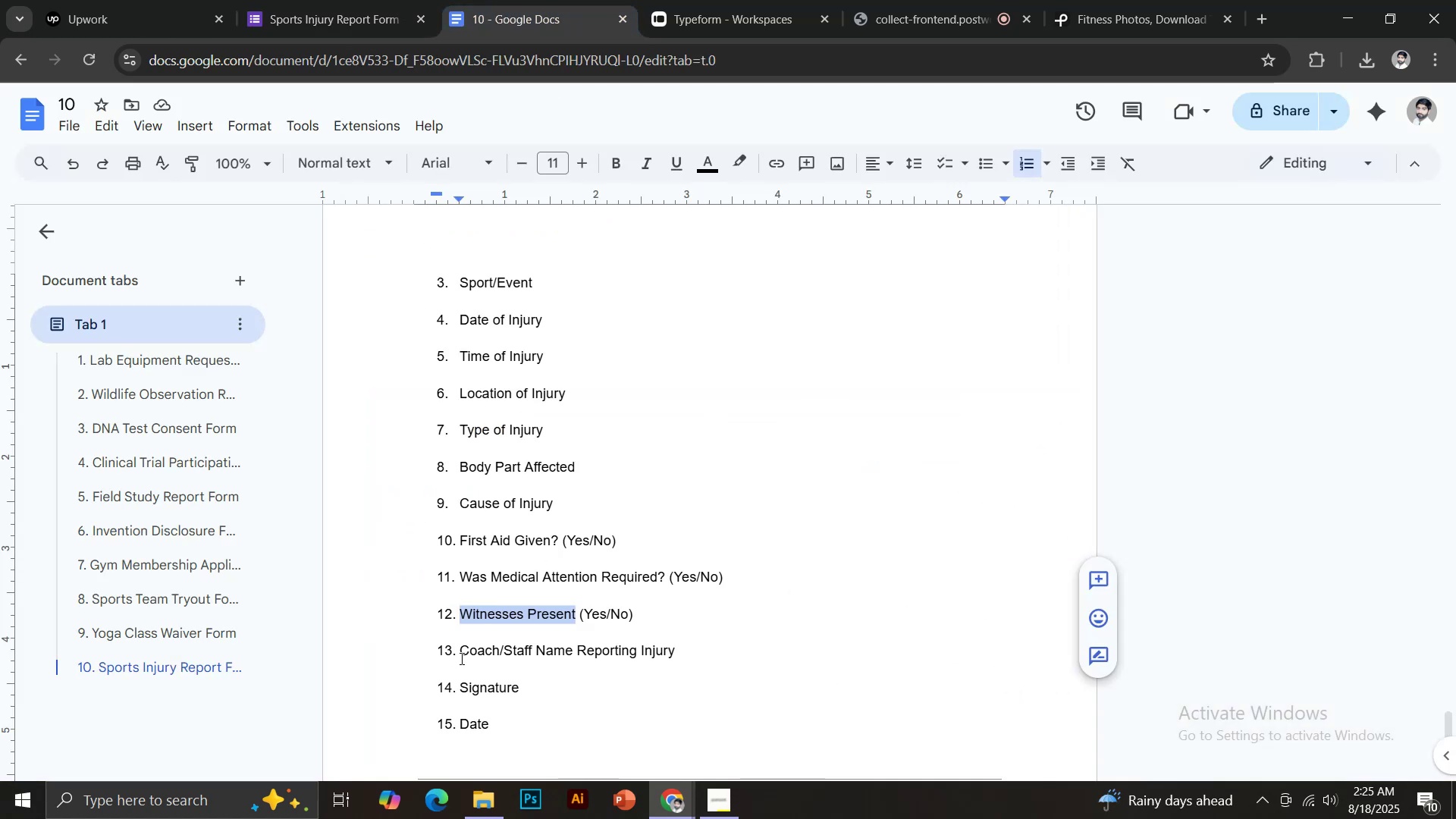 
left_click_drag(start_coordinate=[463, 655], to_coordinate=[676, 657])
 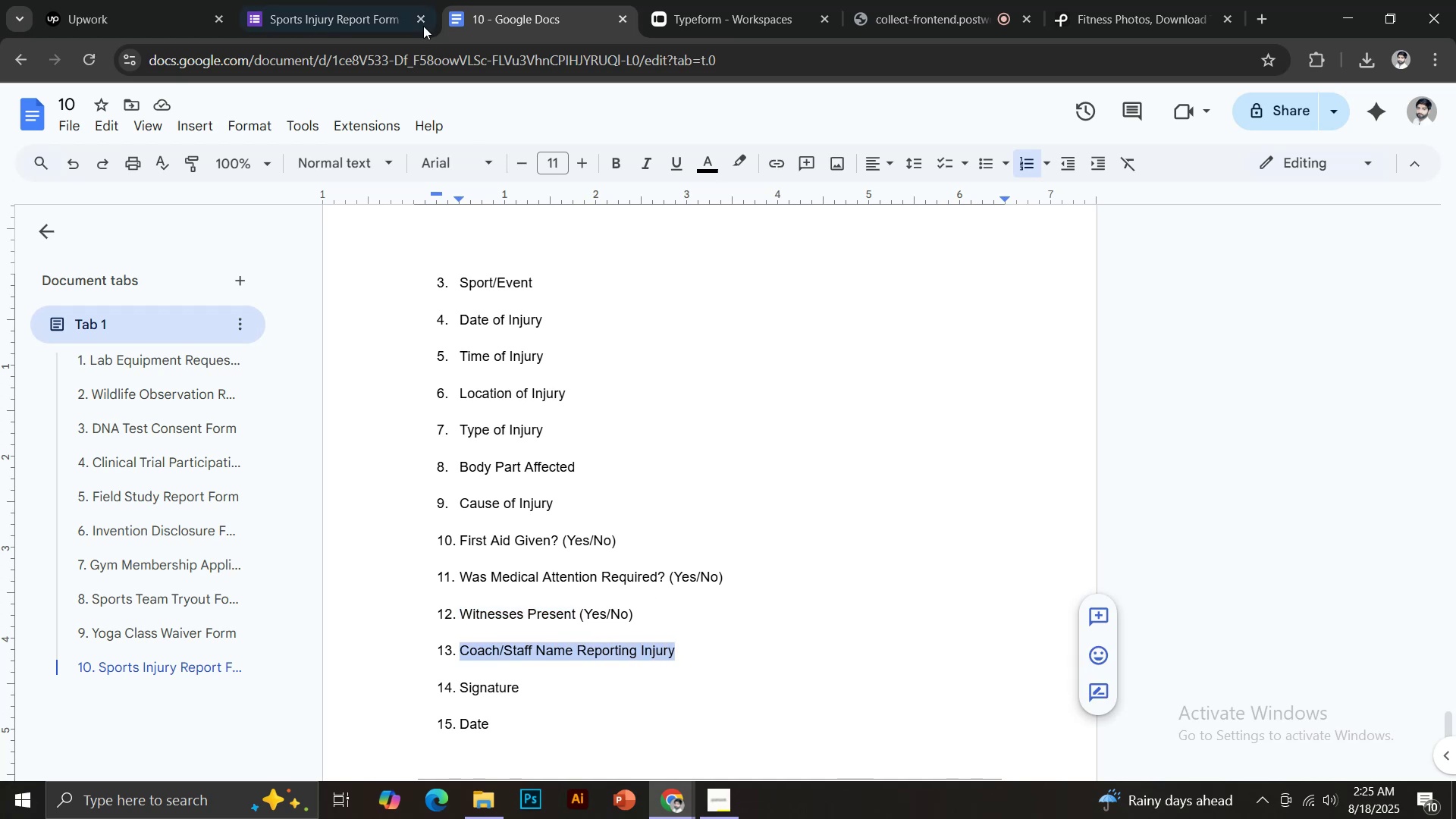 
key(Control+C)
 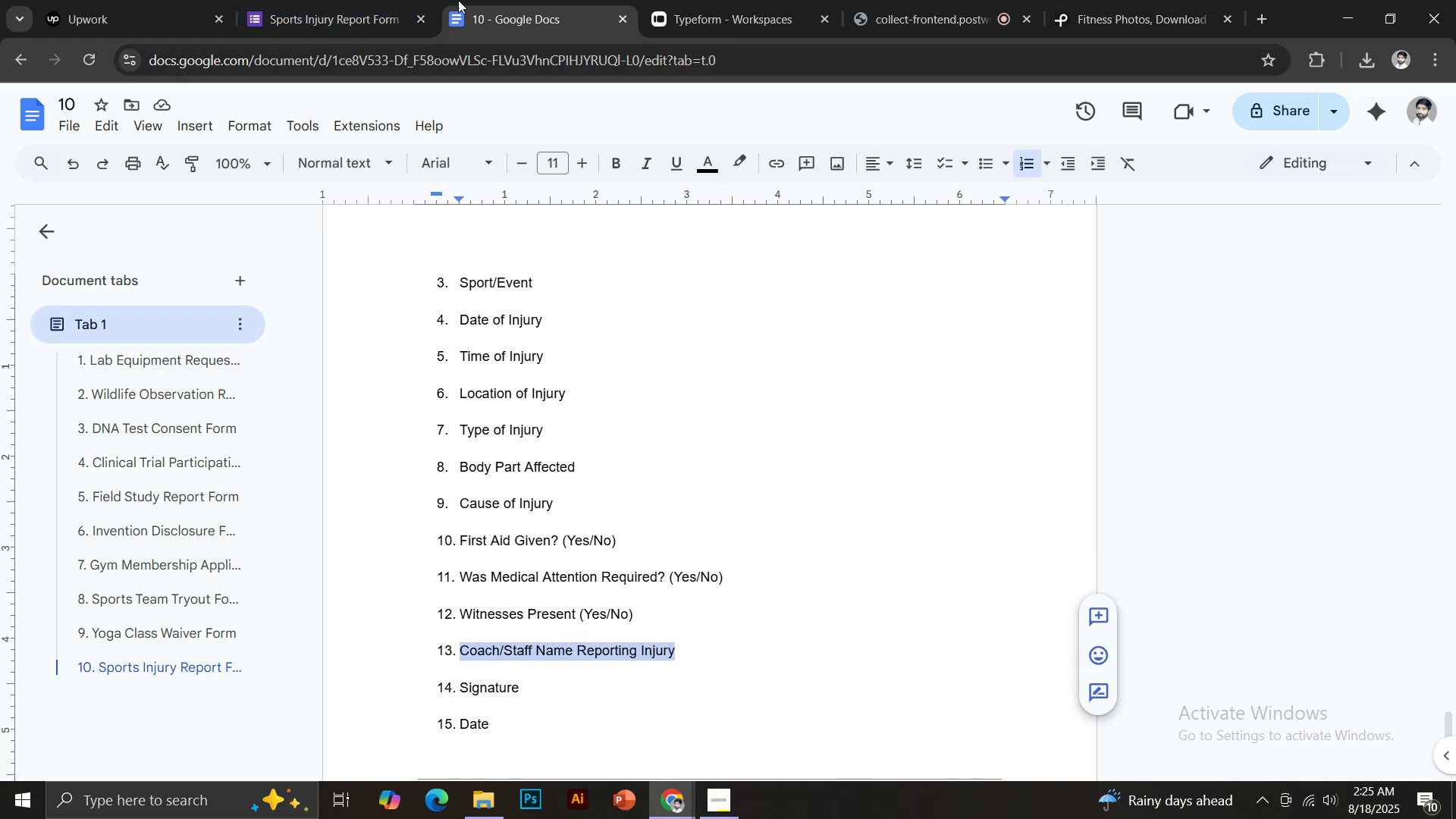 
left_click([362, 0])
 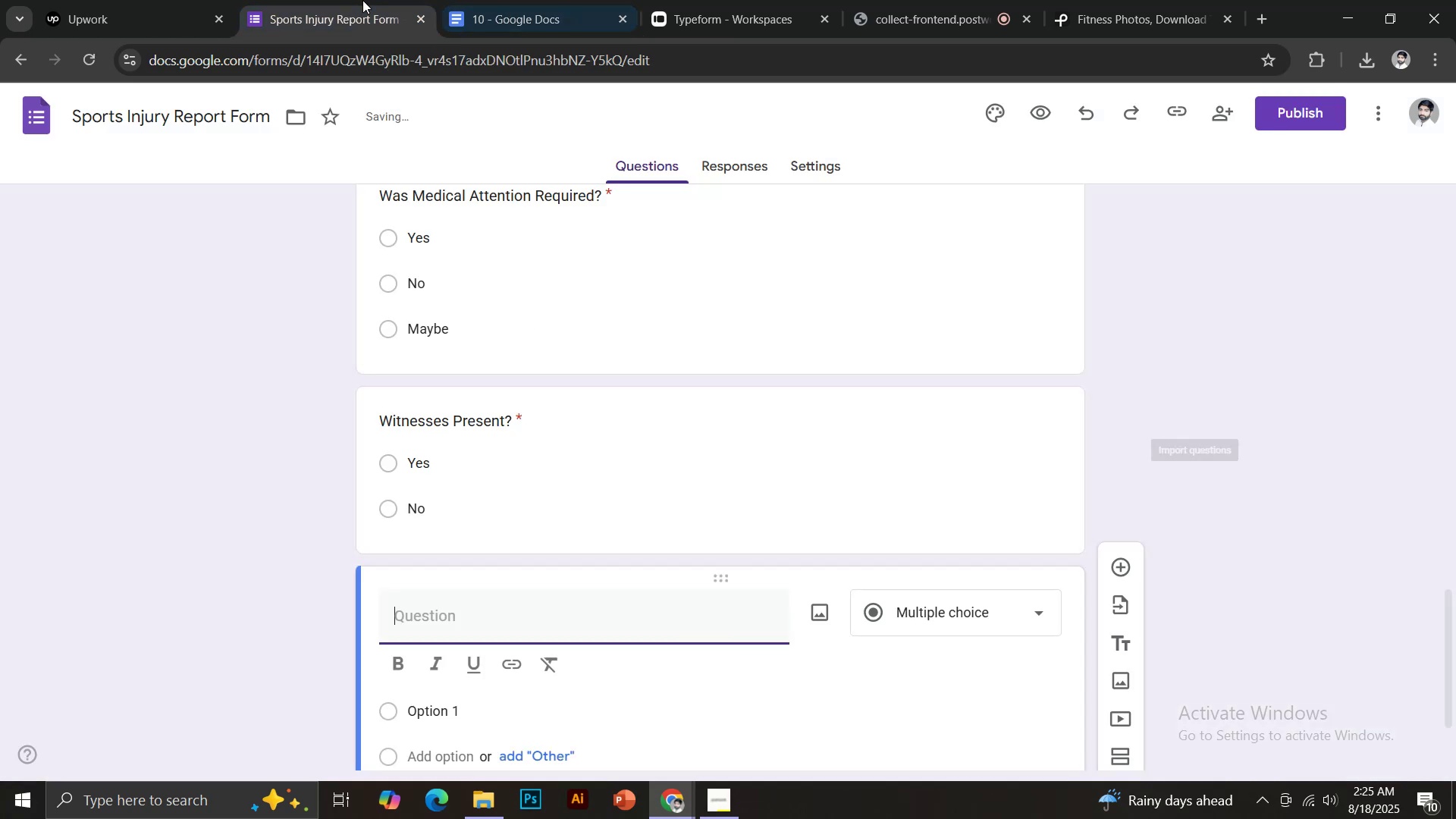 
key(Control+Shift+V)
 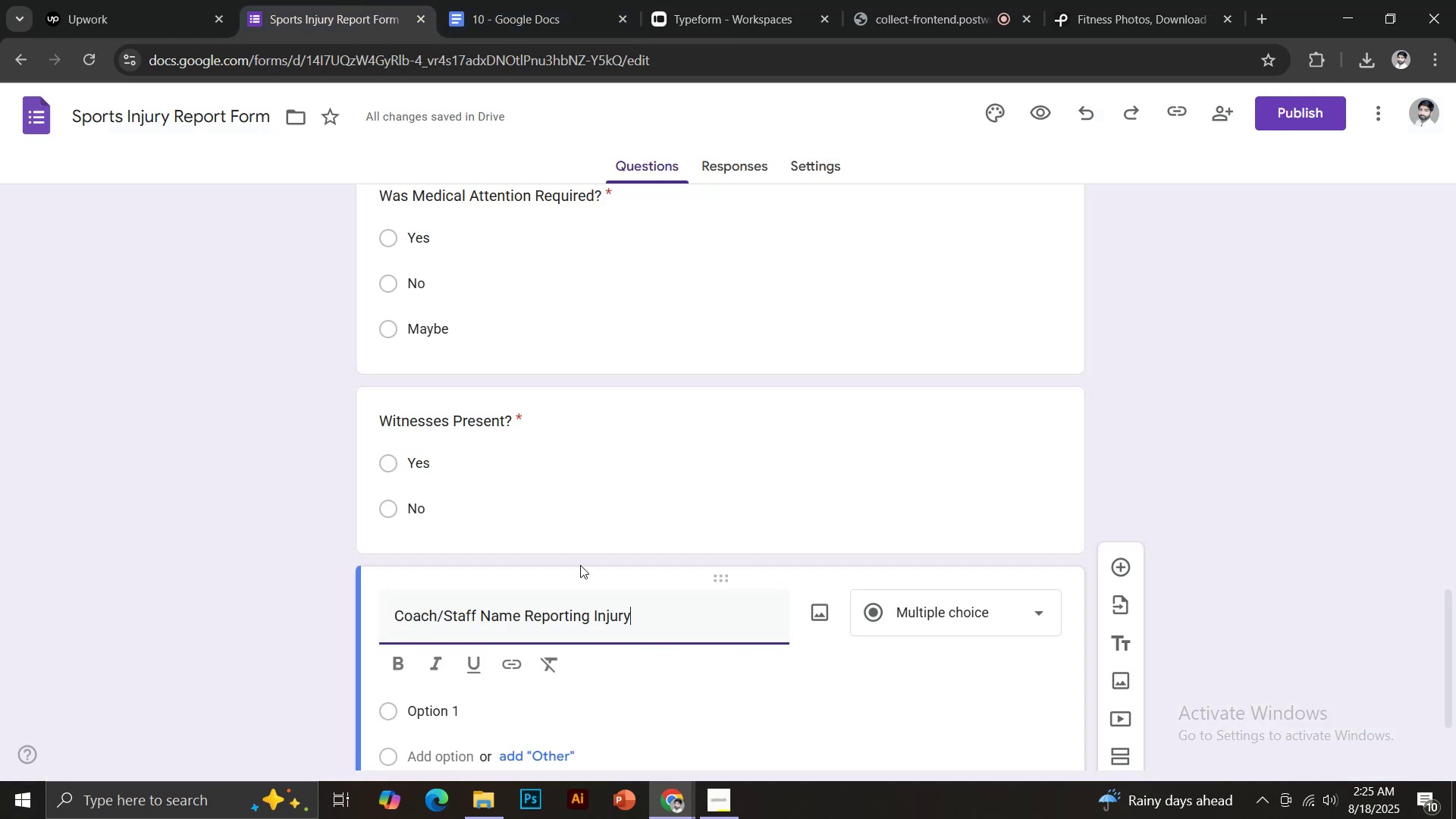 
scroll: coordinate [582, 561], scroll_direction: down, amount: 3.0
 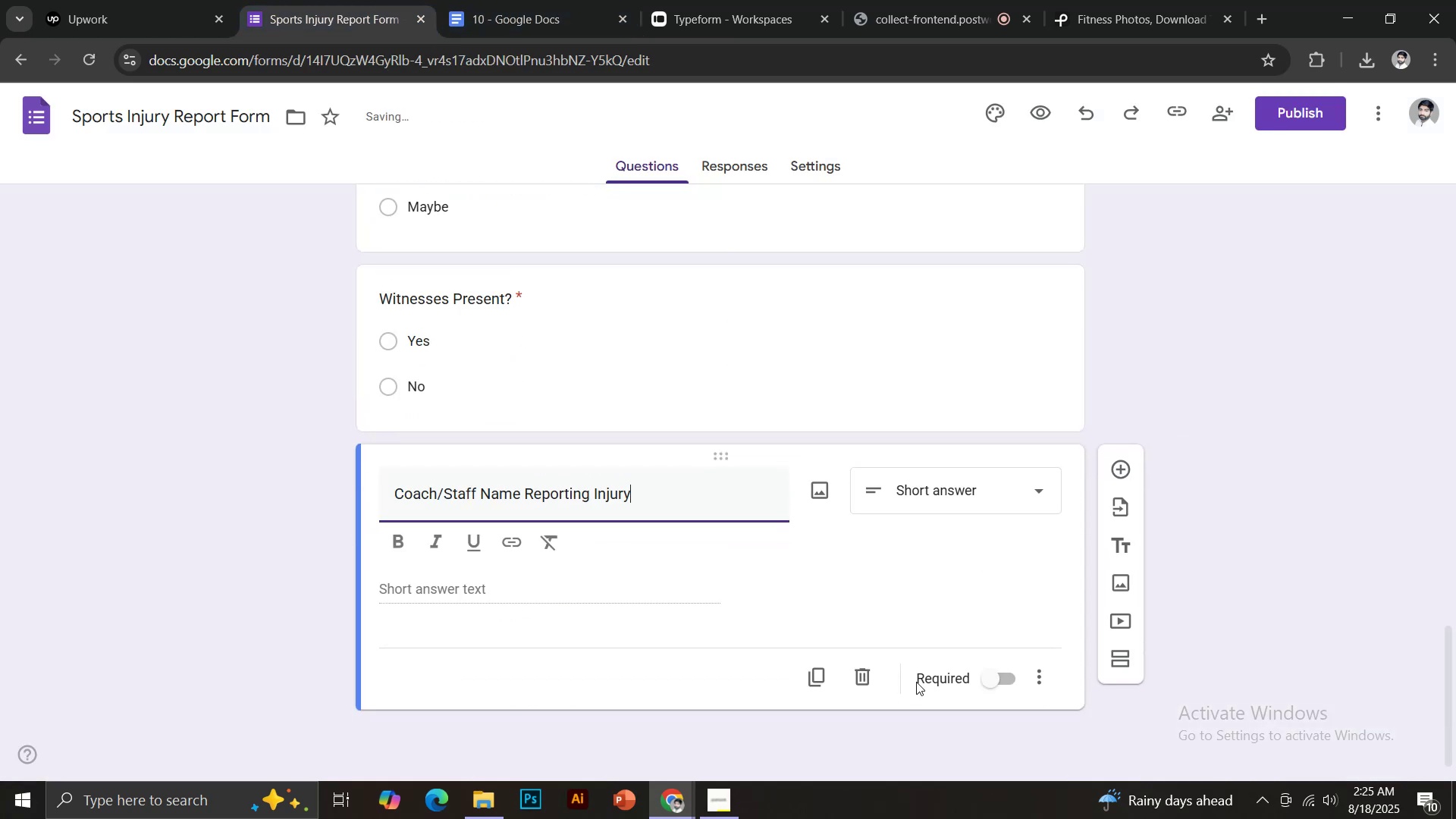 
left_click([983, 681])
 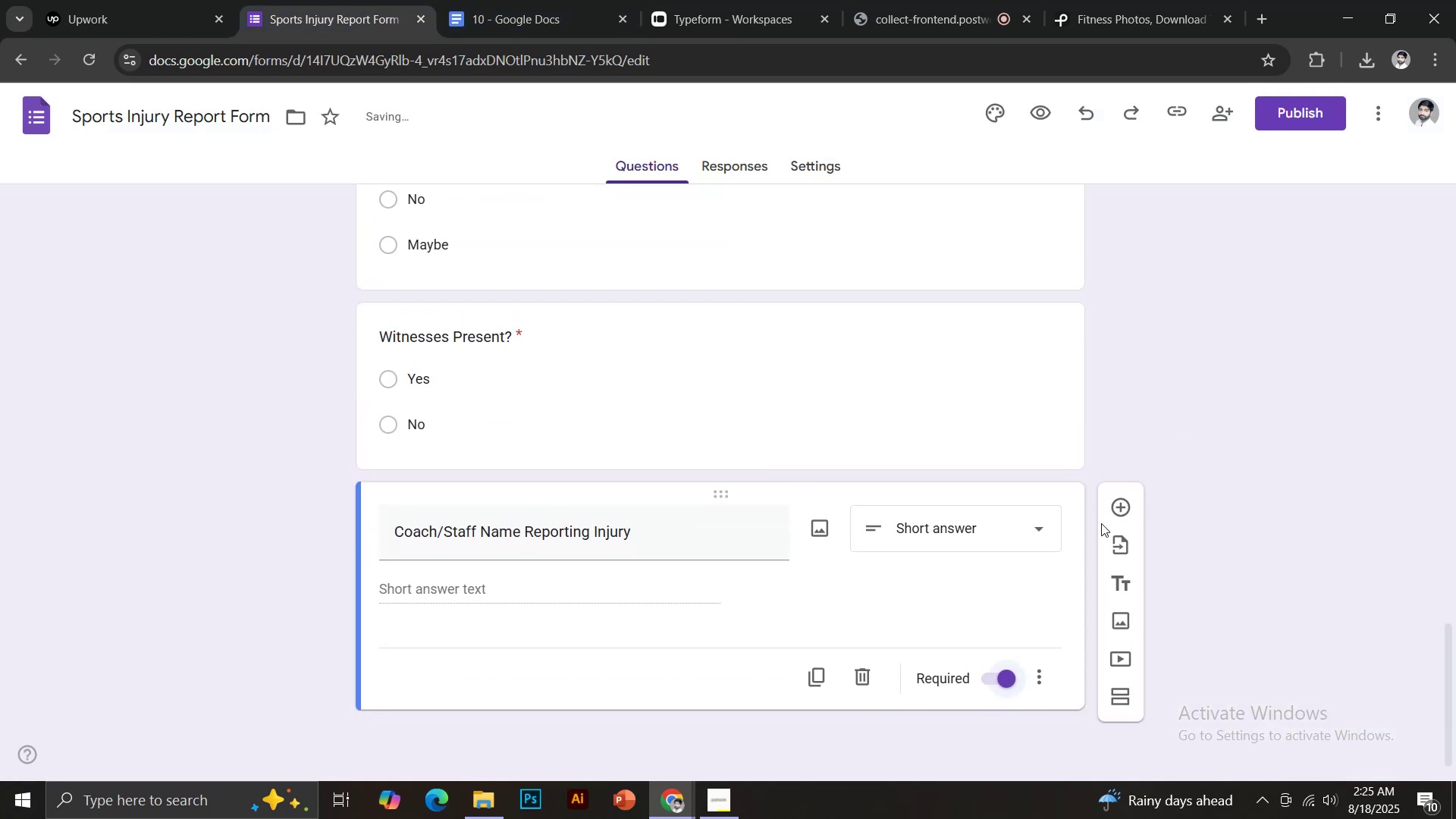 
left_click([1114, 507])
 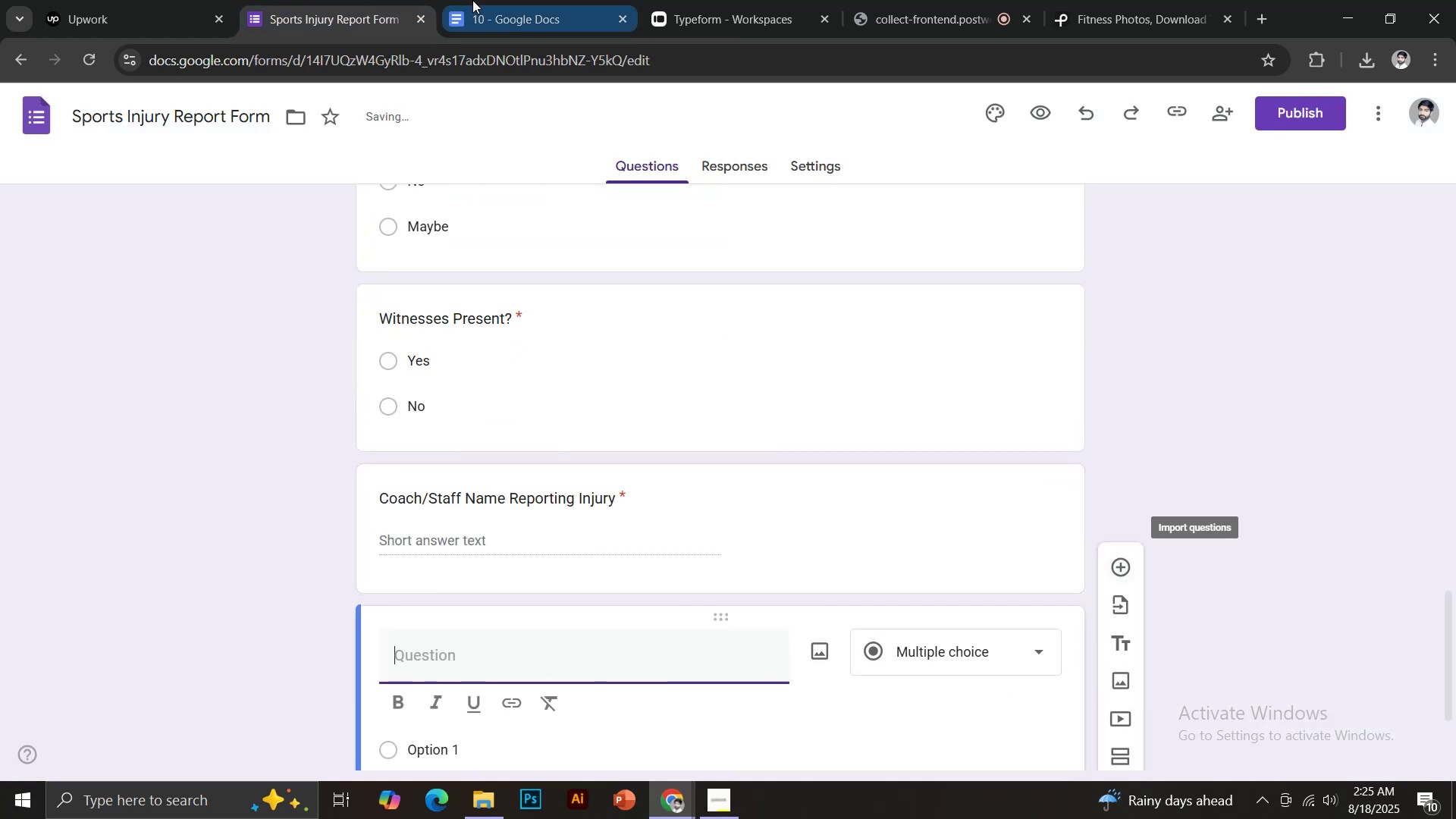 
left_click([507, 0])
 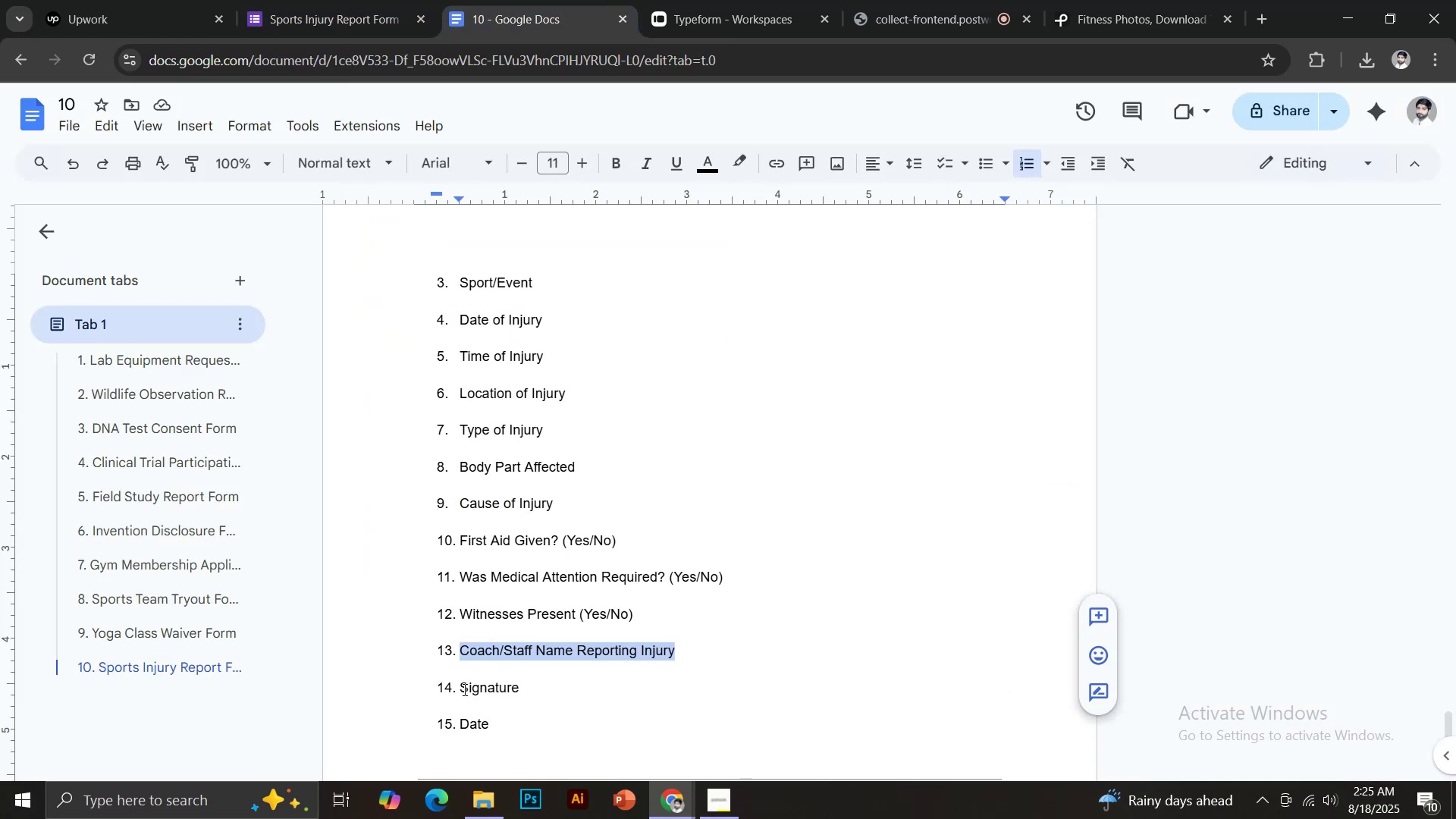 
scroll: coordinate [561, 632], scroll_direction: down, amount: 5.0
 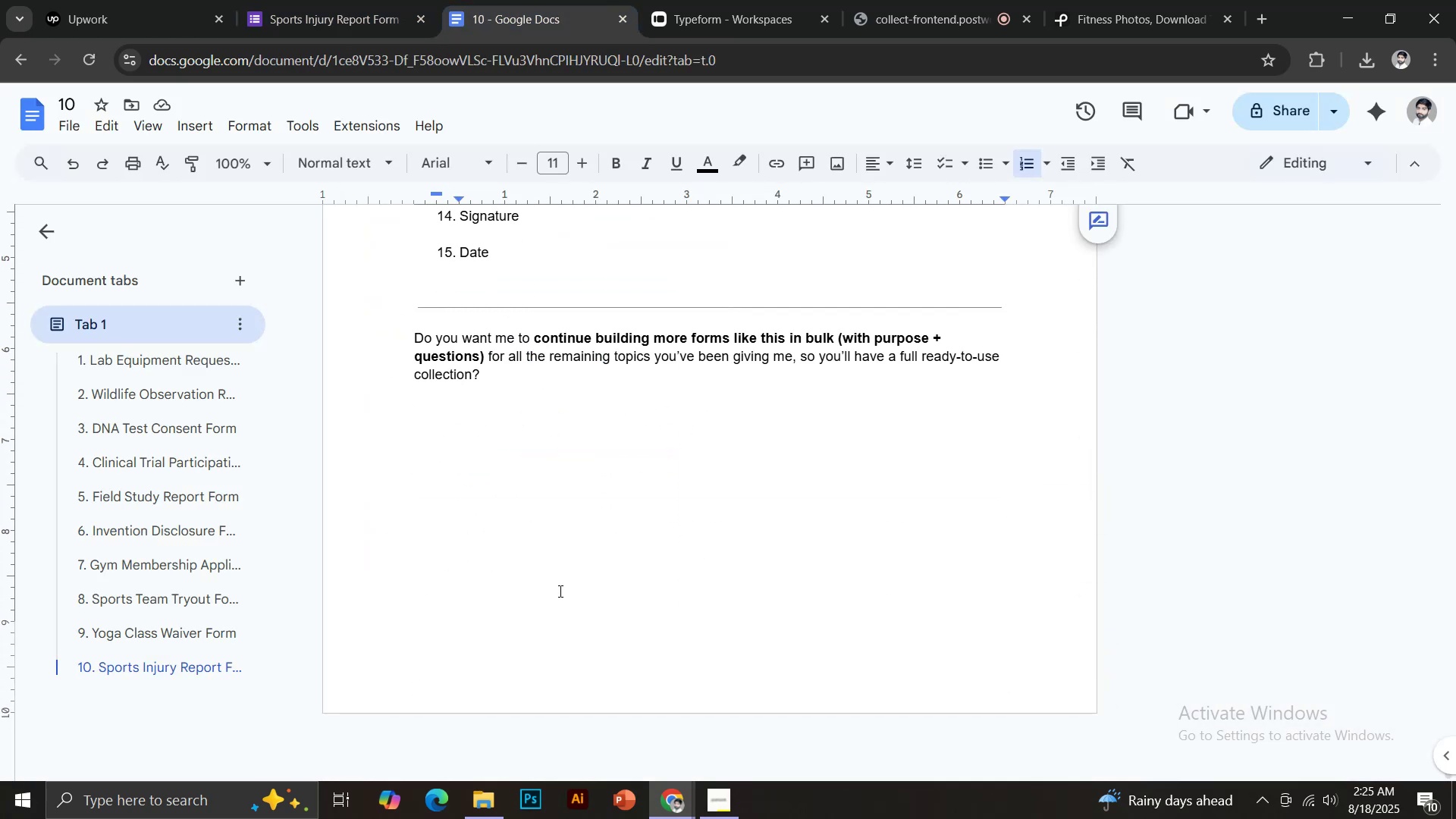 
scroll: coordinate [573, 645], scroll_direction: up, amount: 3.0
 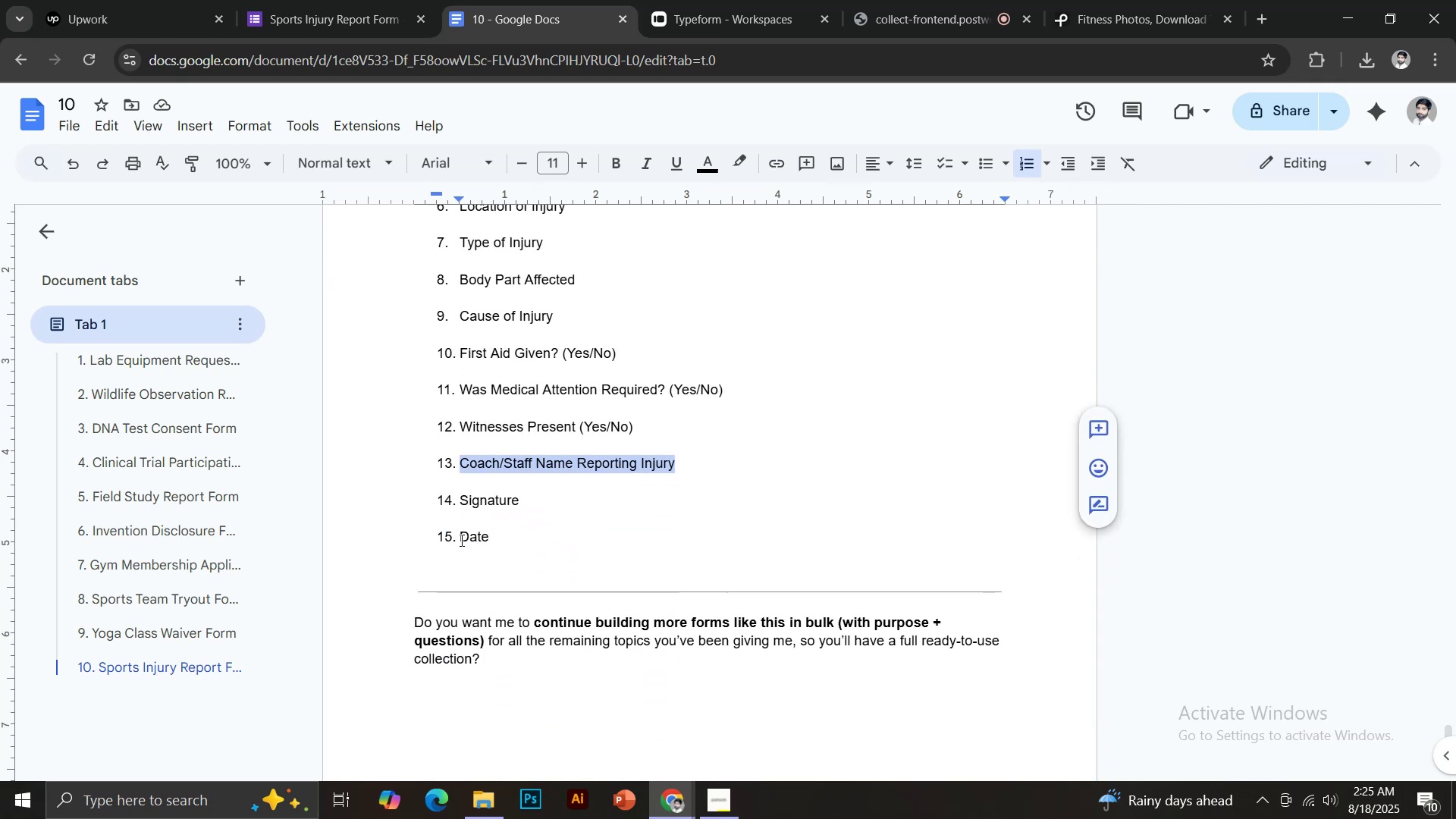 
left_click_drag(start_coordinate=[463, 537], to_coordinate=[497, 534])
 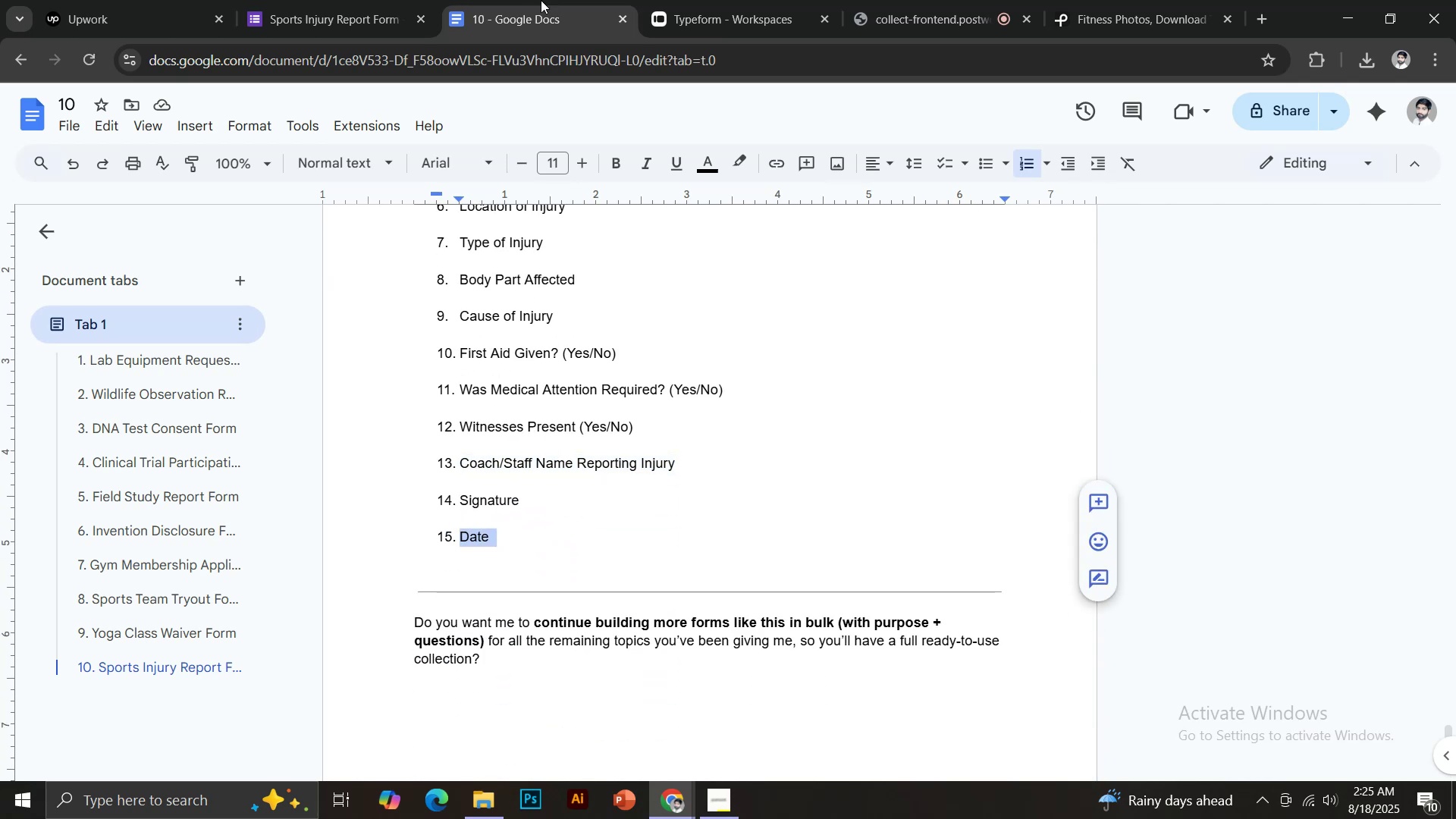 
key(Control+C)
 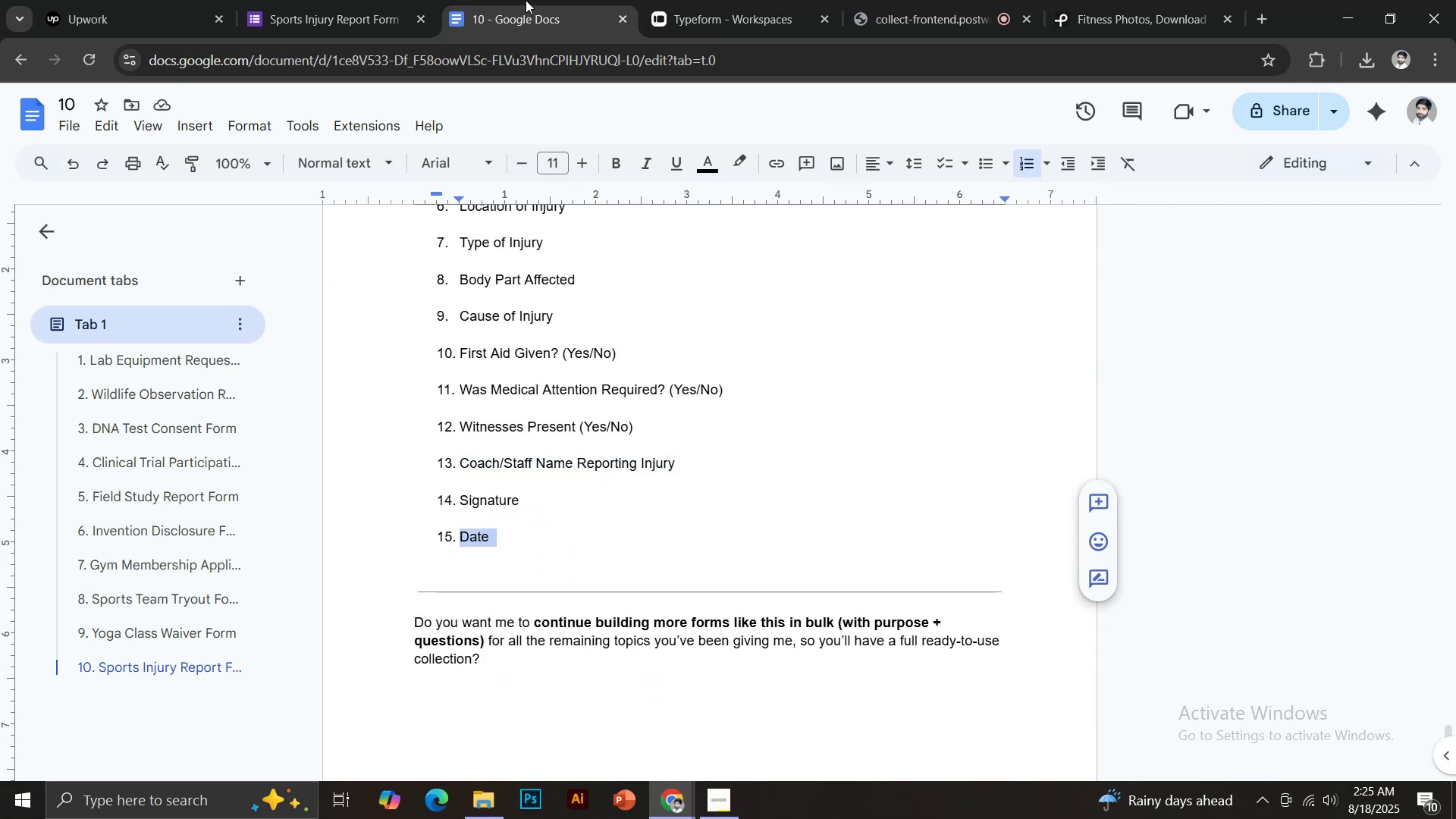 
left_click([359, 0])
 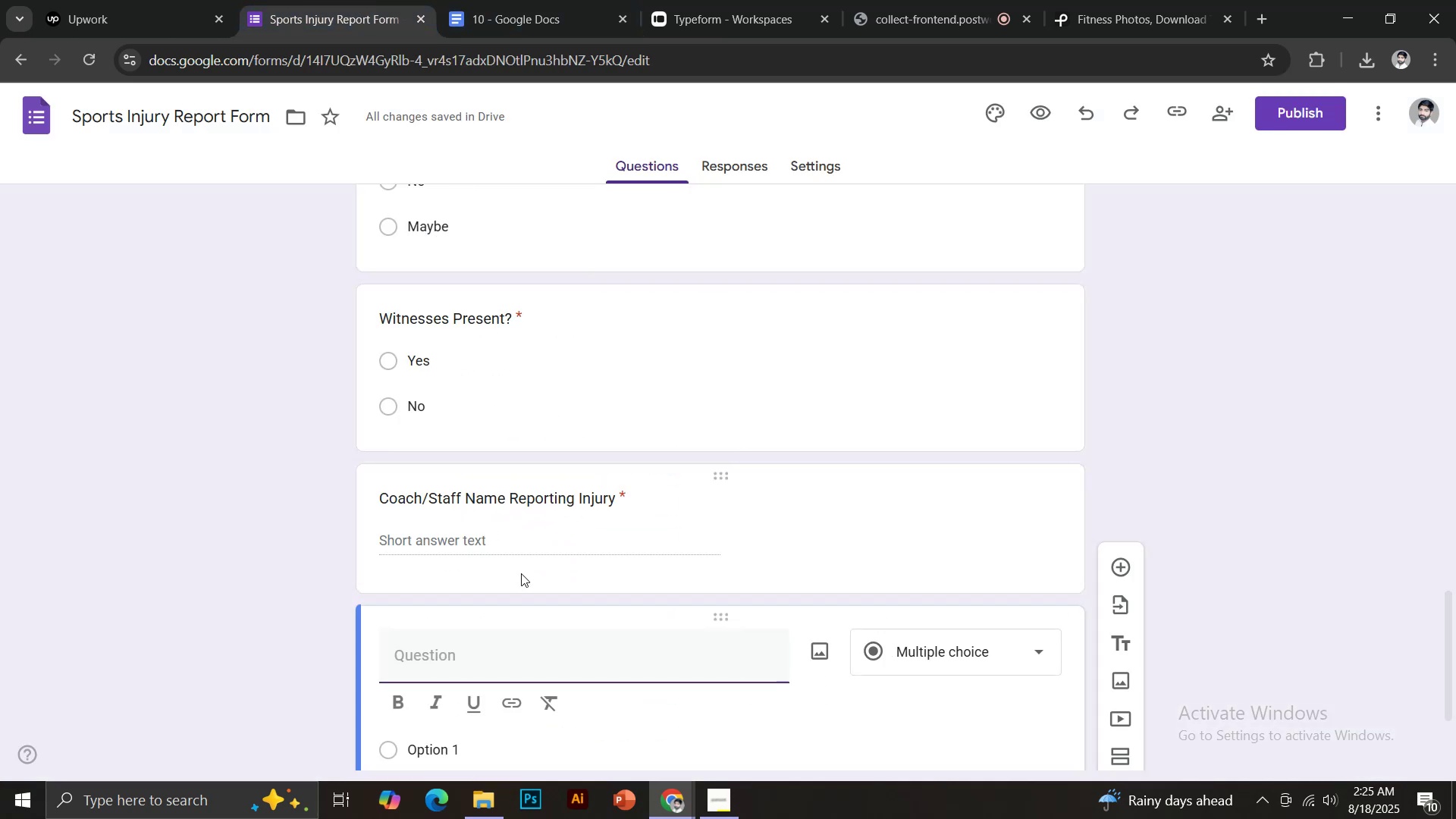 
scroll: coordinate [516, 673], scroll_direction: down, amount: 1.0
 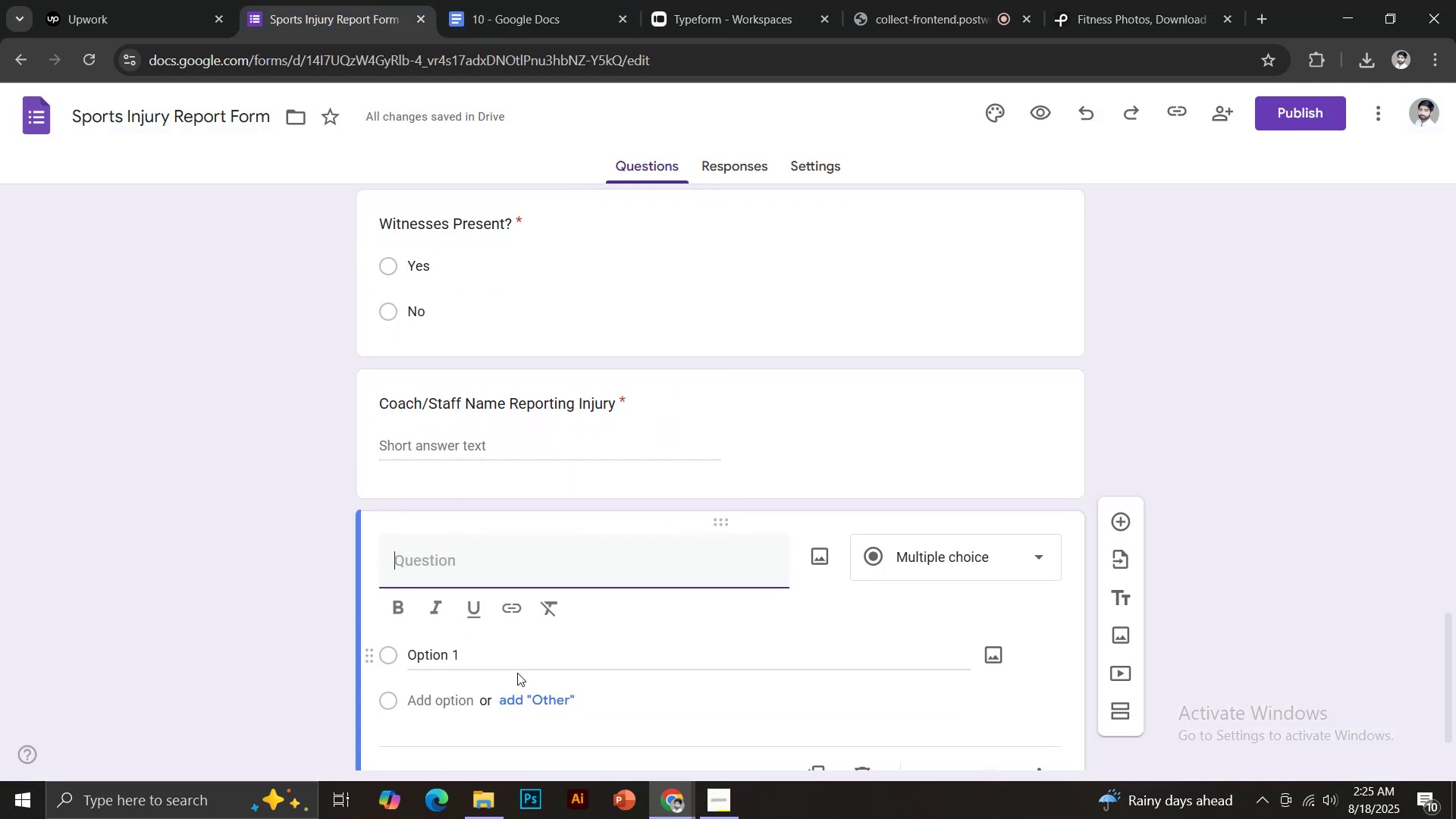 
hold_key(key=ControlLeft, duration=0.88)
 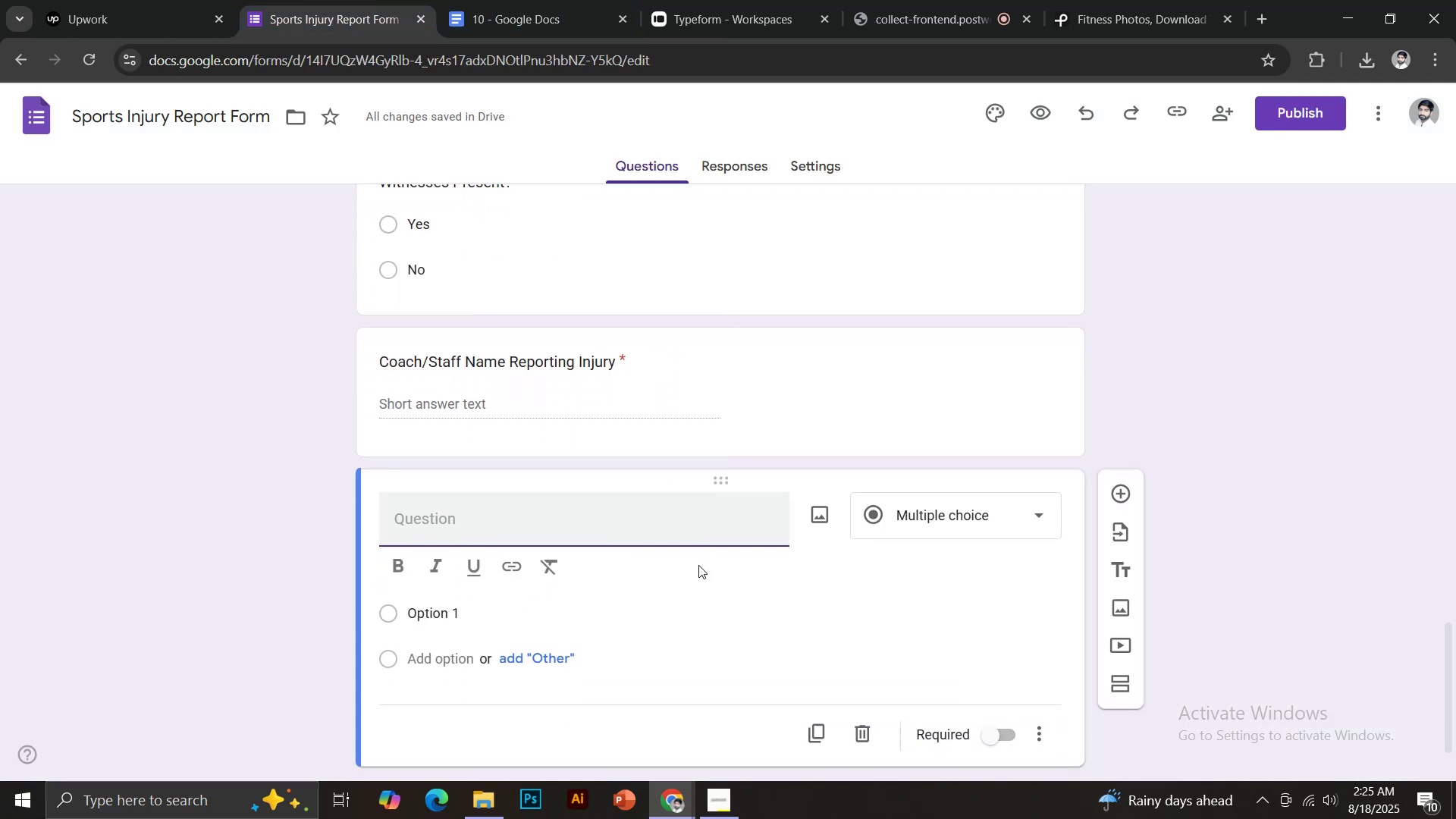 
hold_key(key=ShiftLeft, duration=0.73)
 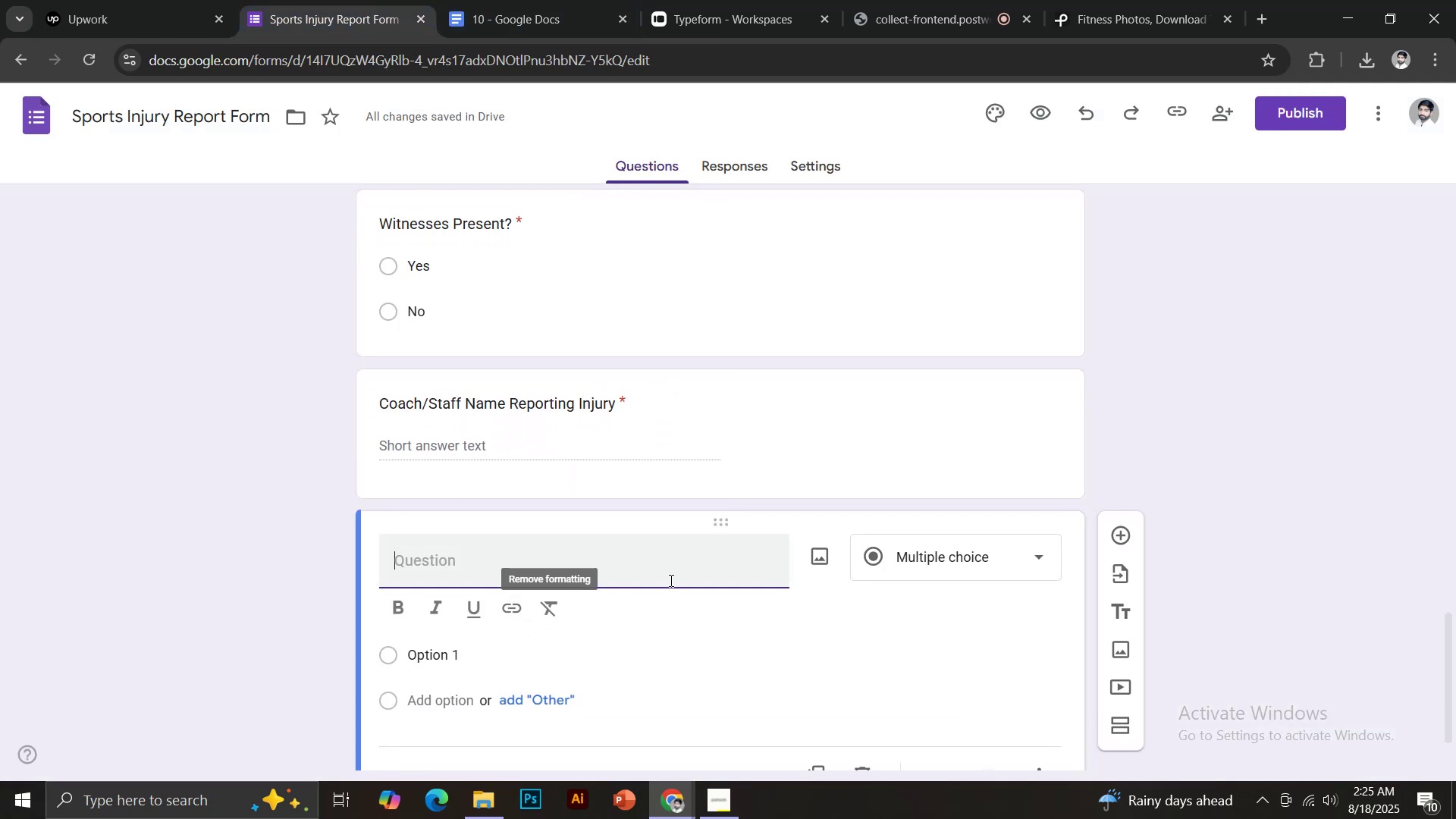 
scroll: coordinate [696, 569], scroll_direction: down, amount: 2.0
 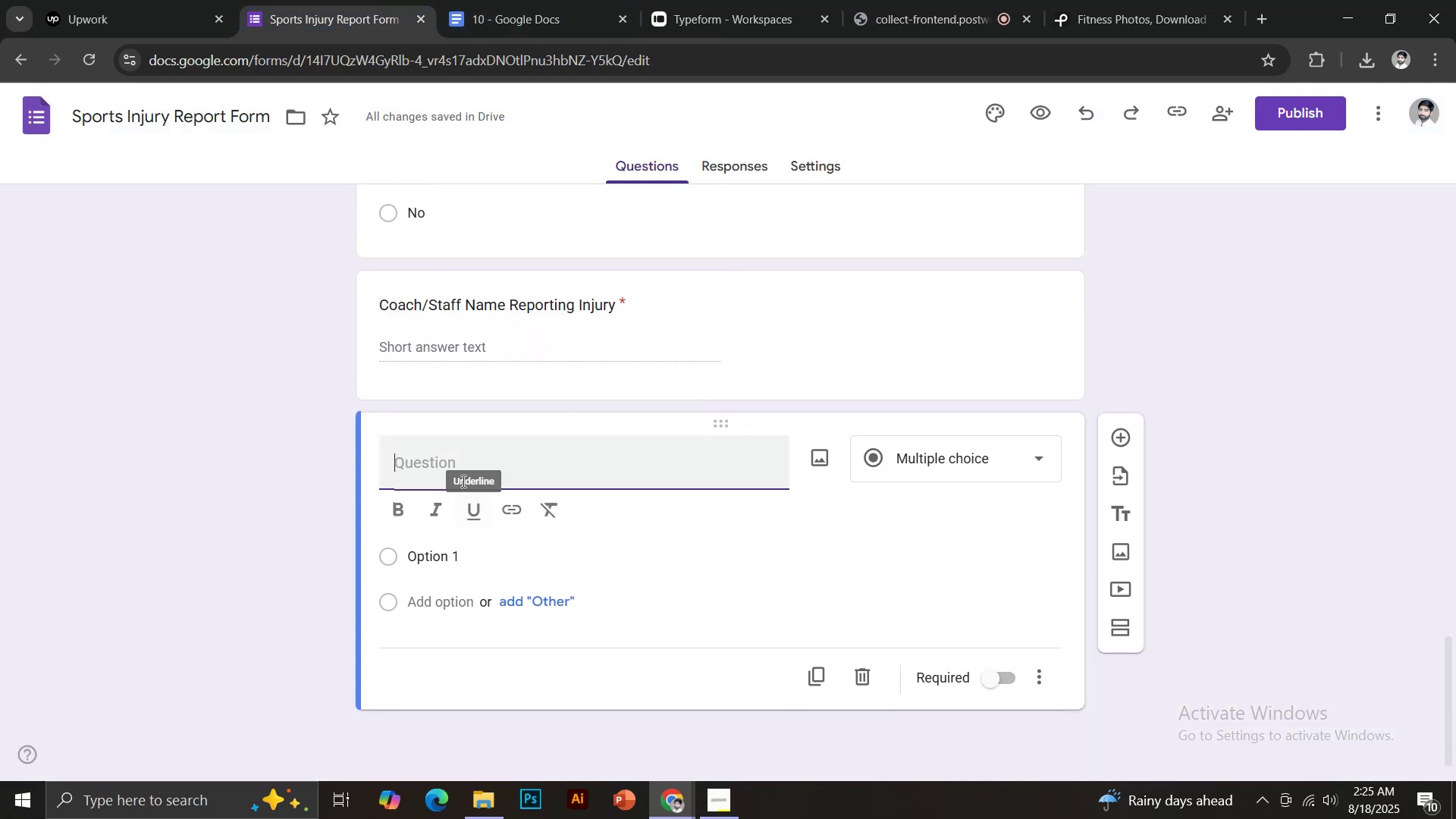 
type(Additioa)
key(Backspace)
type(nal Comments)
 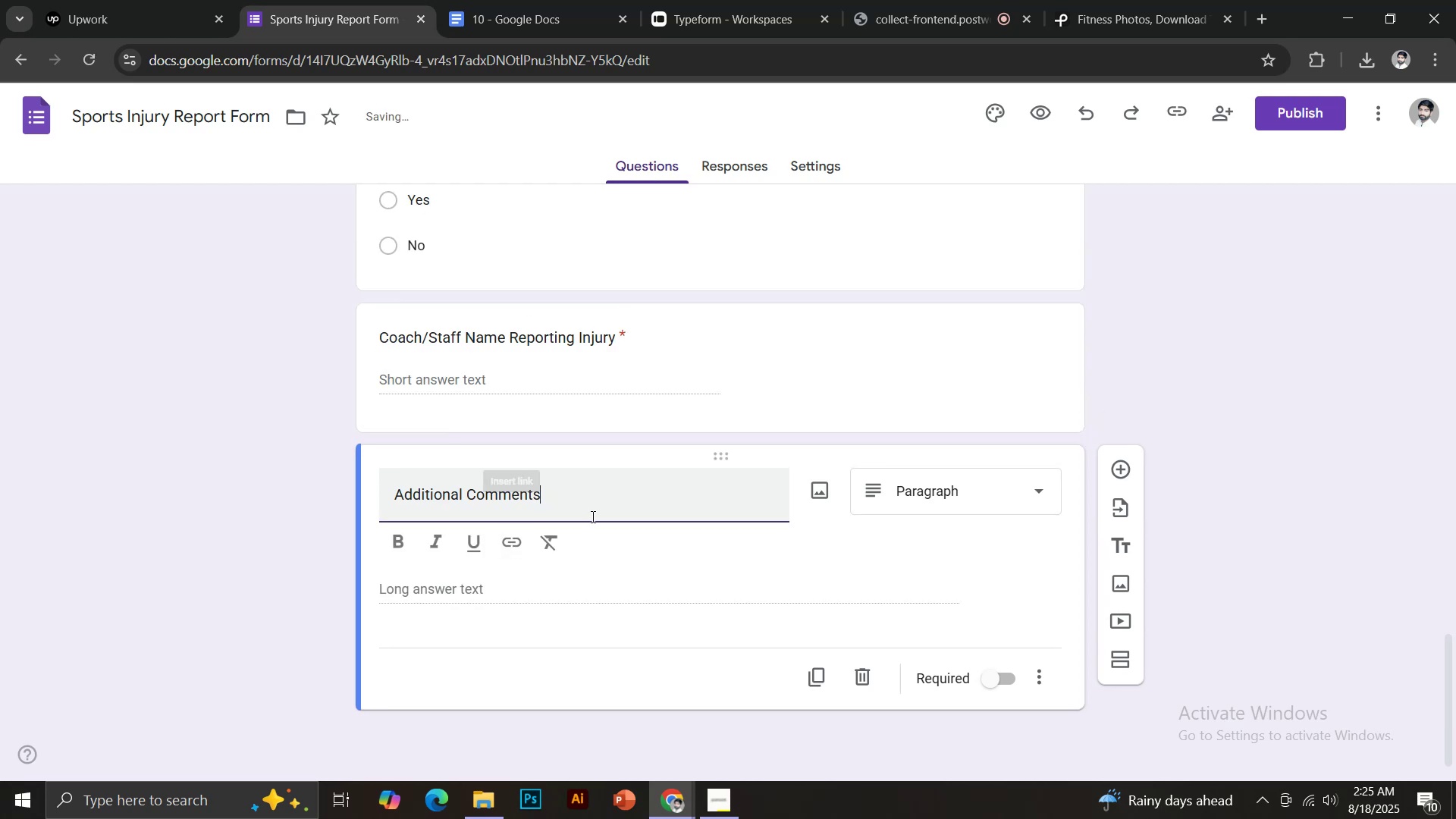 
mouse_move([500, 538])
 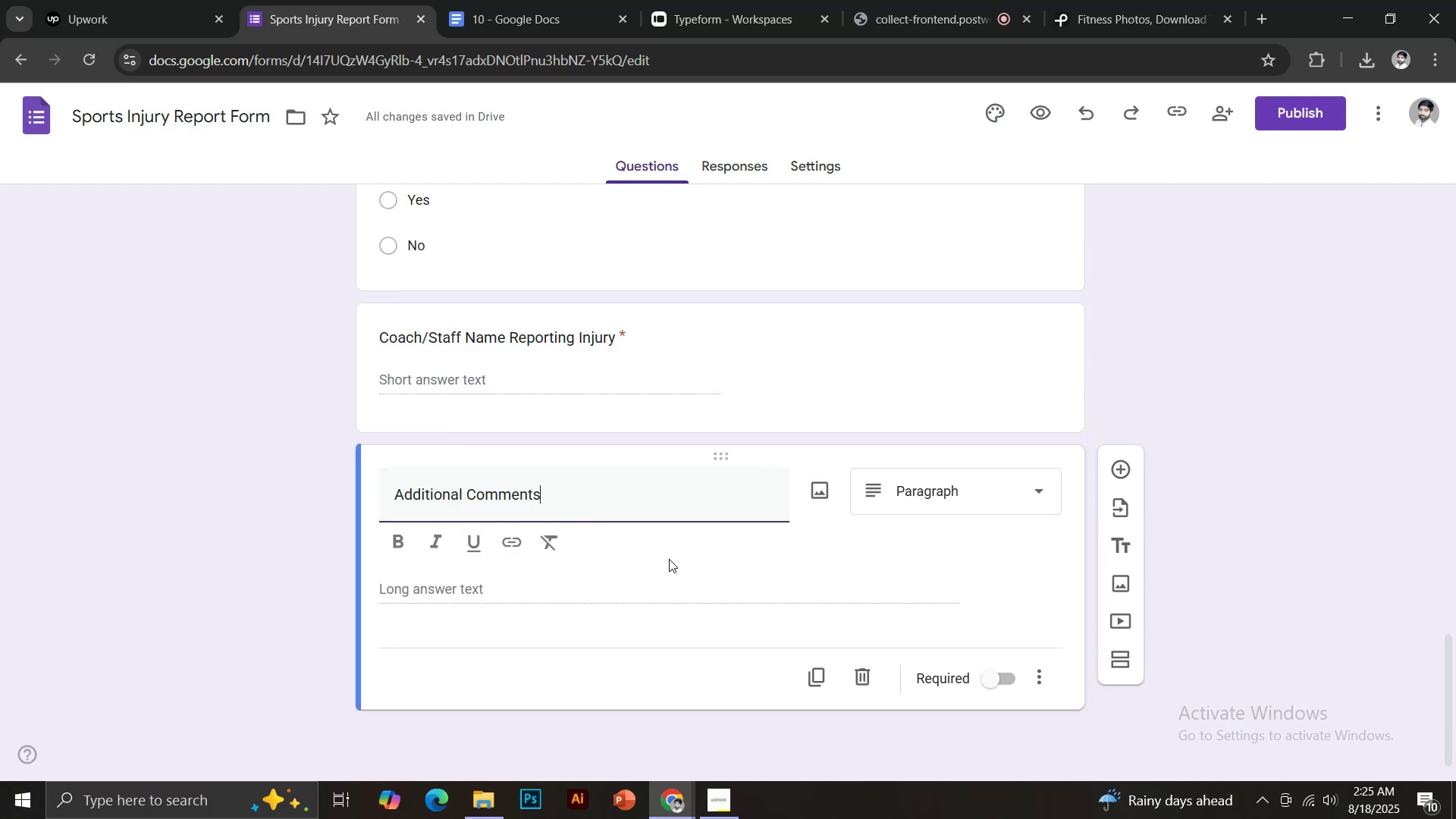 
left_click([997, 682])
 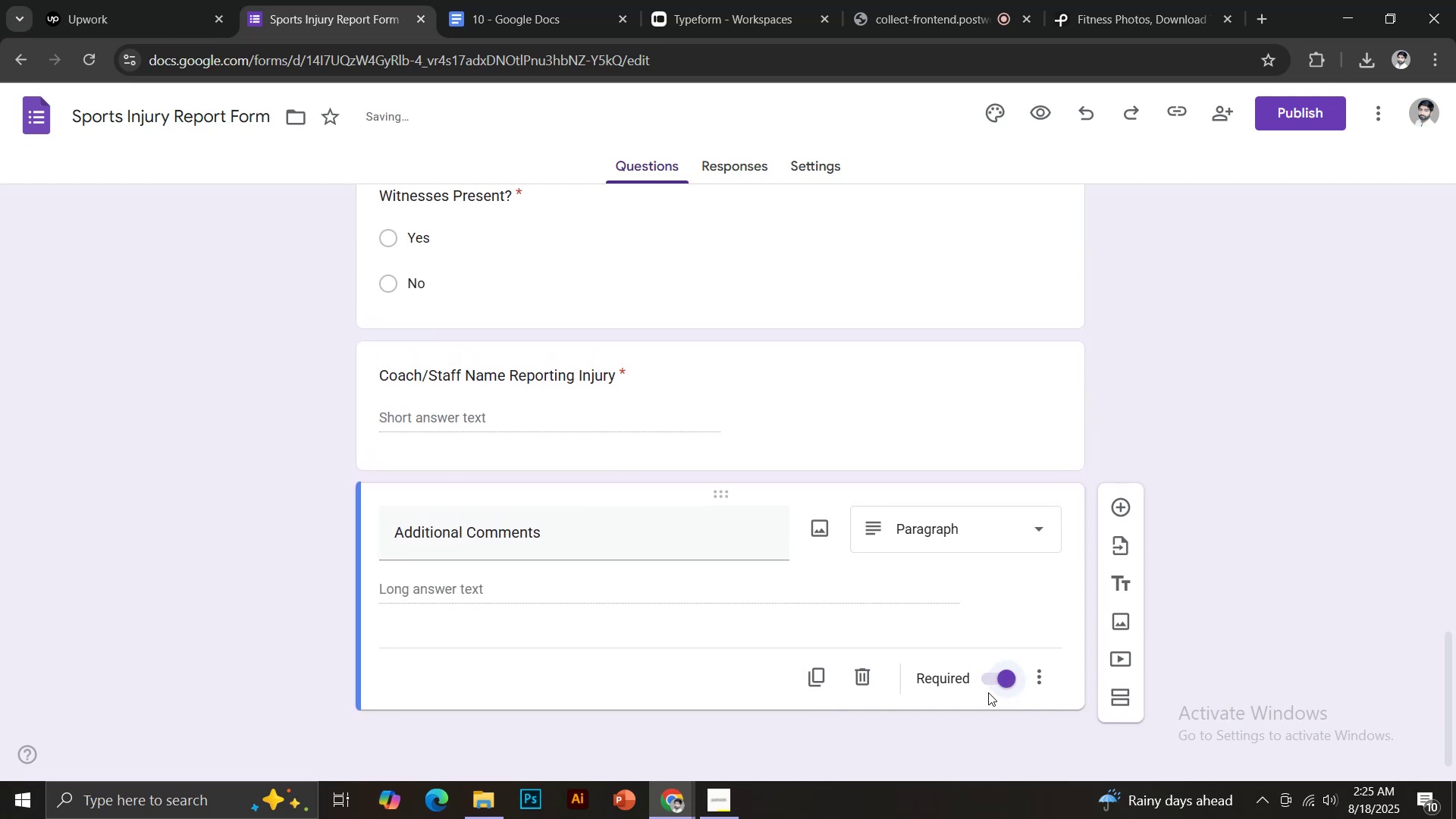 
left_click([1000, 680])
 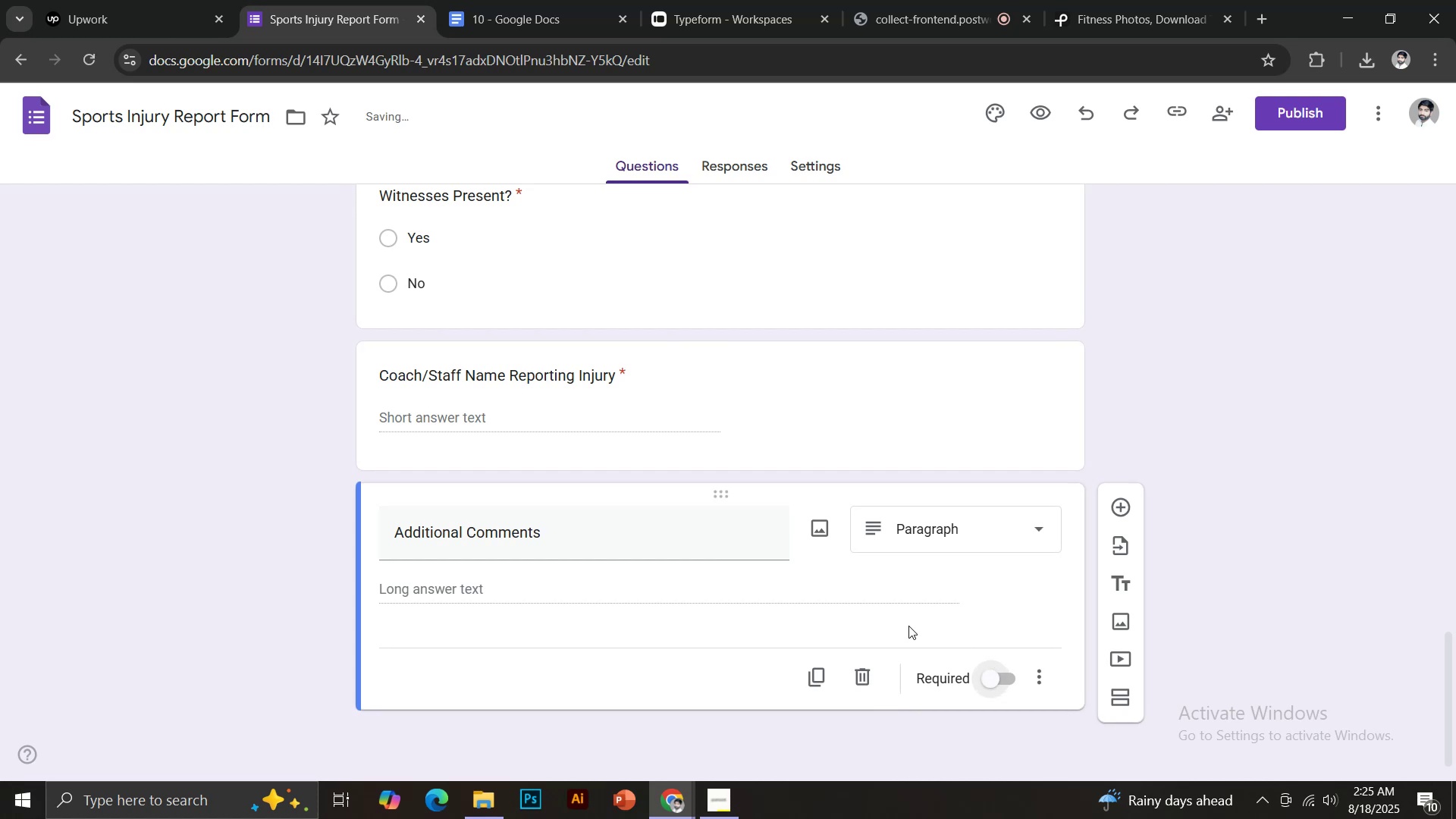 
scroll: coordinate [832, 435], scroll_direction: up, amount: 4.0
 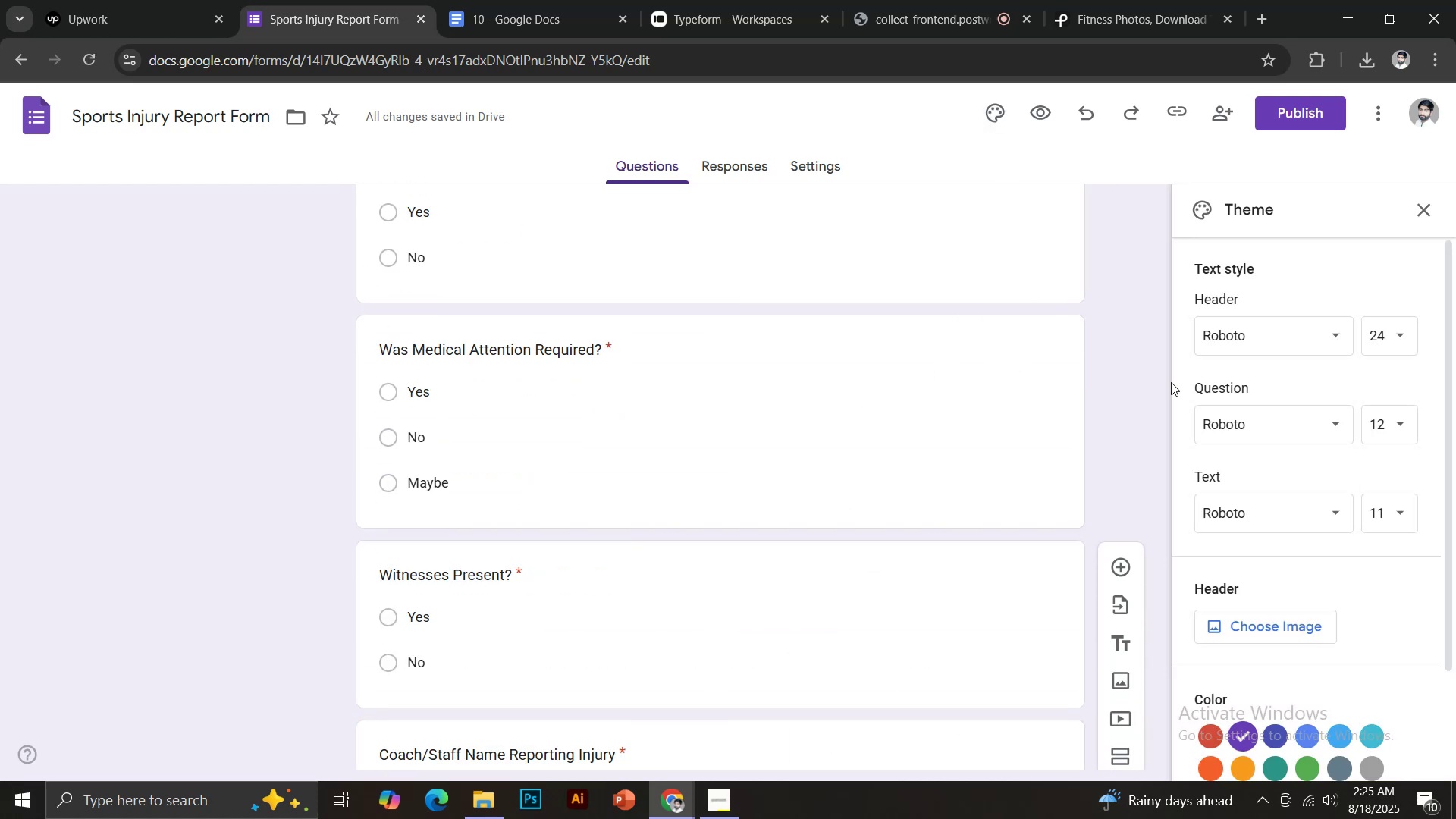 
left_click([1238, 341])
 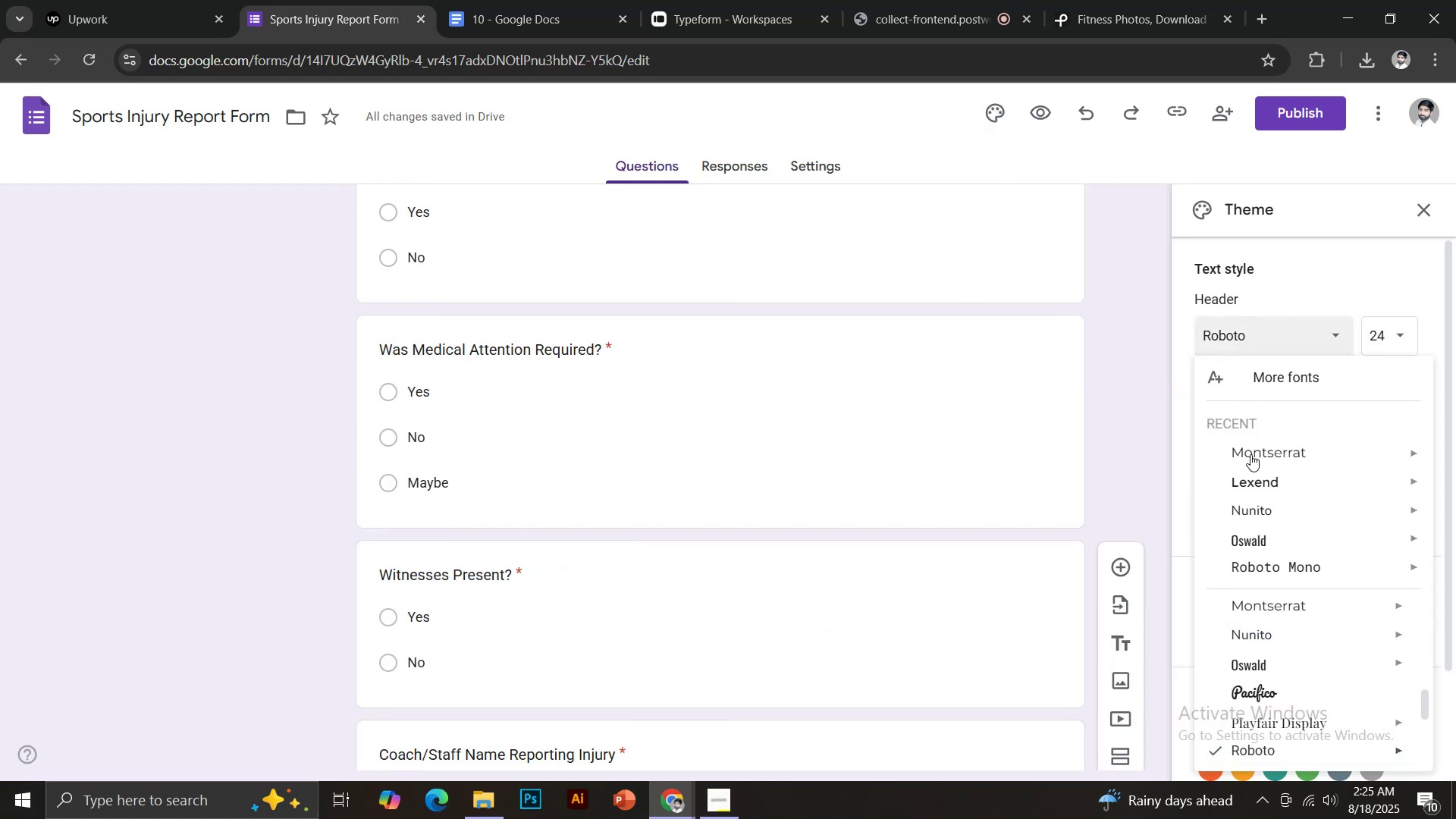 
left_click([1254, 488])
 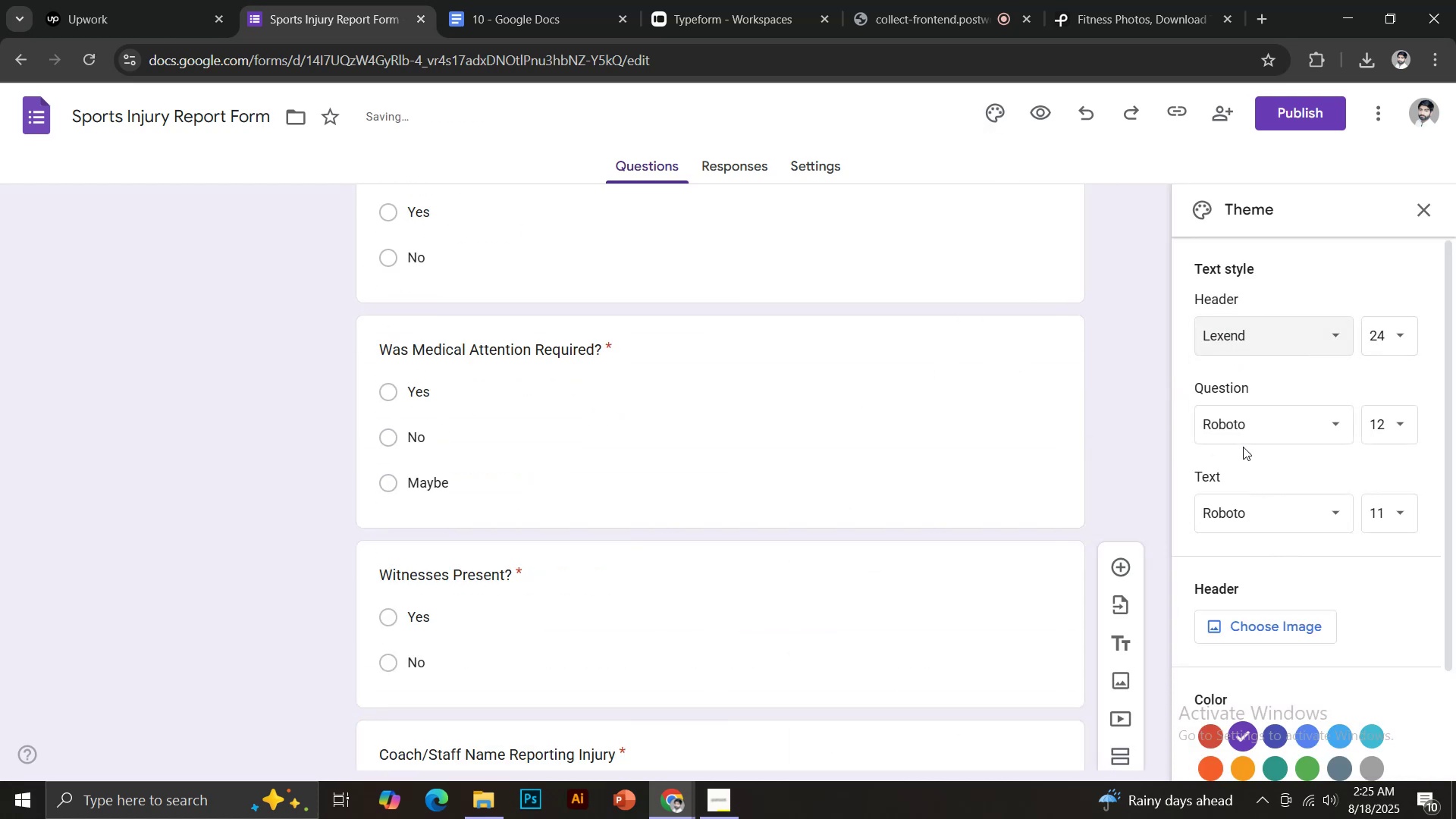 
left_click([1237, 435])
 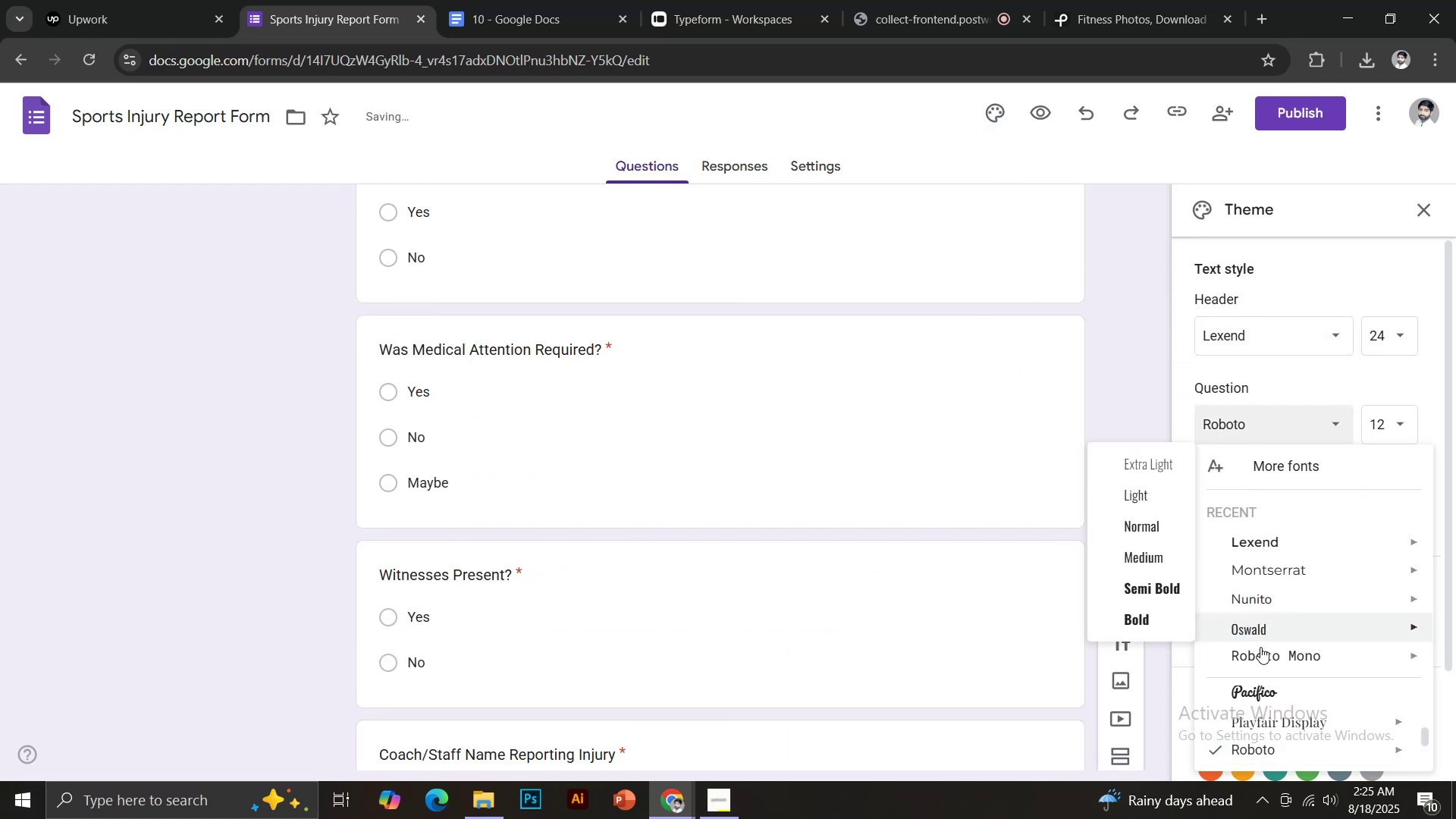 
left_click([1261, 648])
 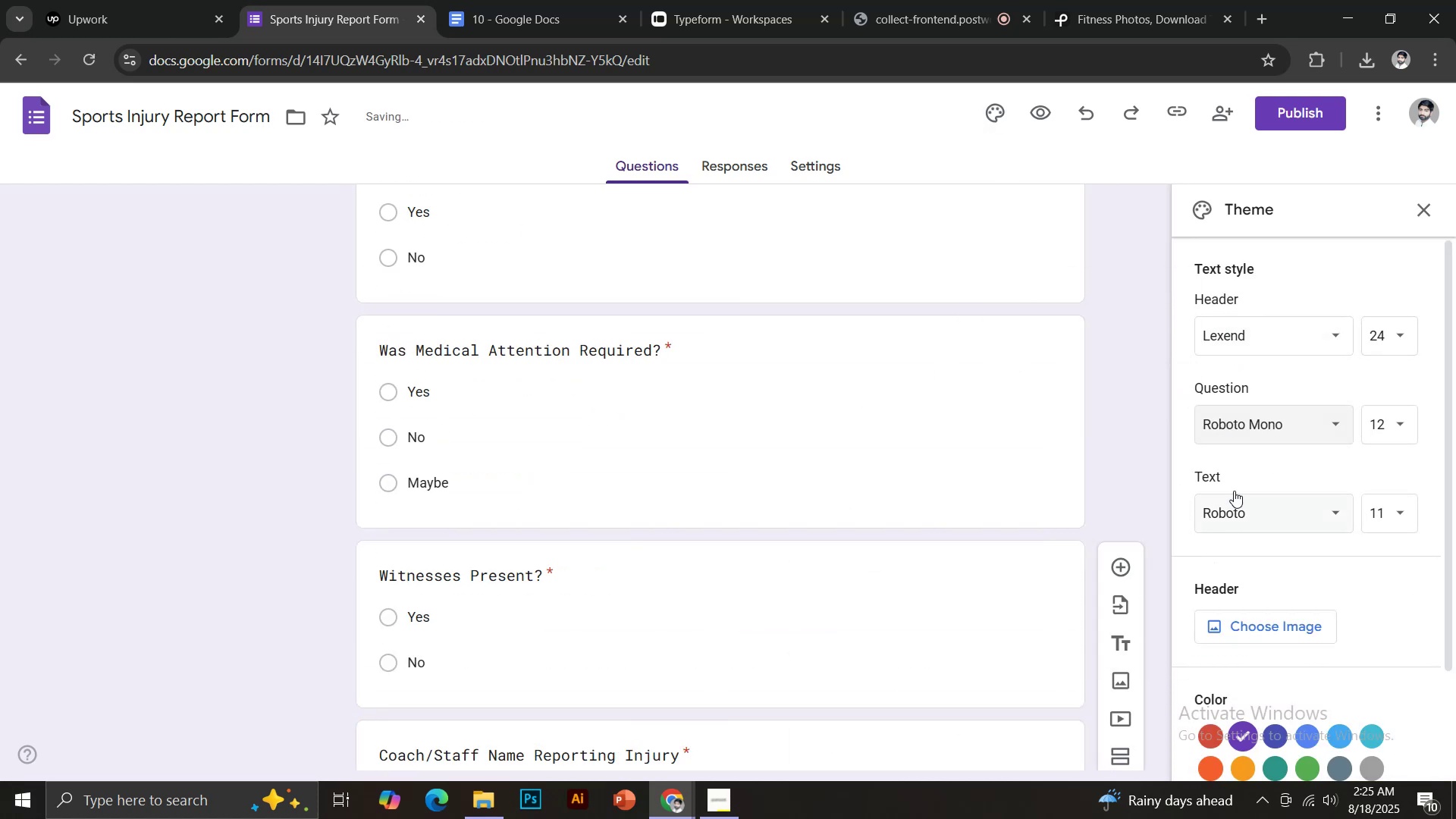 
left_click([1242, 425])
 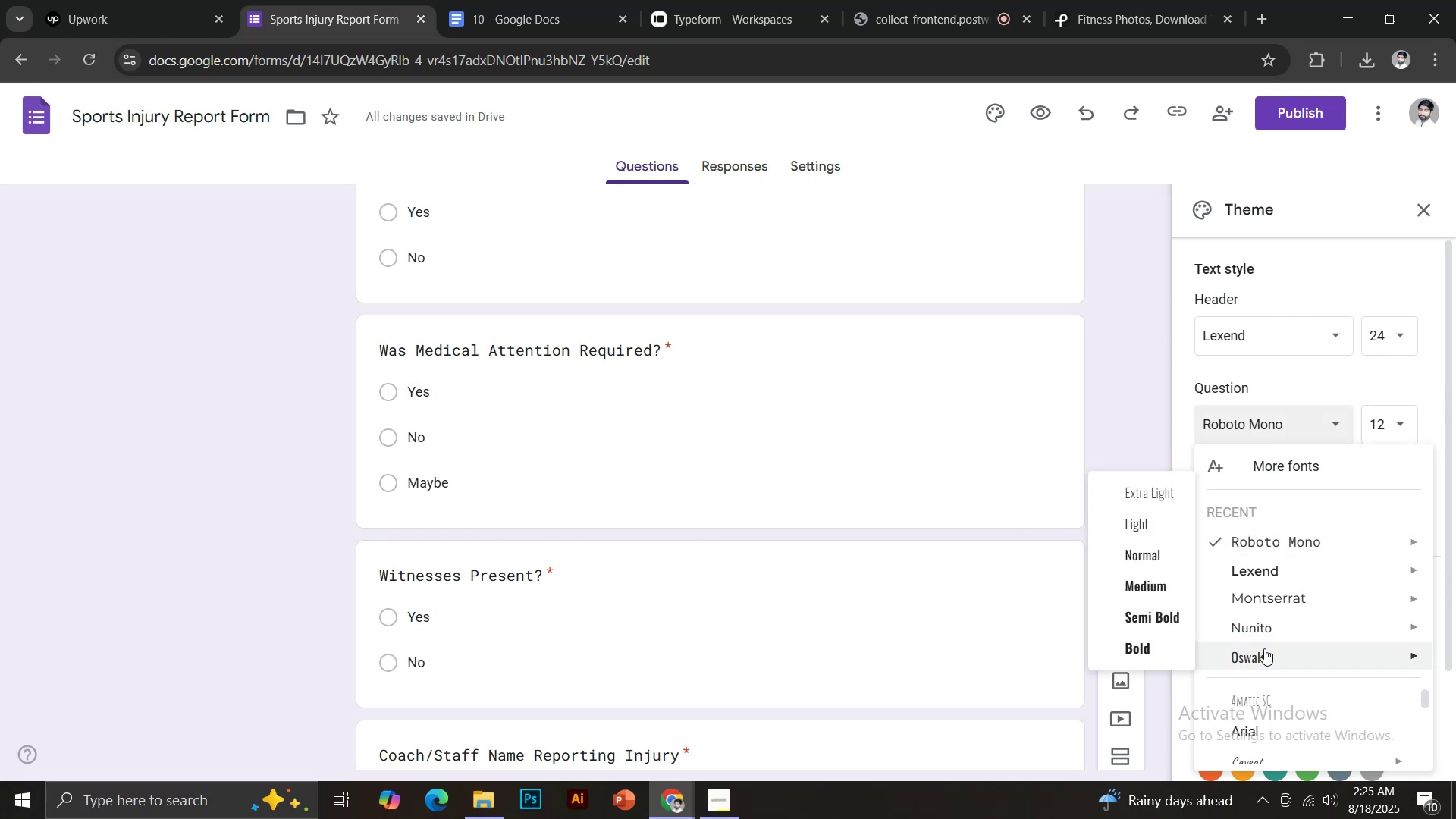 
left_click([1264, 648])
 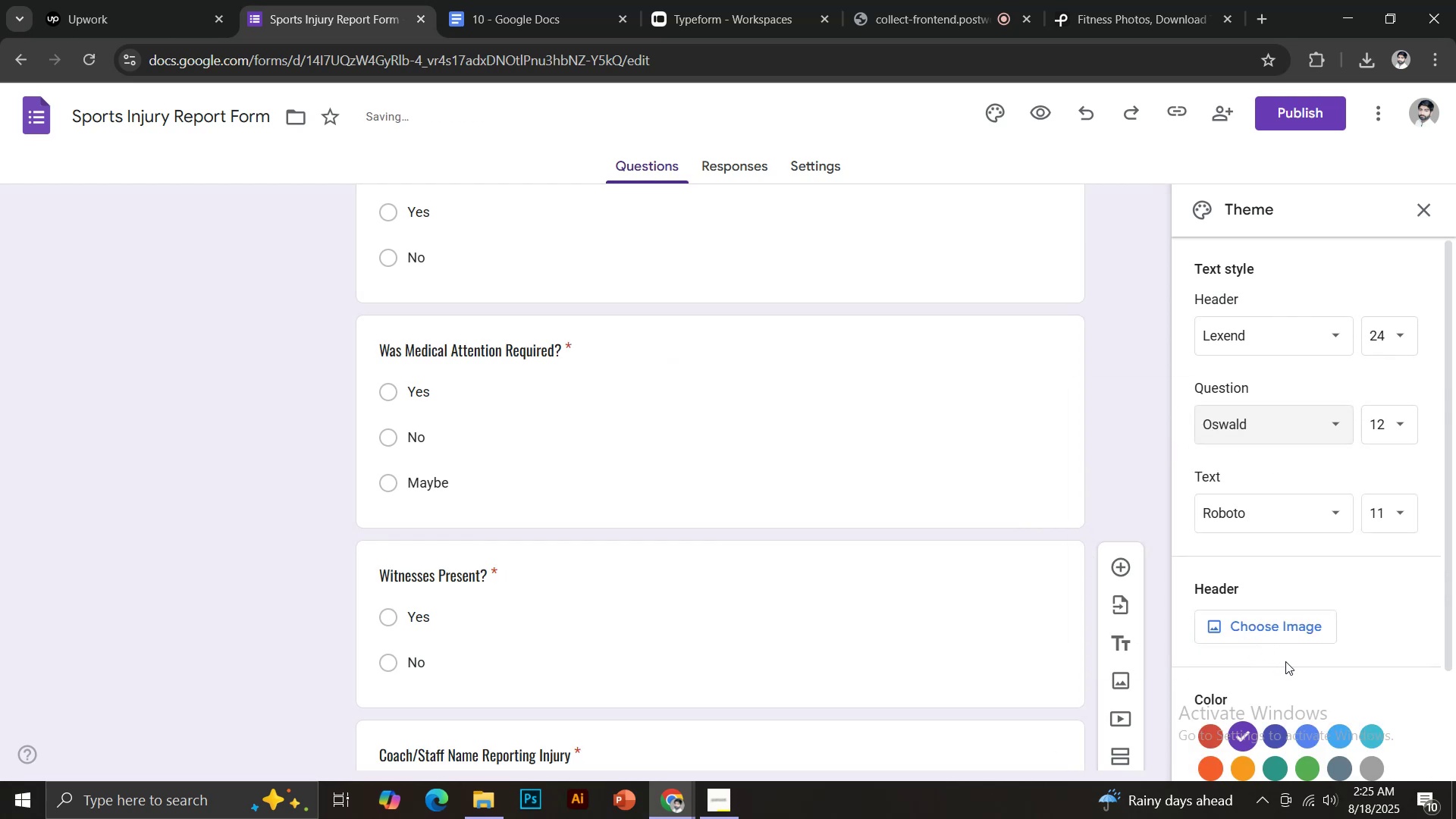 
left_click([1249, 510])
 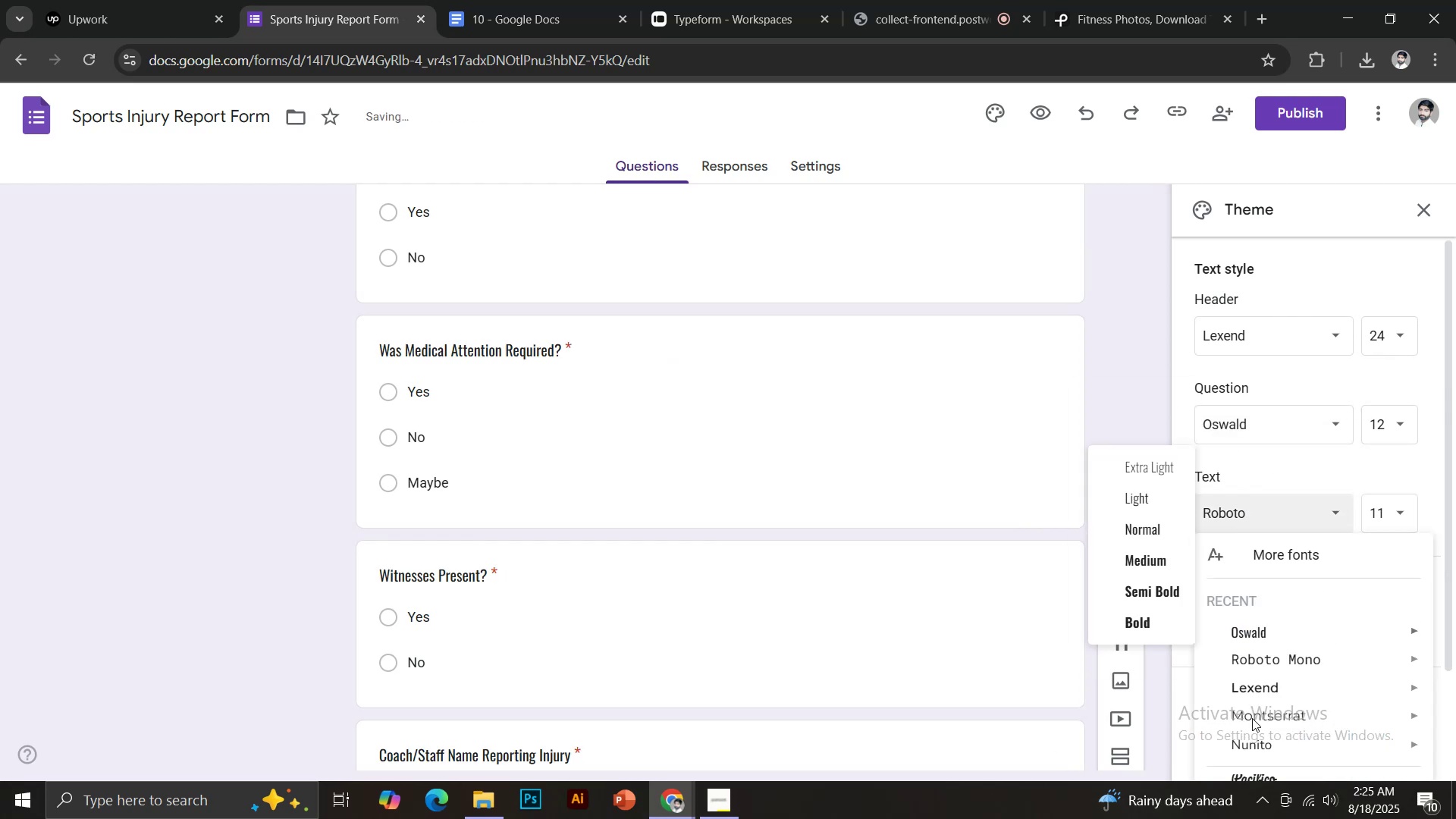 
scroll: coordinate [1252, 719], scroll_direction: down, amount: 2.0
 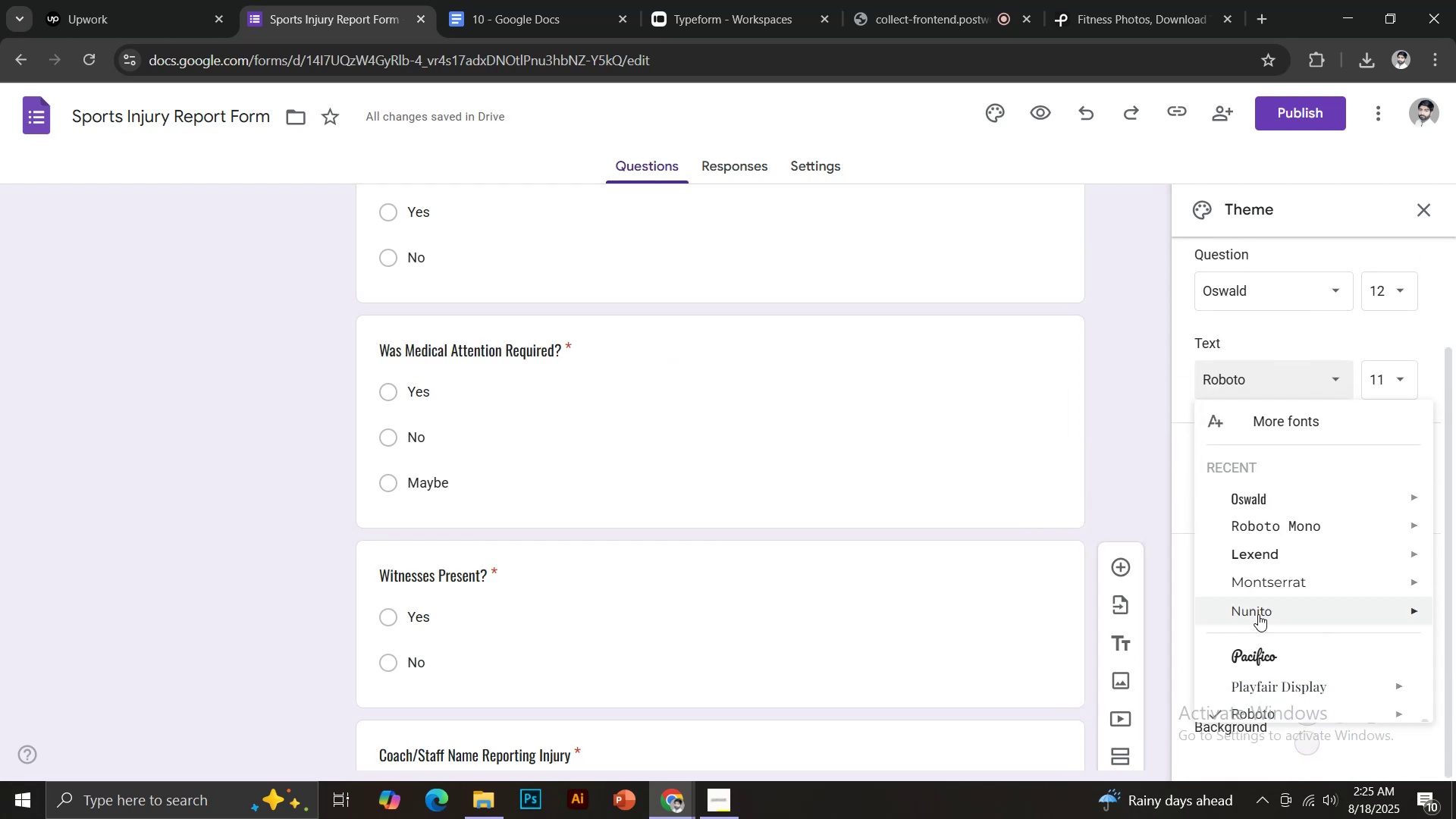 
left_click([1257, 613])
 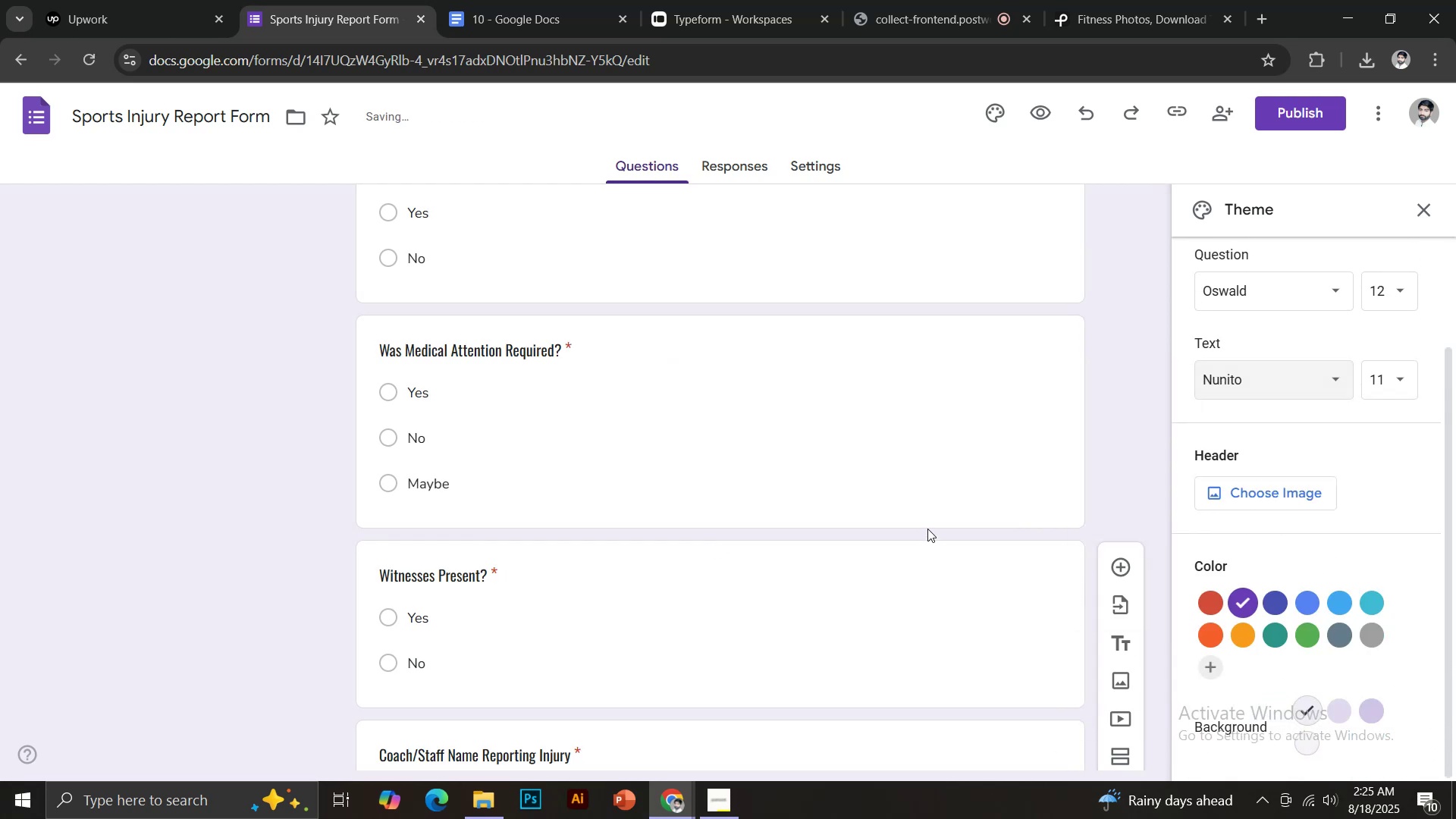 
scroll: coordinate [897, 550], scroll_direction: up, amount: 32.0
 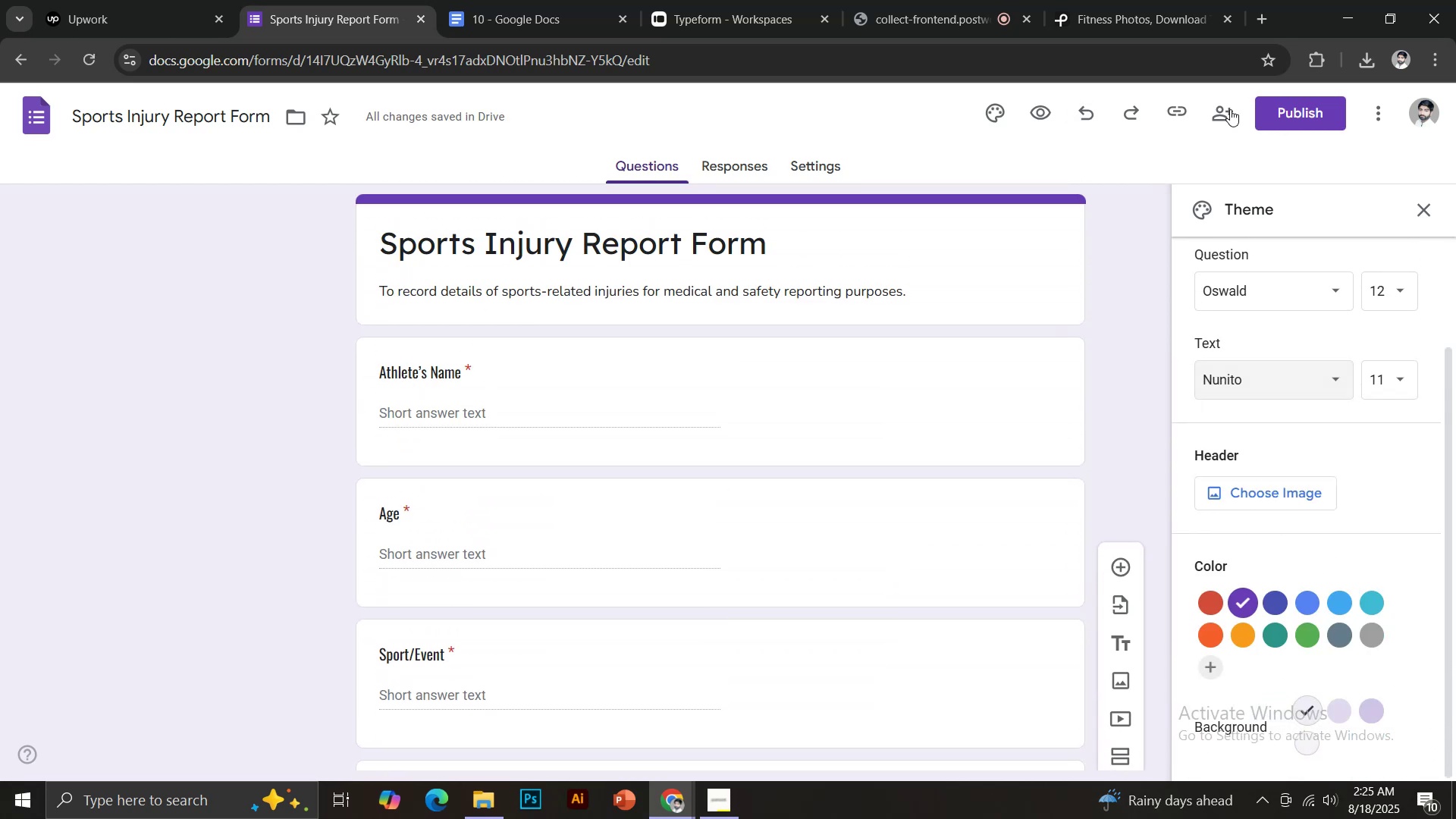 
left_click([994, 99])
 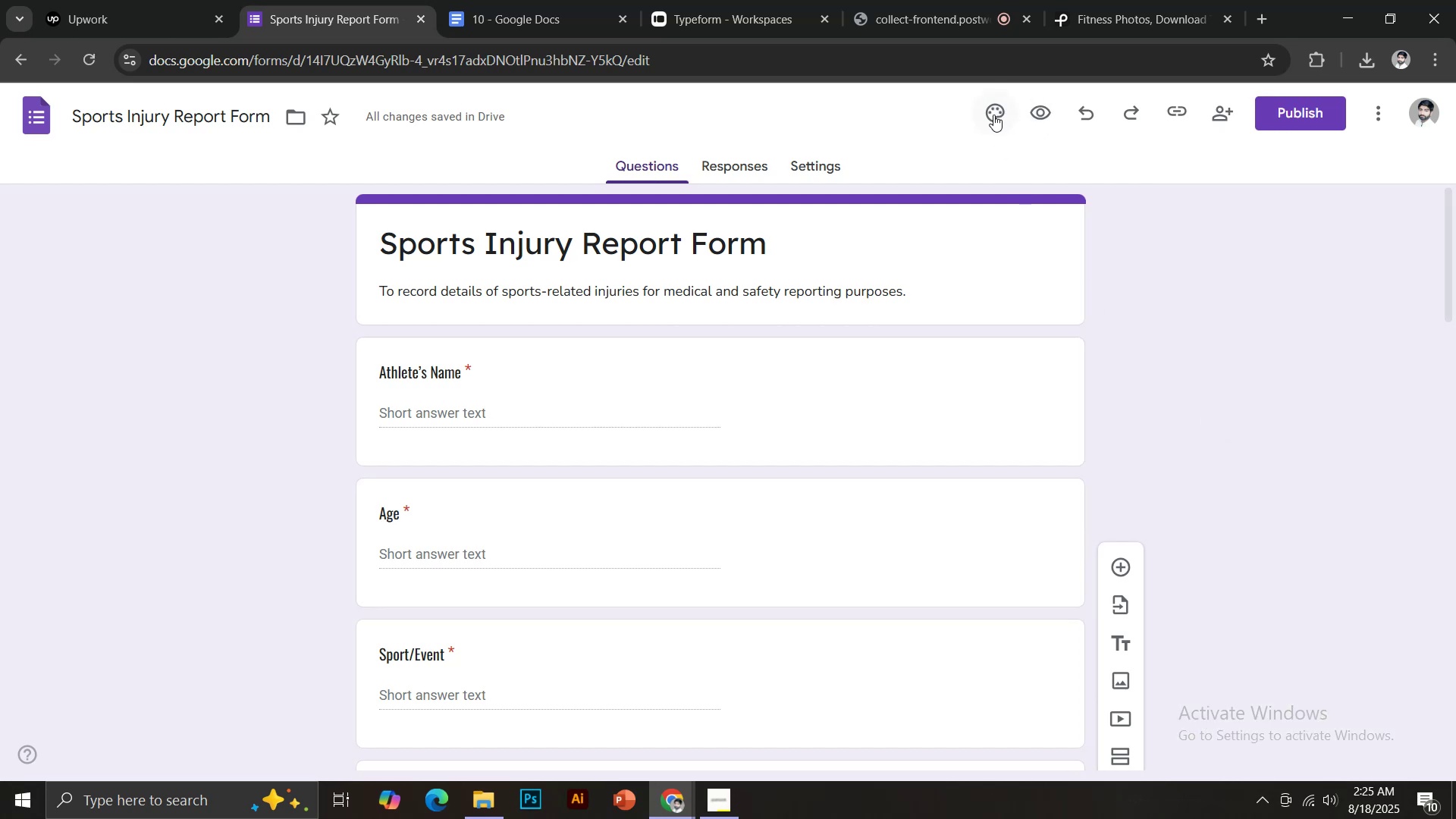 
scroll: coordinate [1263, 451], scroll_direction: down, amount: 4.0
 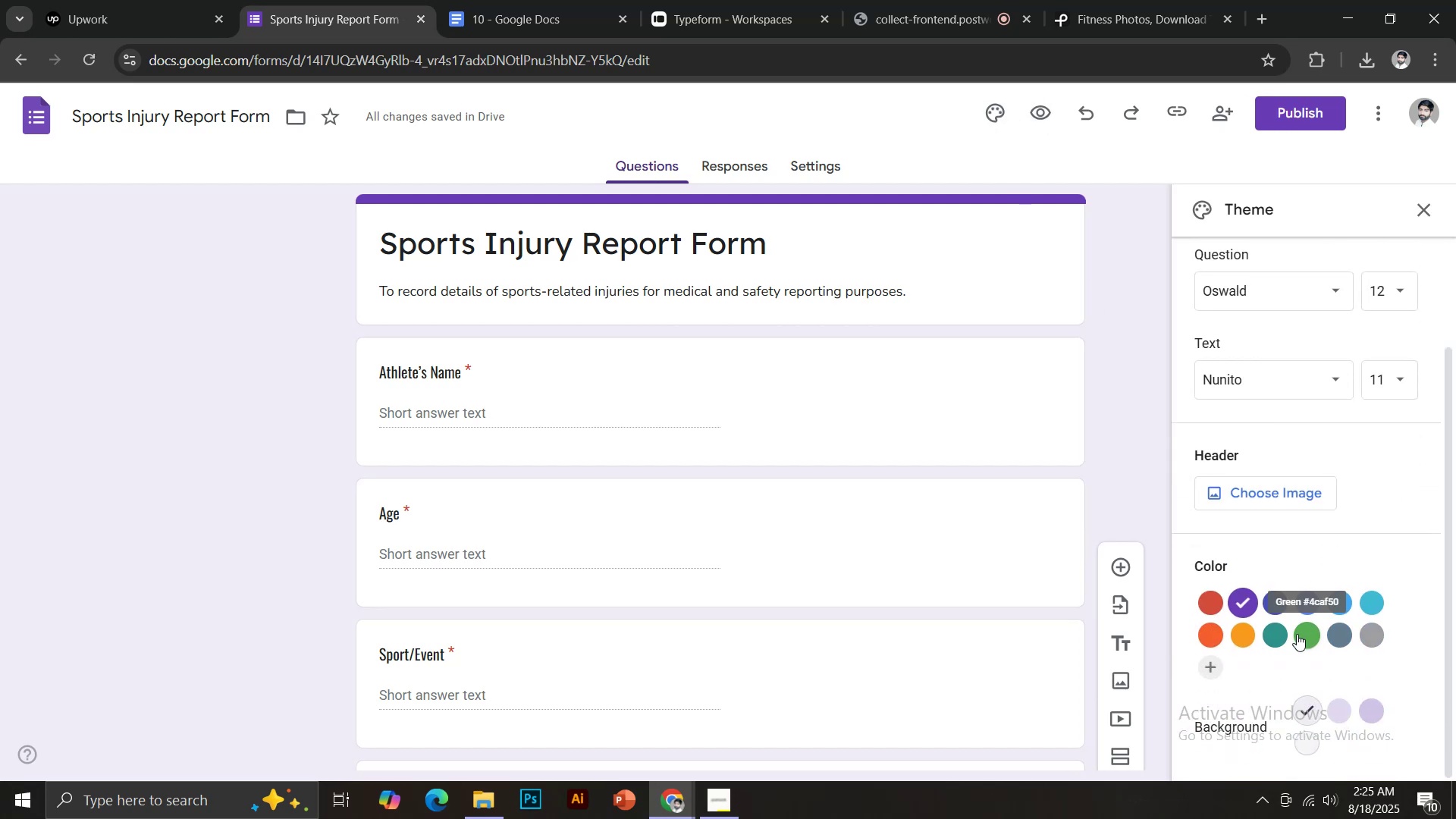 
left_click([1279, 640])
 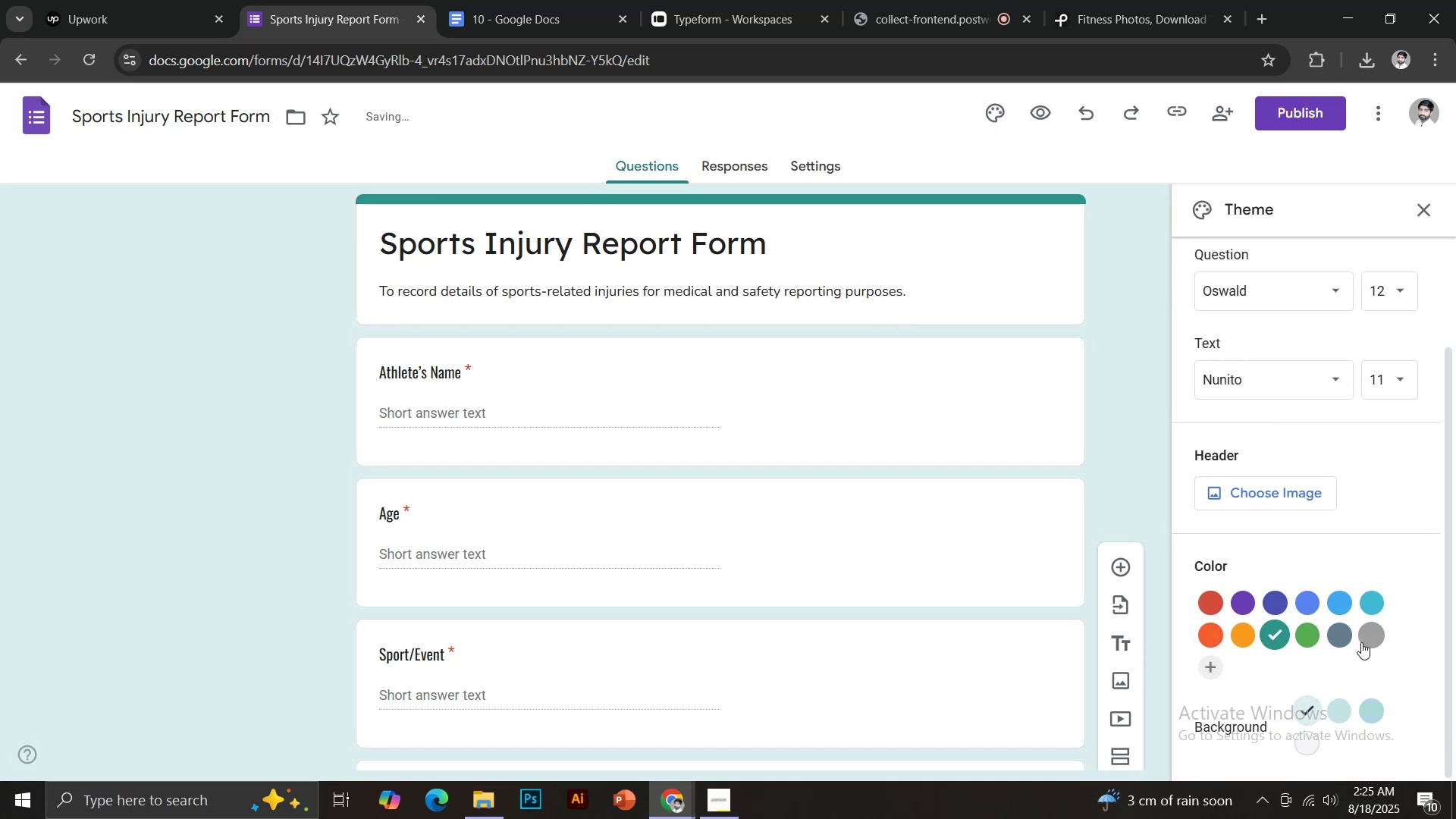 
scroll: coordinate [1371, 661], scroll_direction: down, amount: 4.0
 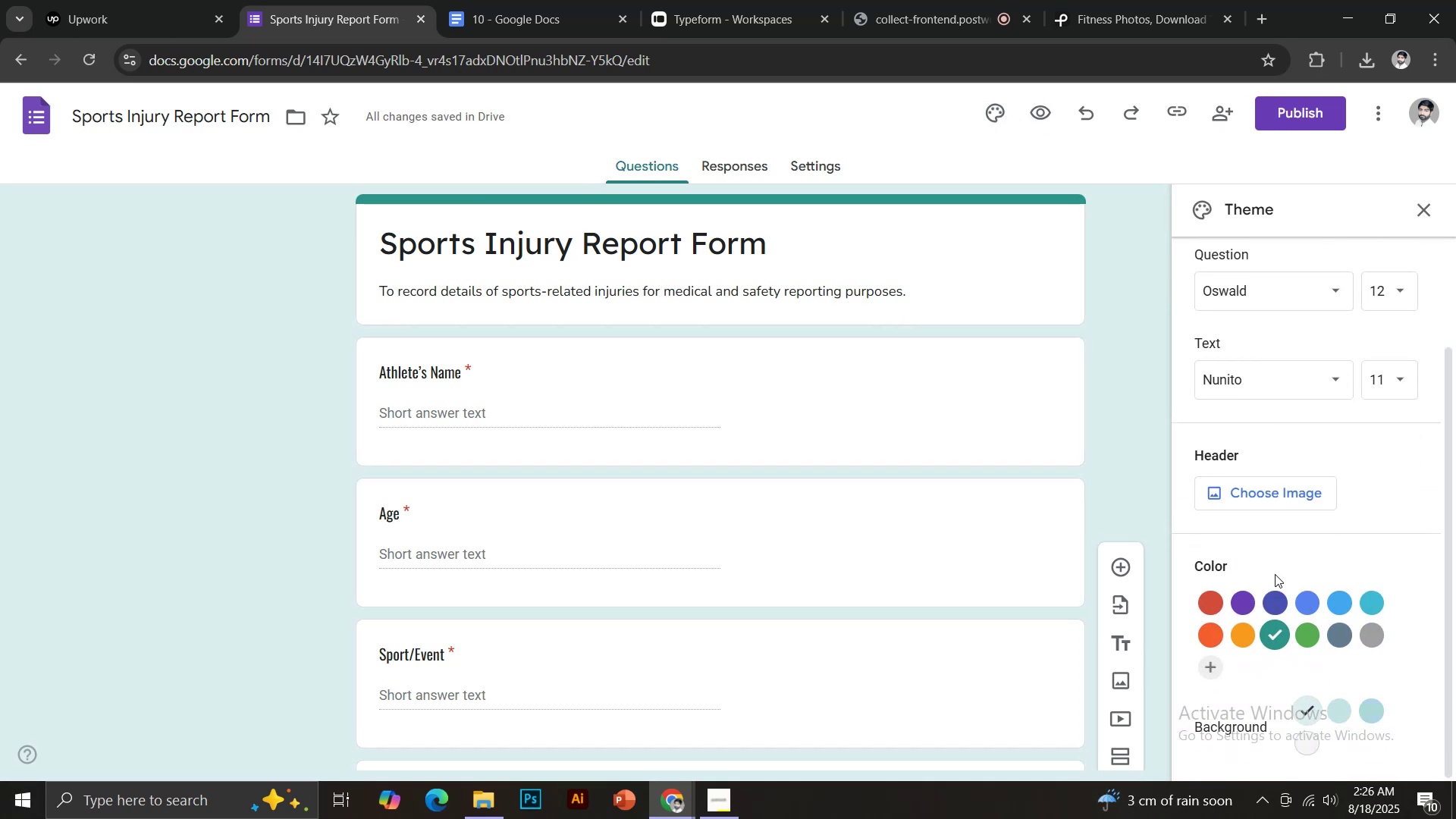 
scroll: coordinate [1218, 453], scroll_direction: up, amount: 10.0
 